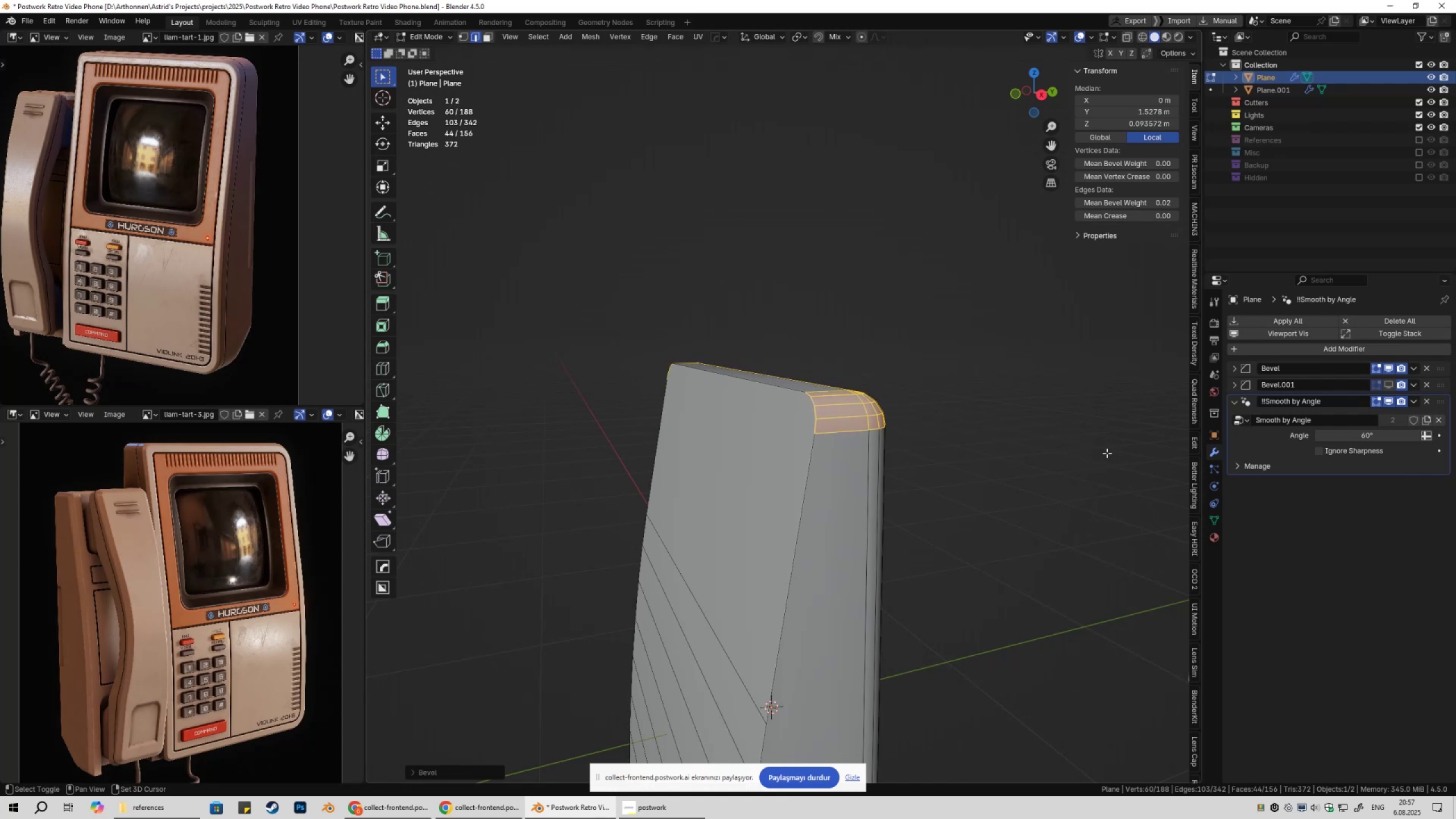 
key(Shift+ShiftLeft)
 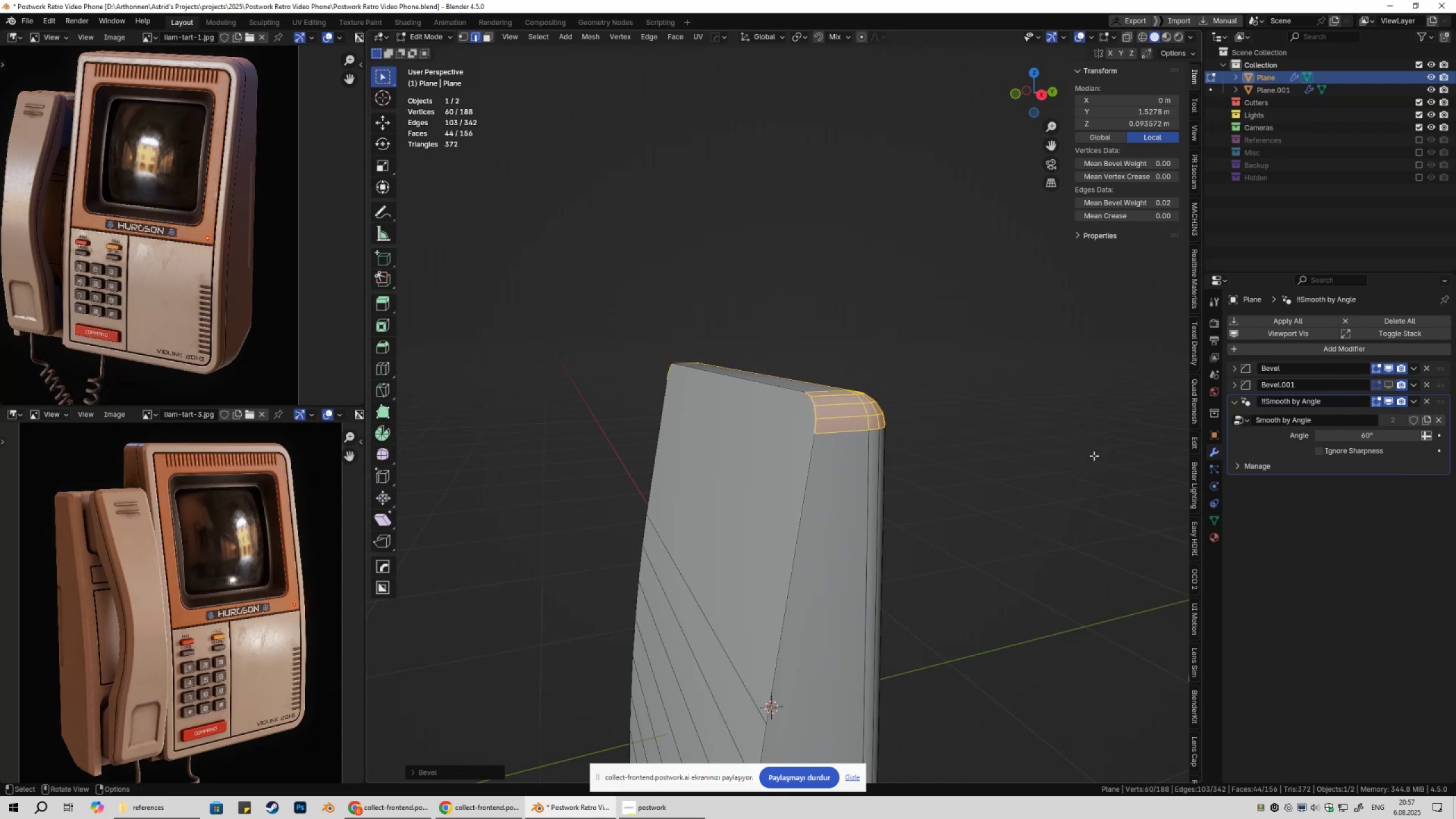 
key(Shift+ShiftLeft)
 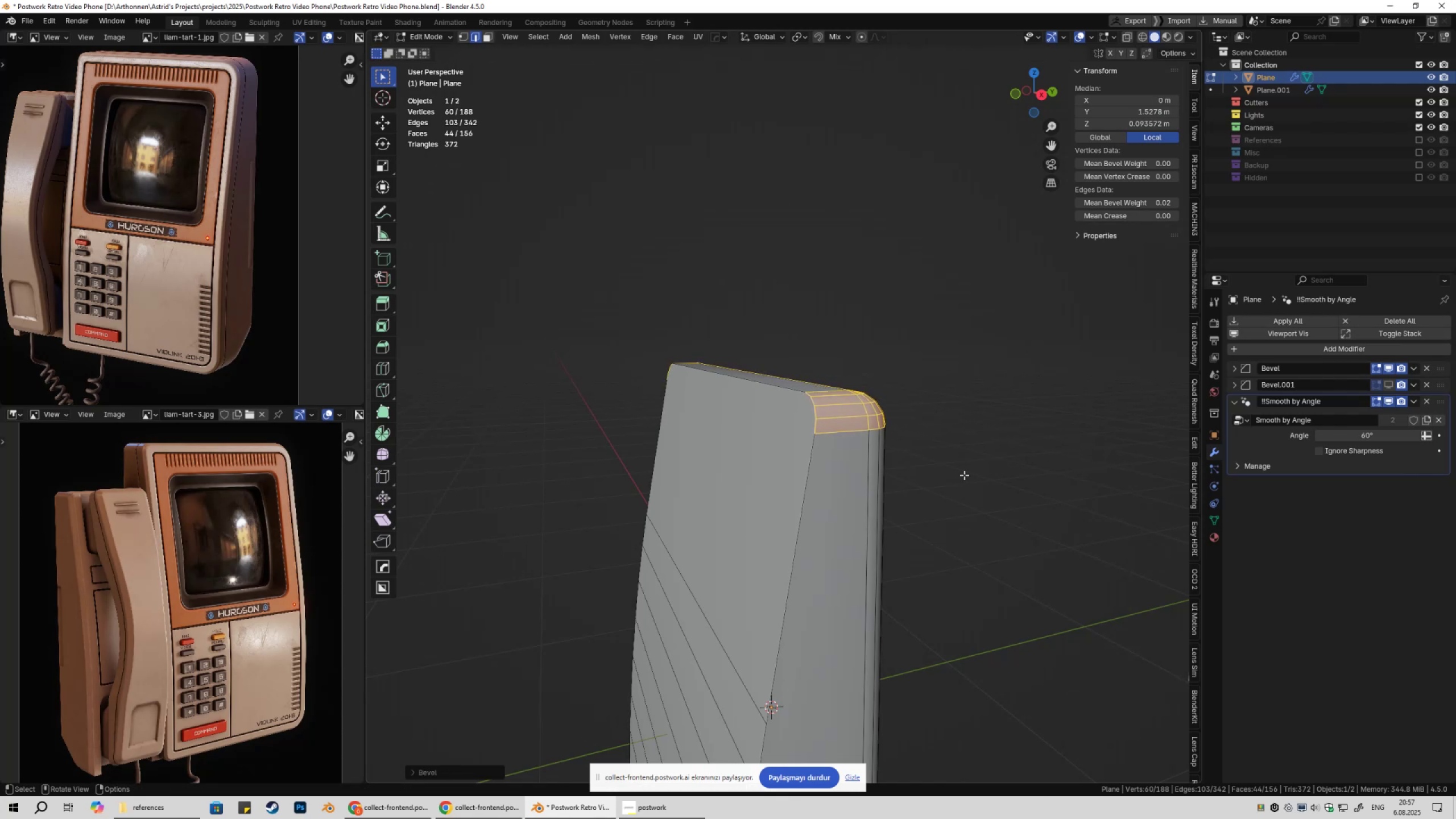 
scroll: coordinate [948, 499], scroll_direction: down, amount: 4.0
 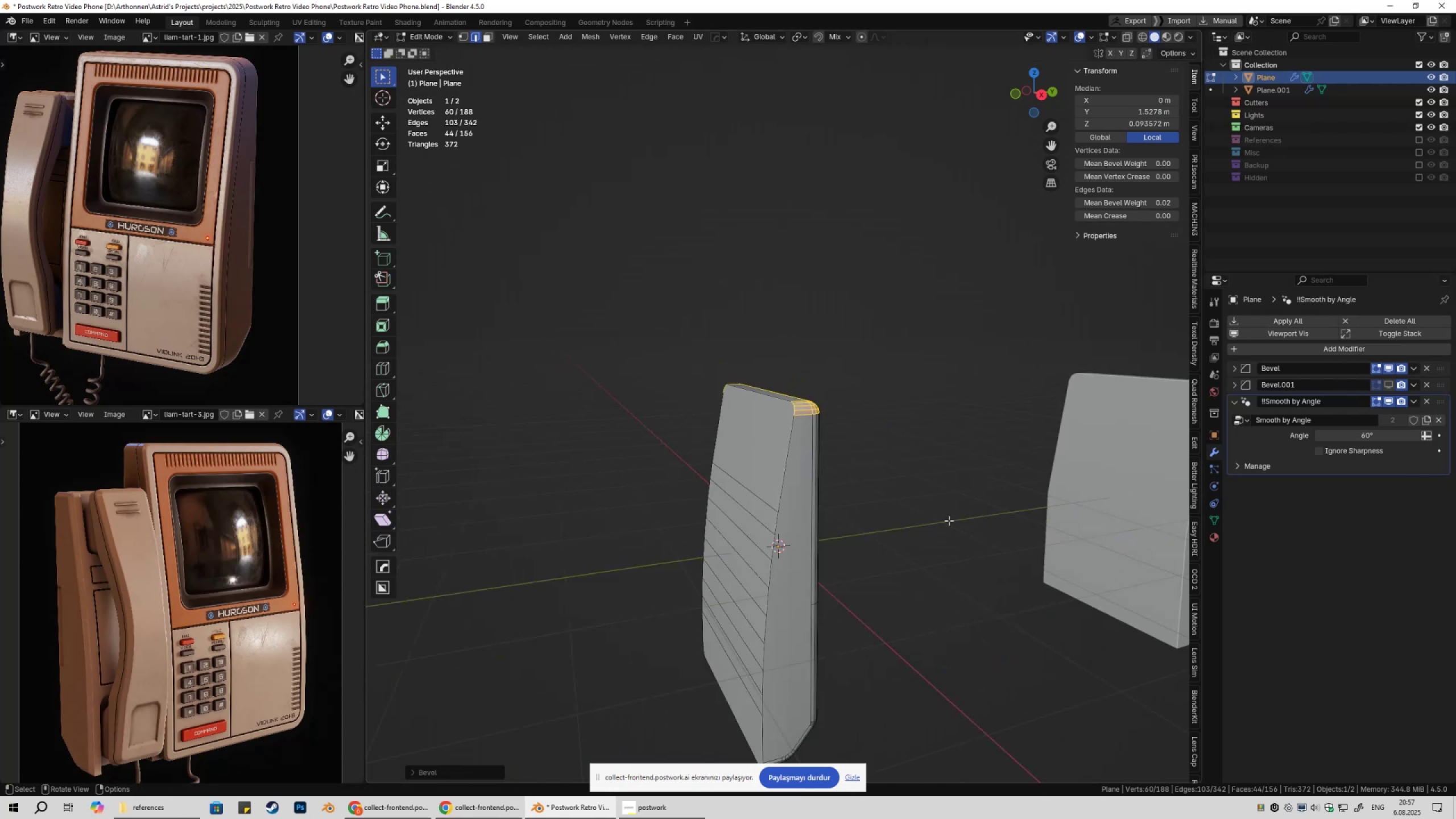 
key(Tab)
 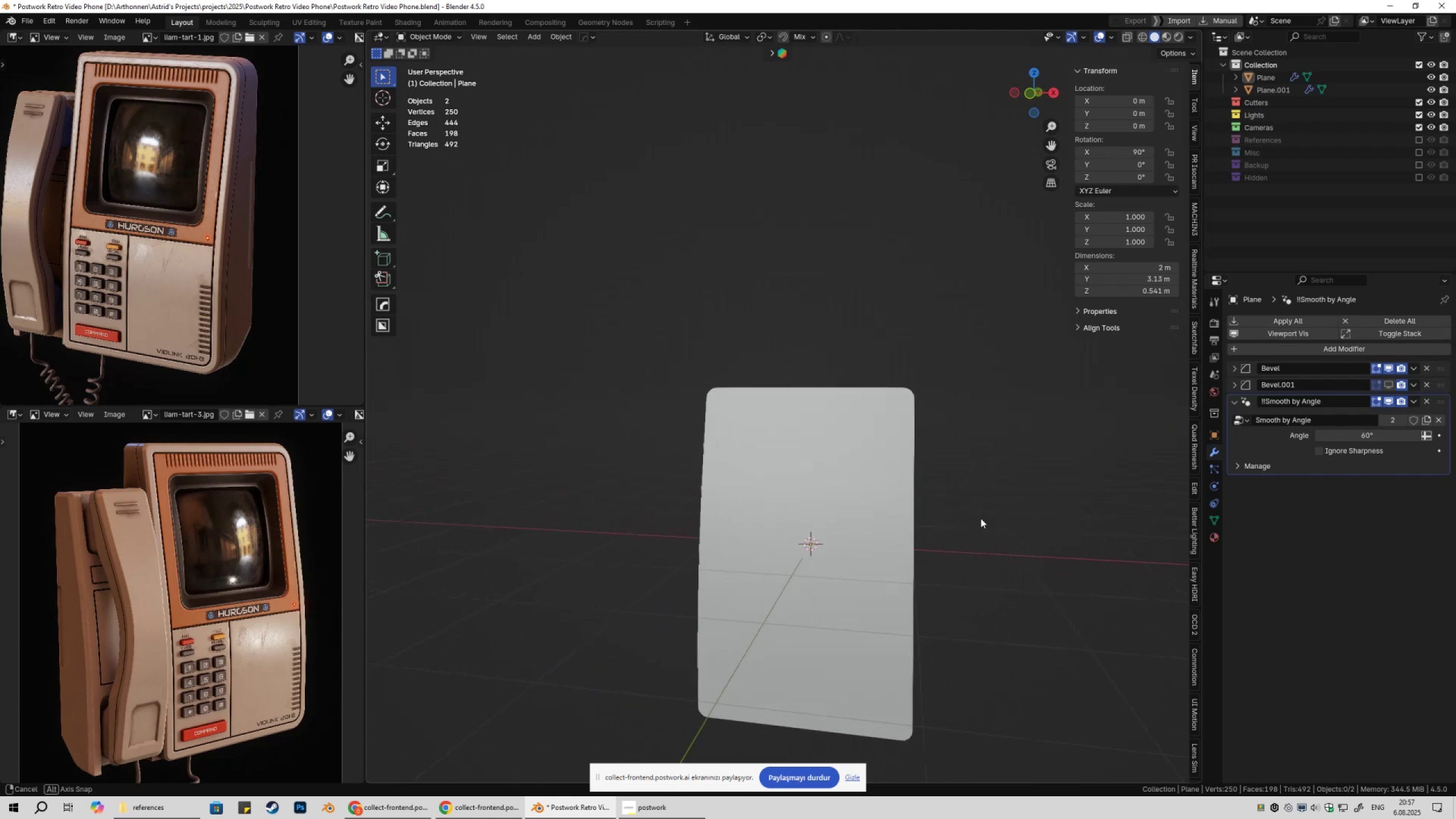 
key(Shift+ShiftLeft)
 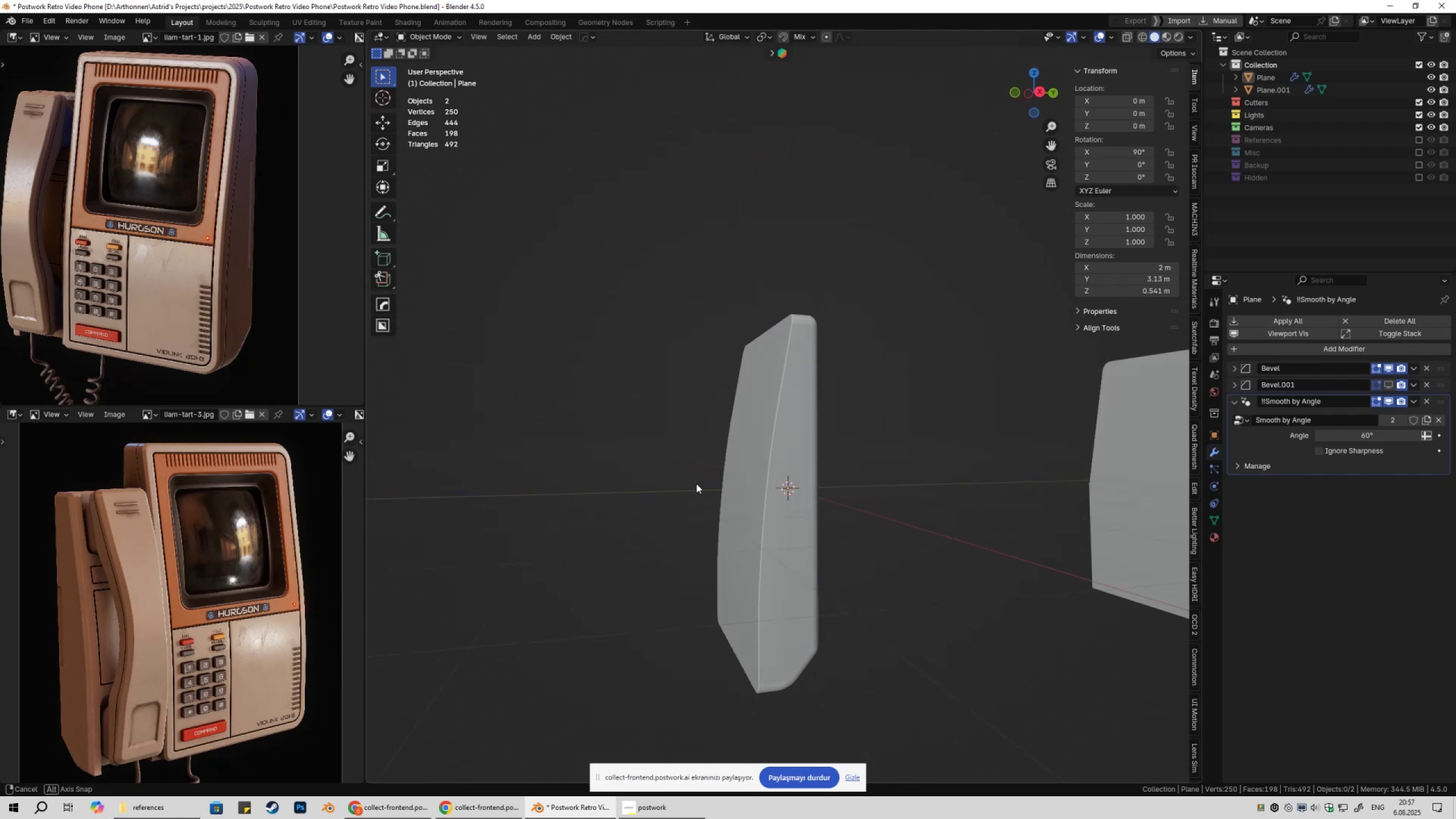 
wait(5.7)
 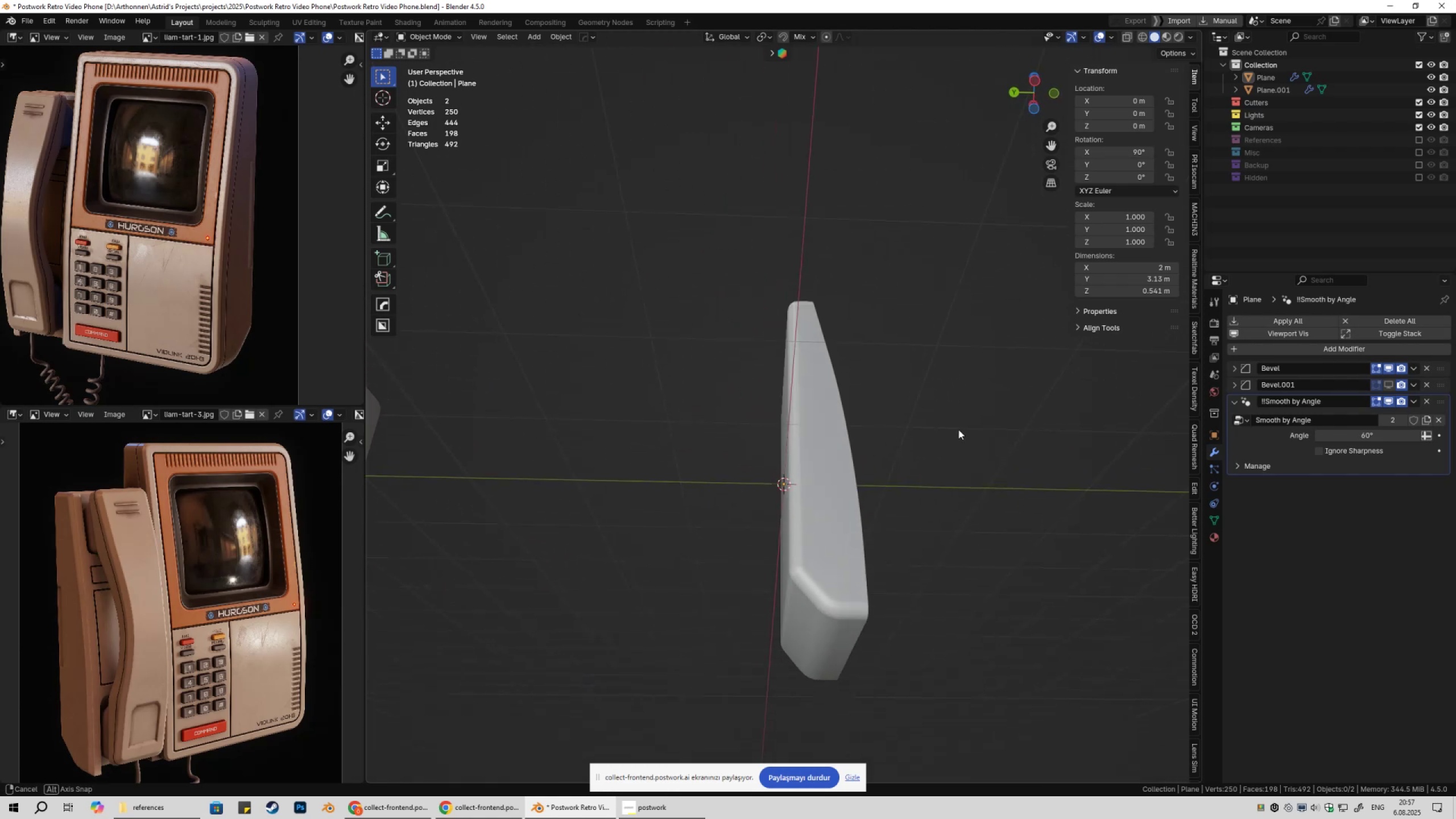 
left_click([780, 518])
 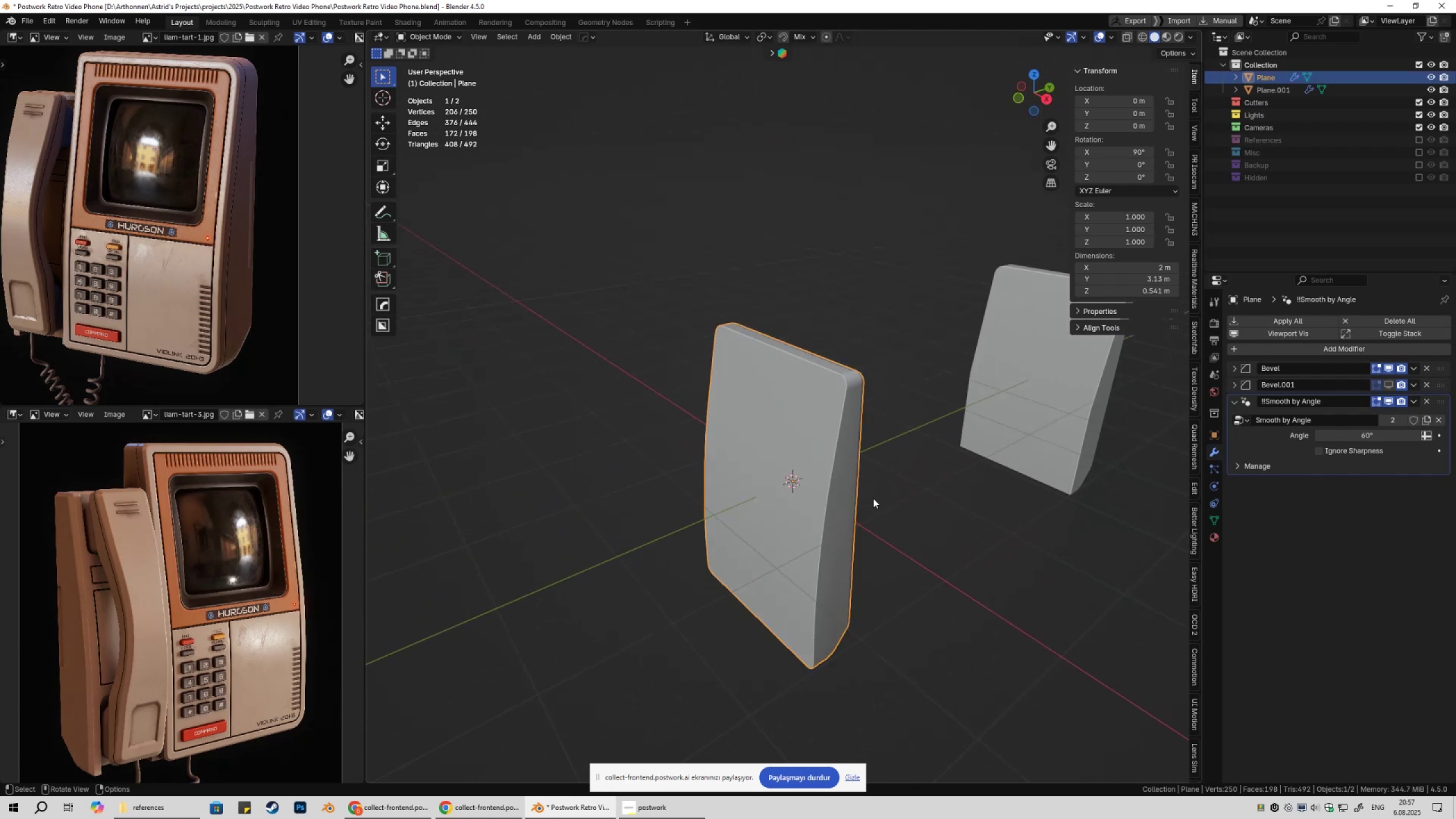 
scroll: coordinate [876, 499], scroll_direction: down, amount: 2.0
 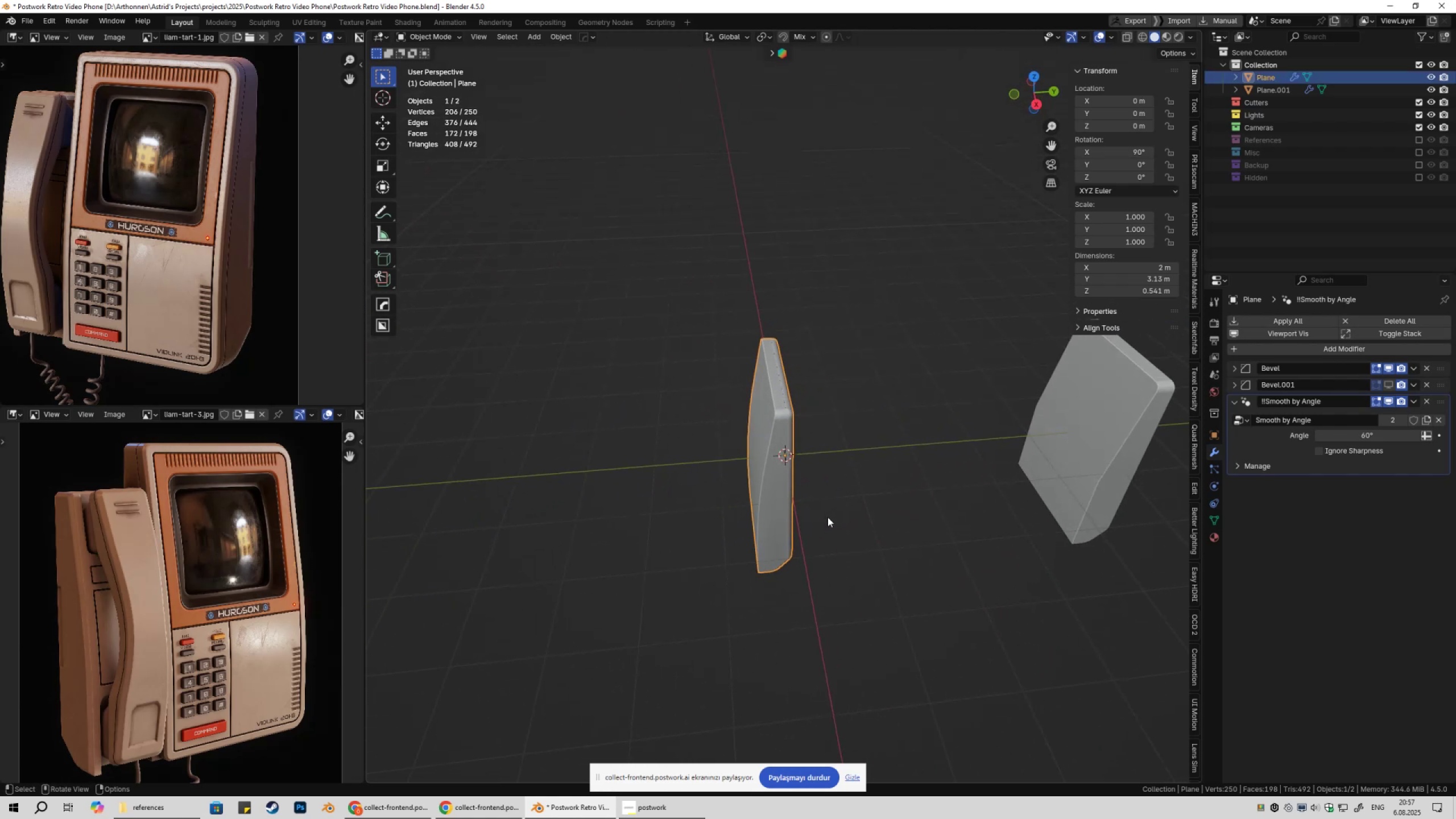 
left_click([828, 518])
 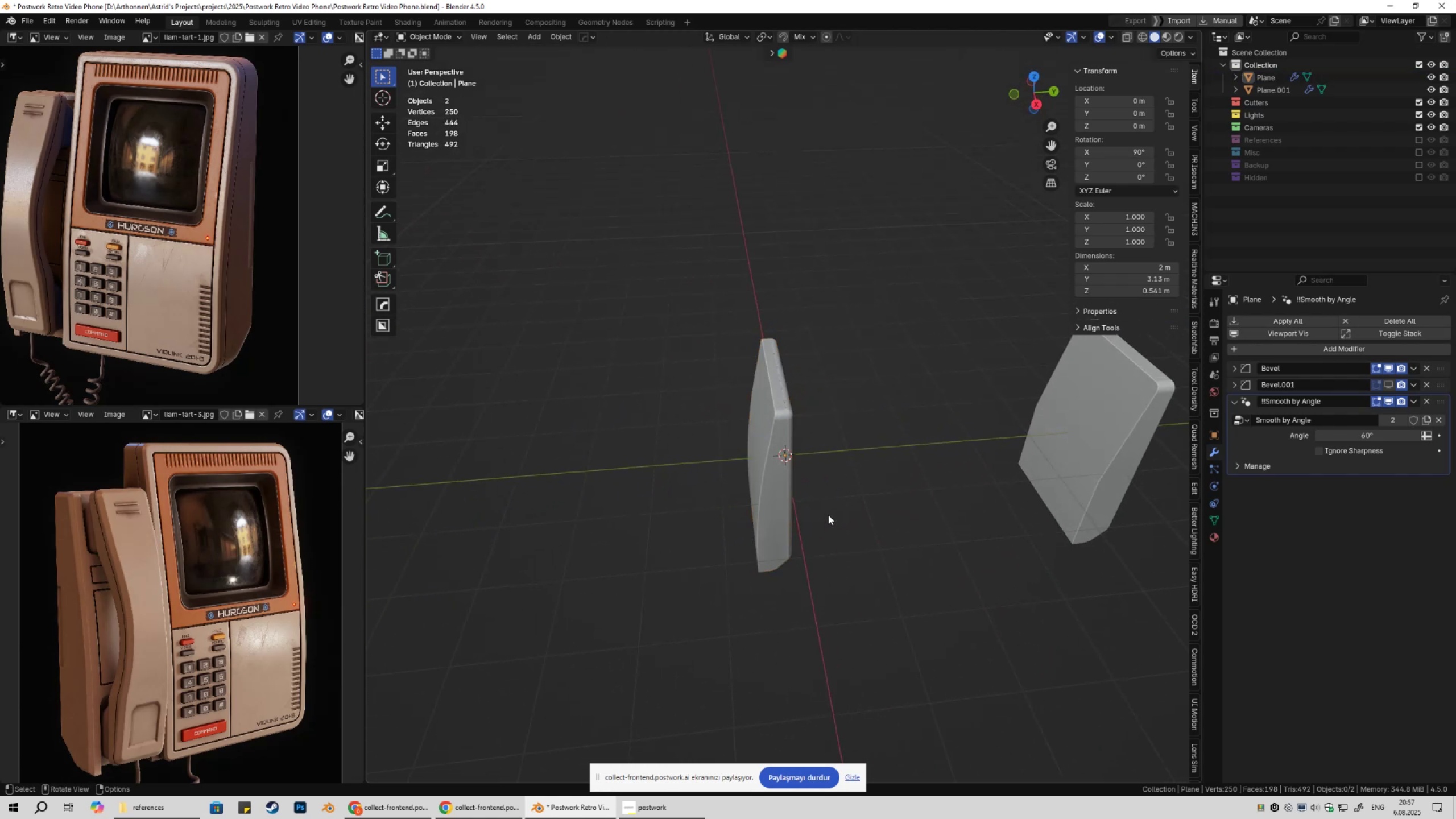 
scroll: coordinate [824, 442], scroll_direction: up, amount: 8.0
 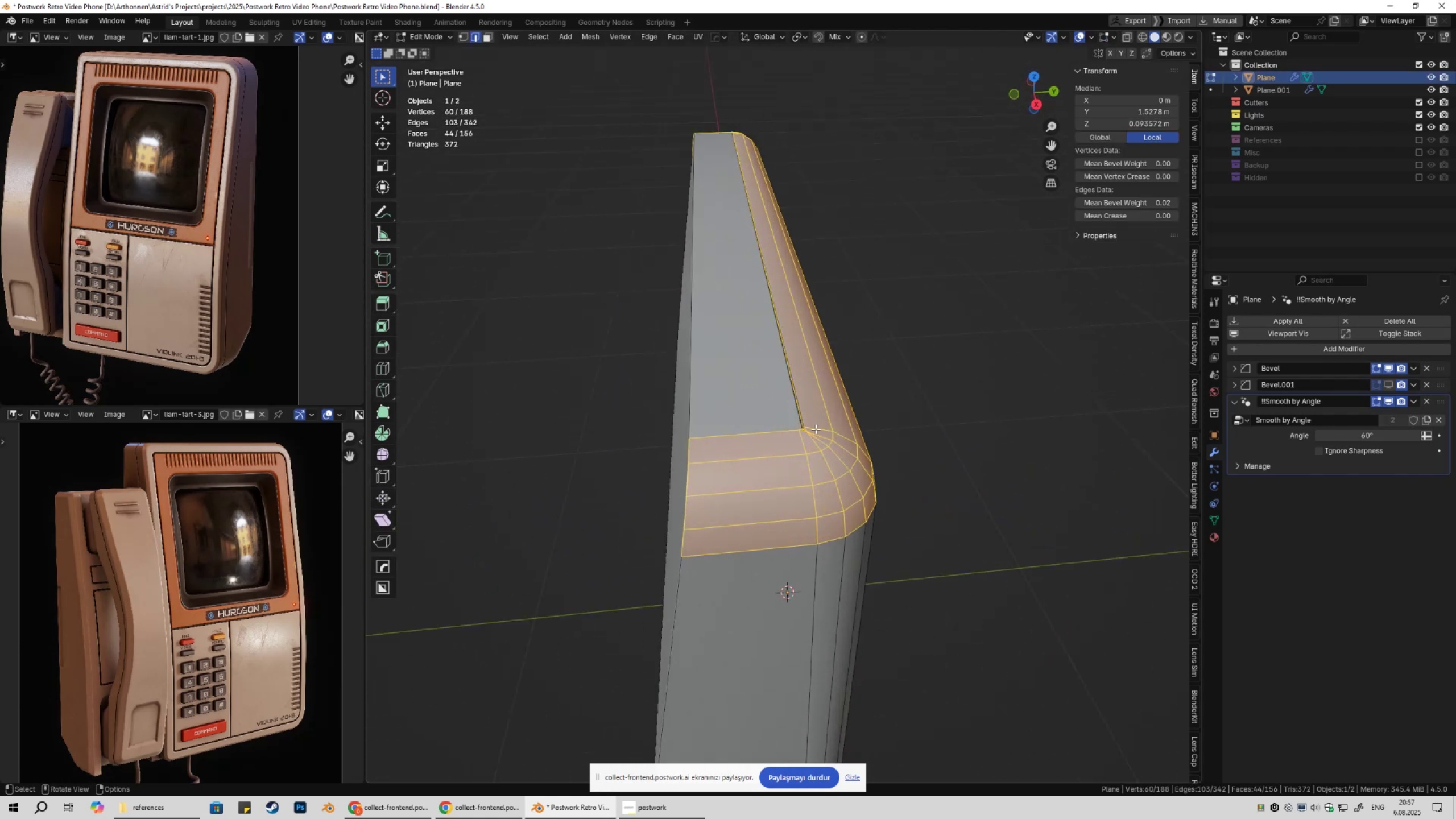 
left_click([785, 429])
 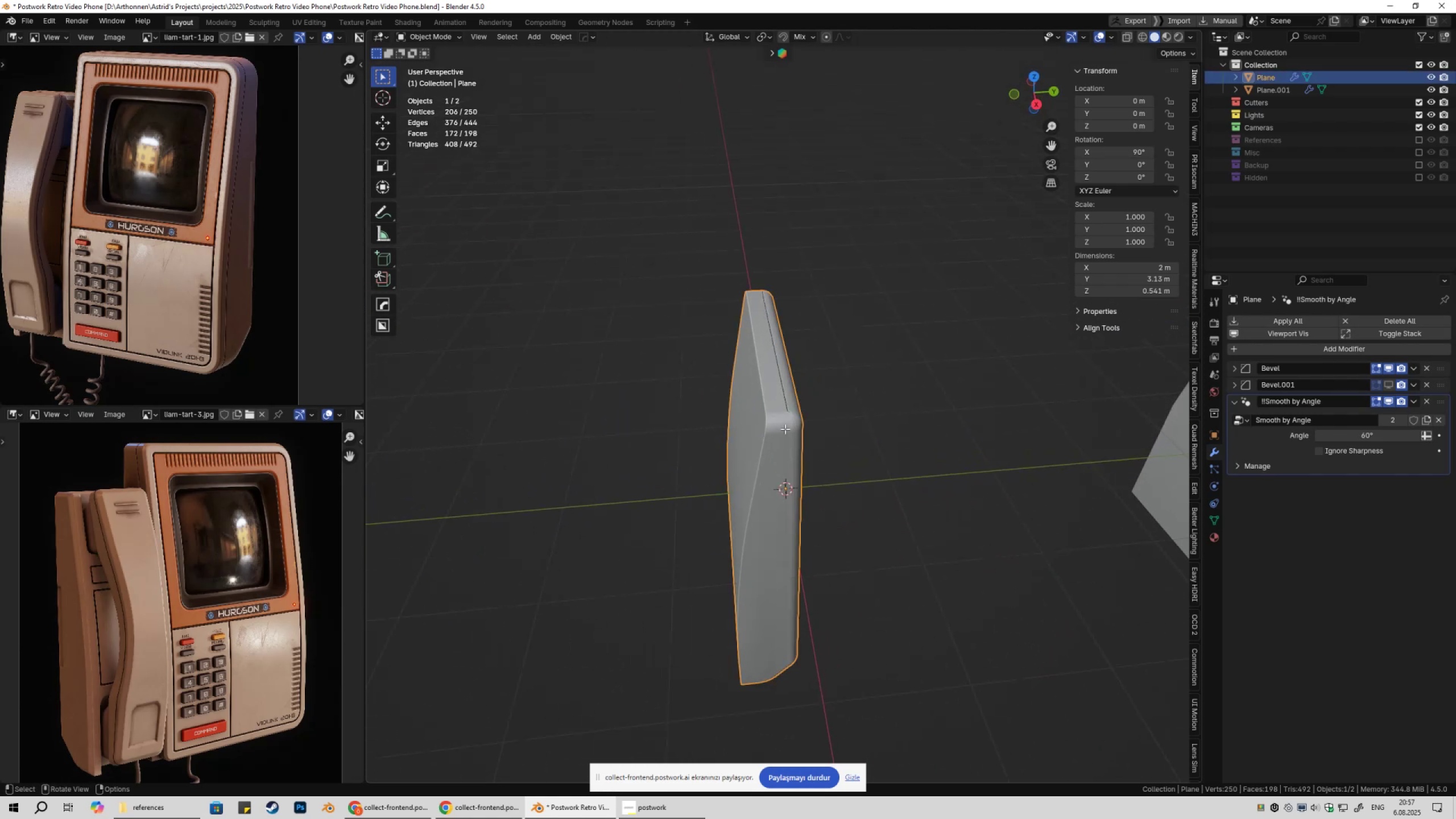 
key(Tab)
 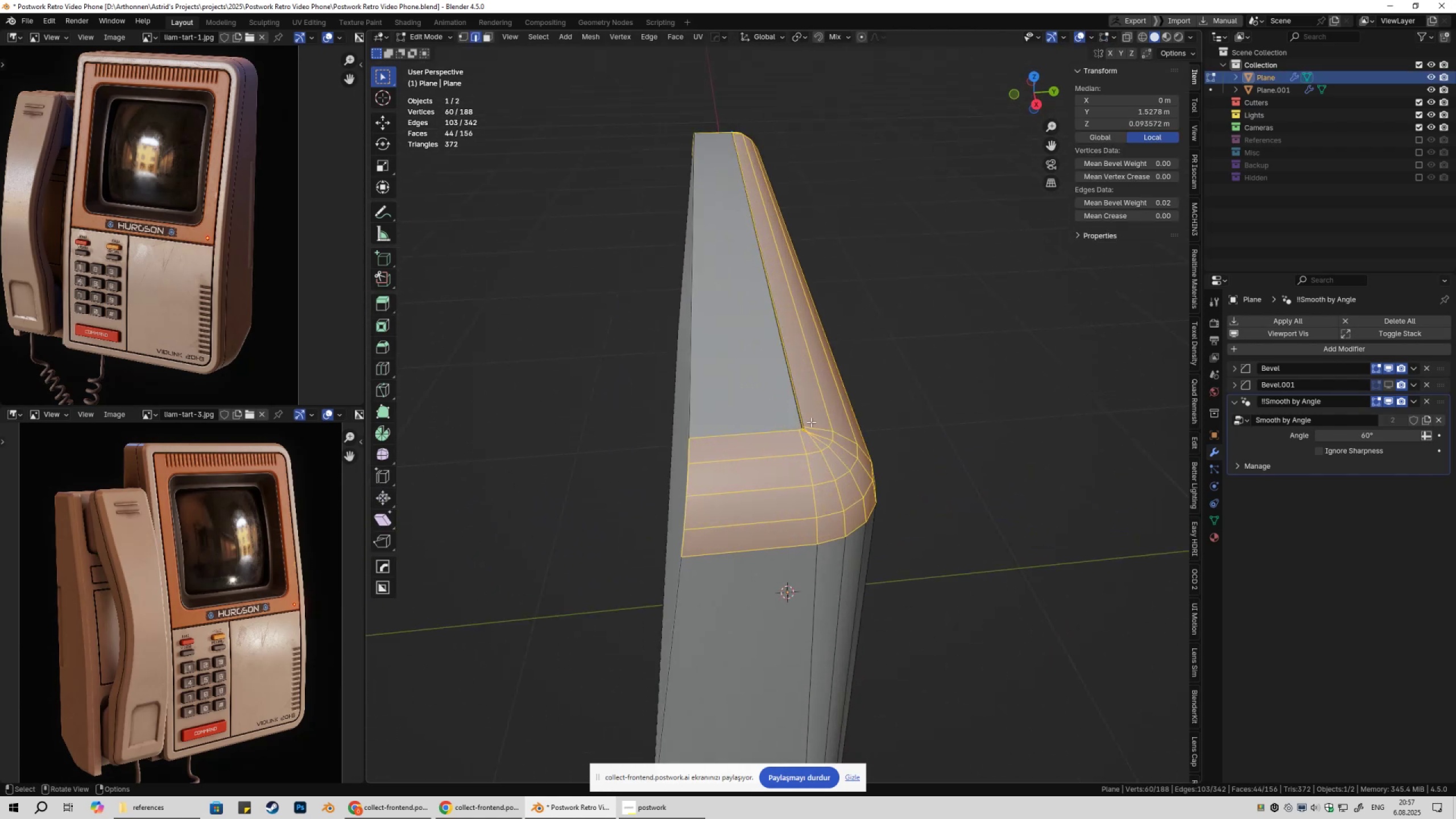 
key(2)
 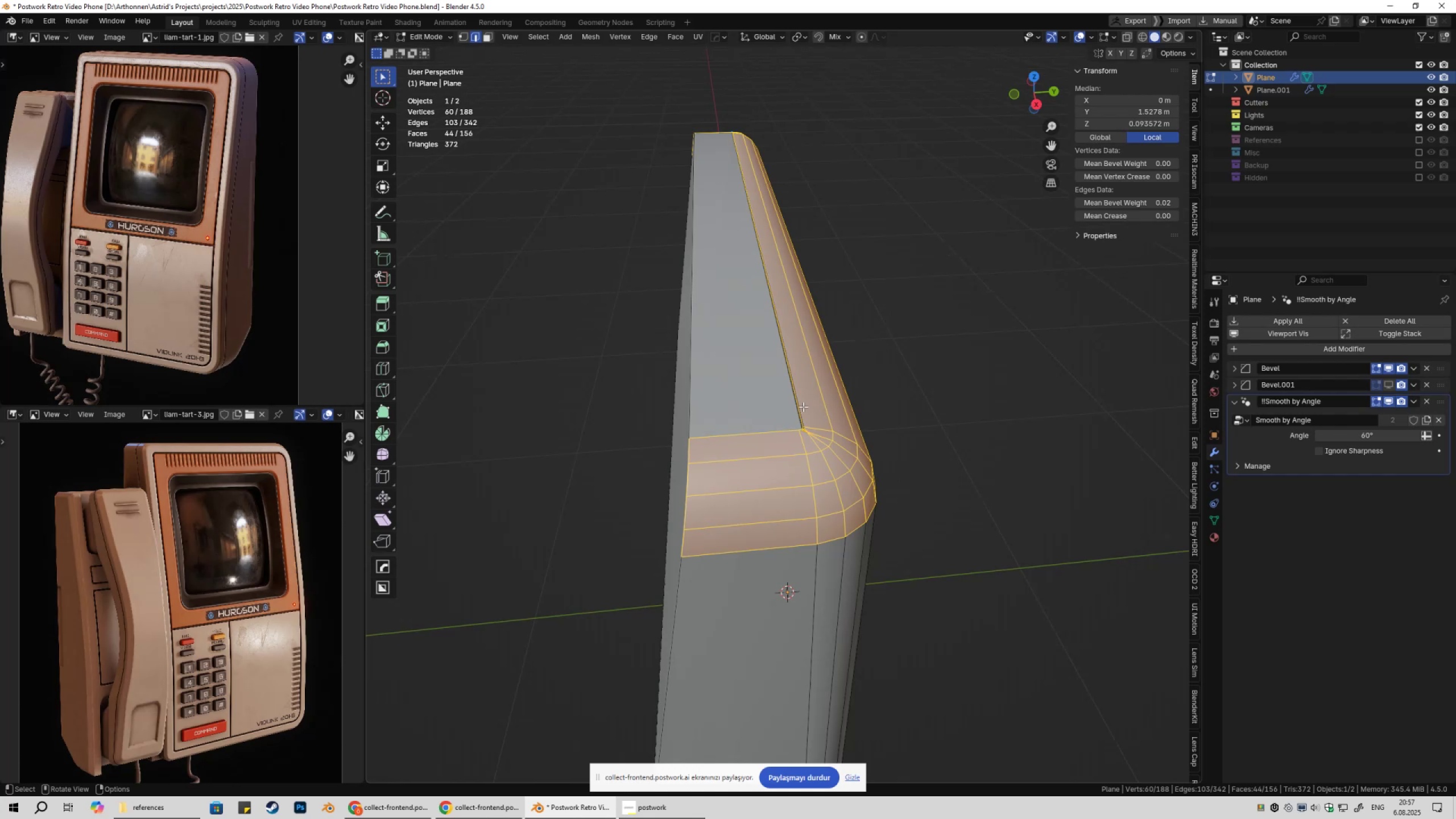 
left_click([803, 407])
 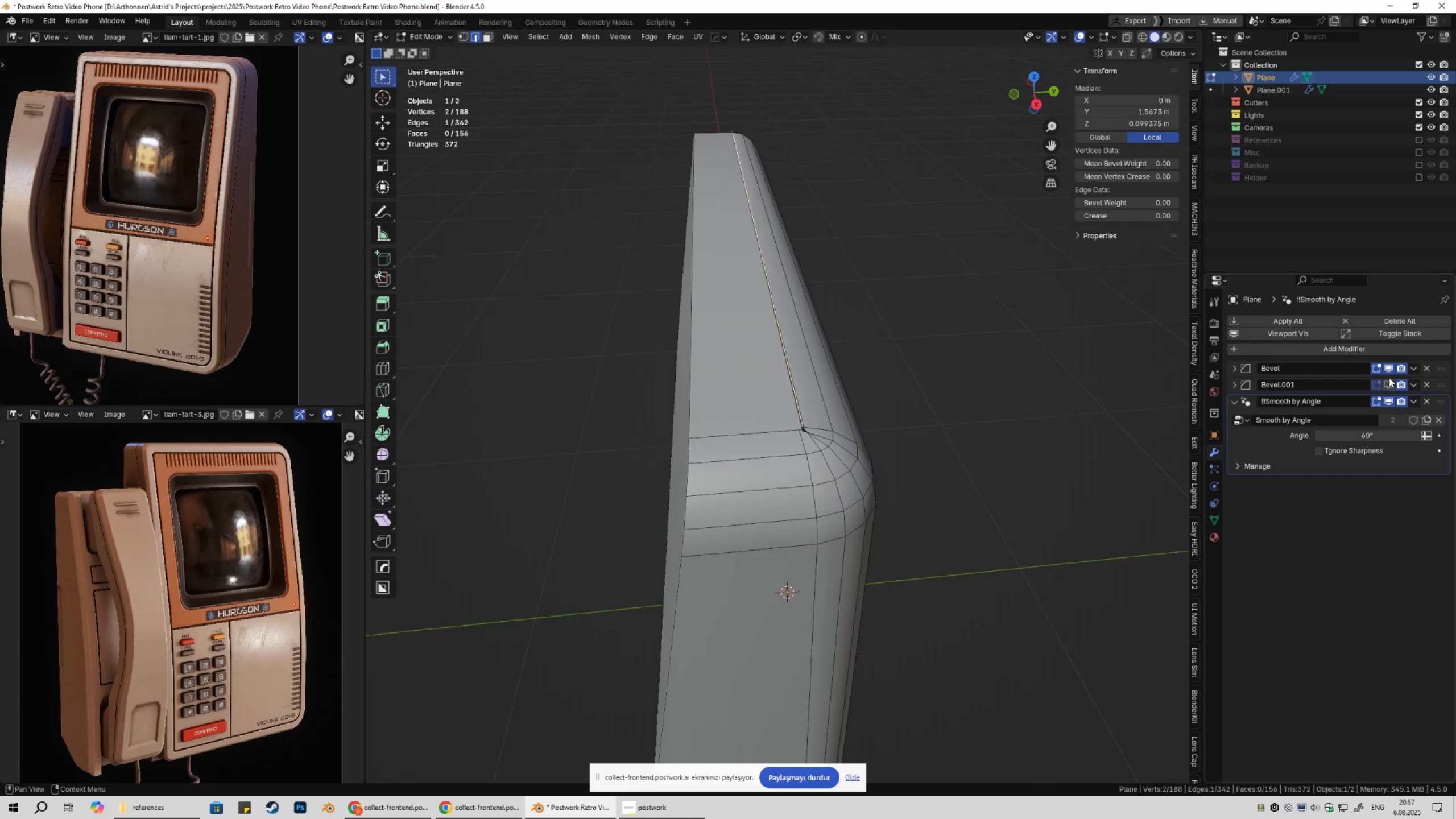 
left_click([1389, 371])
 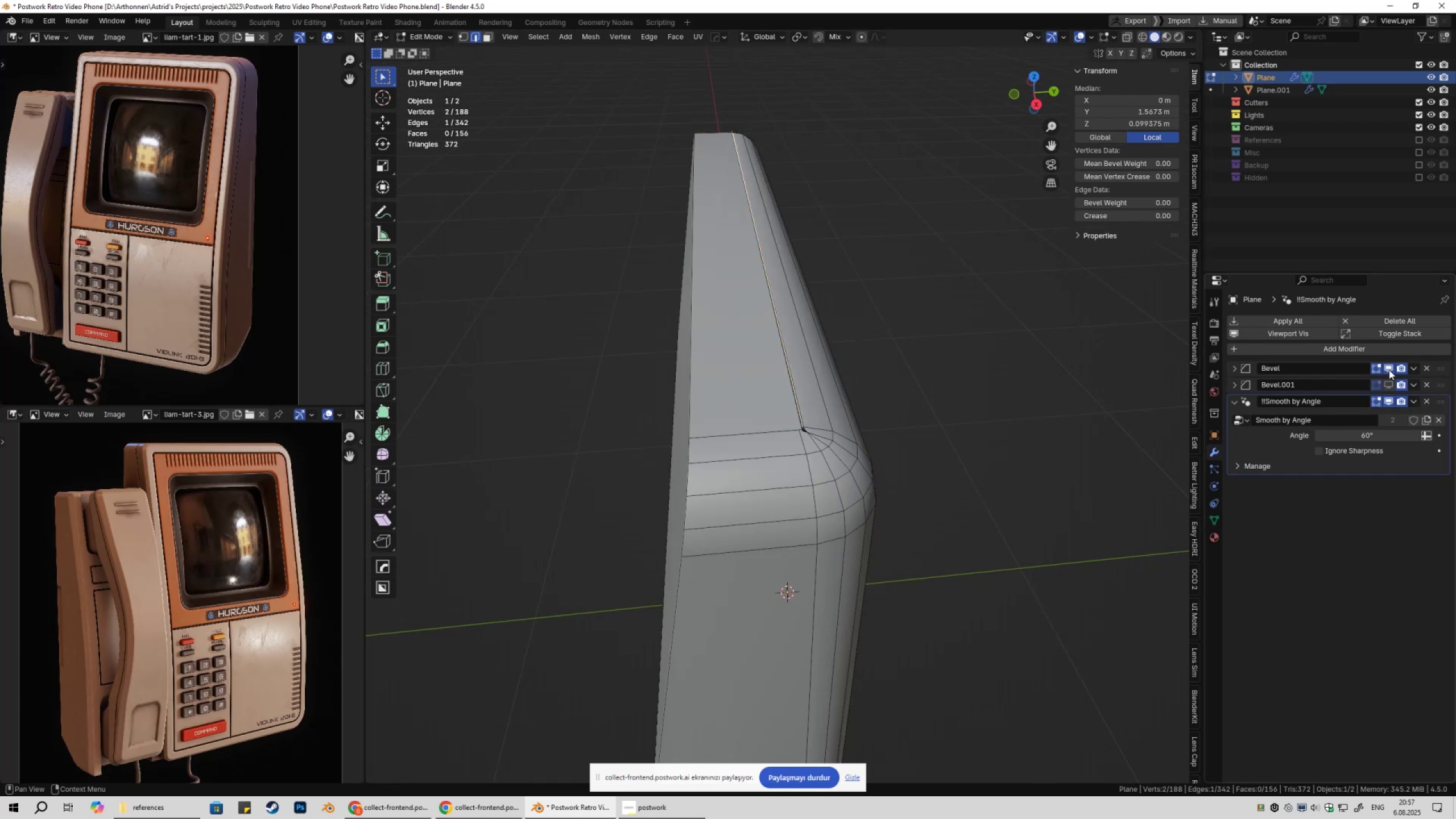 
double_click([1389, 370])
 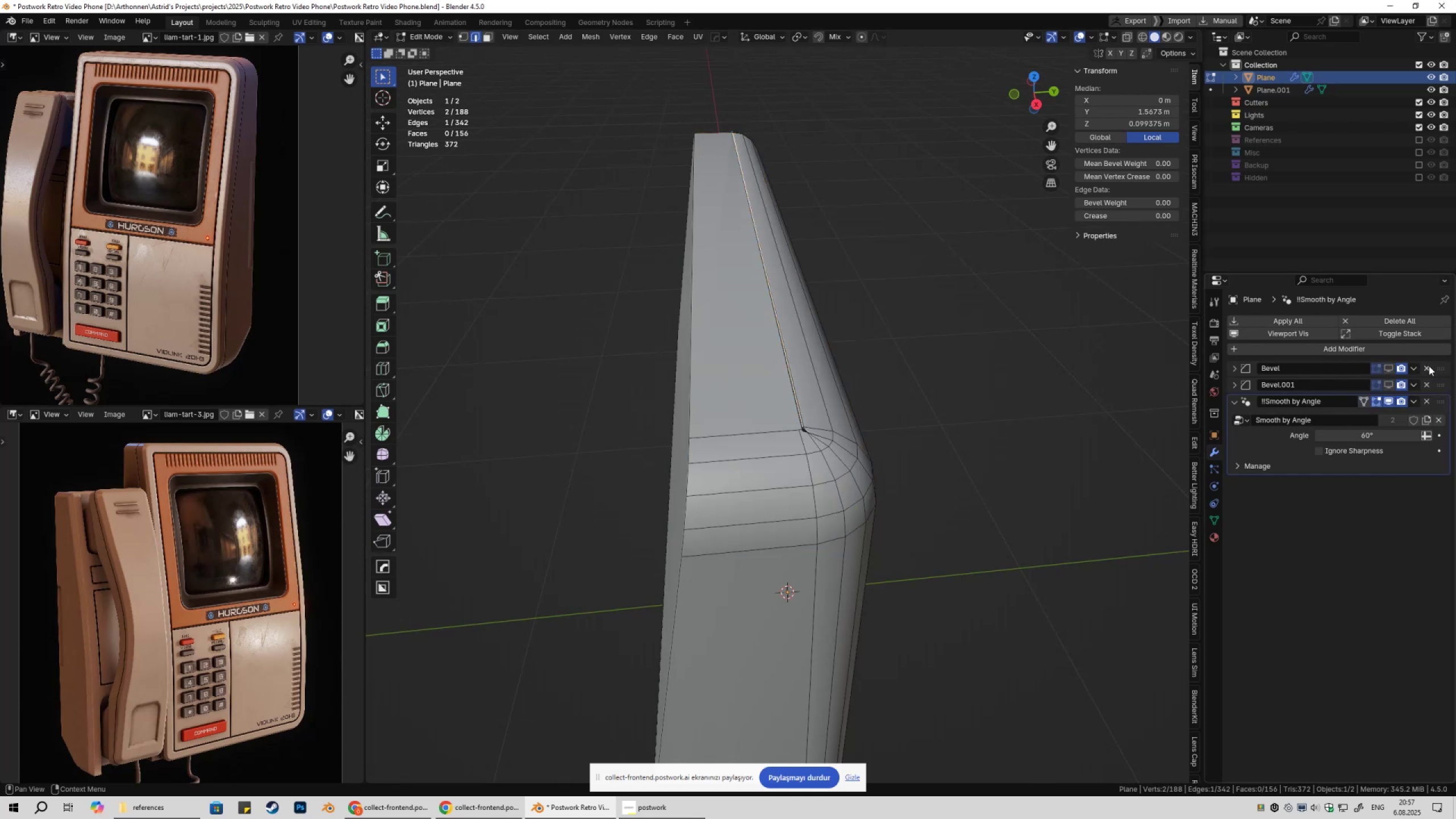 
left_click([1429, 366])
 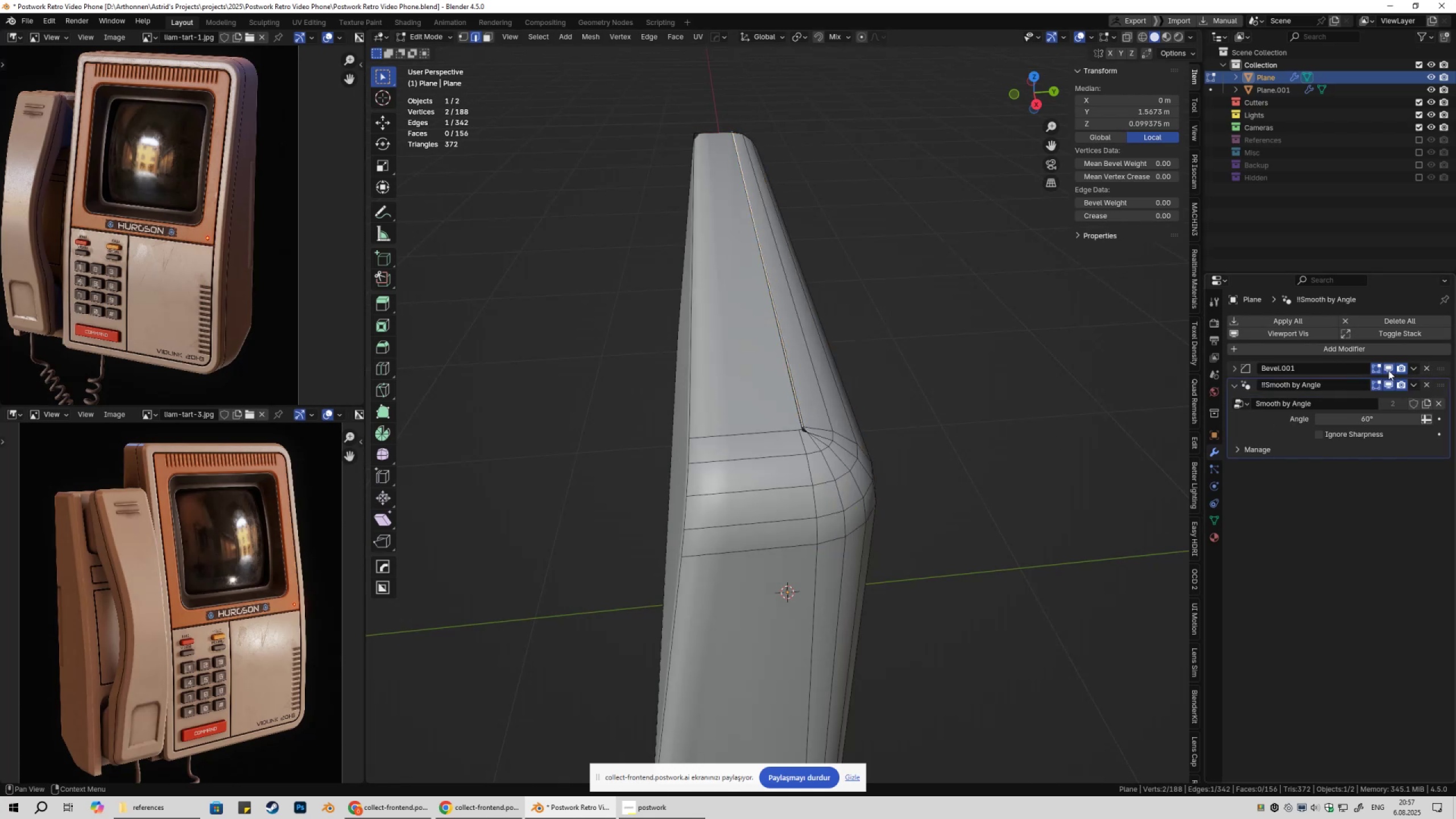 
double_click([1388, 370])
 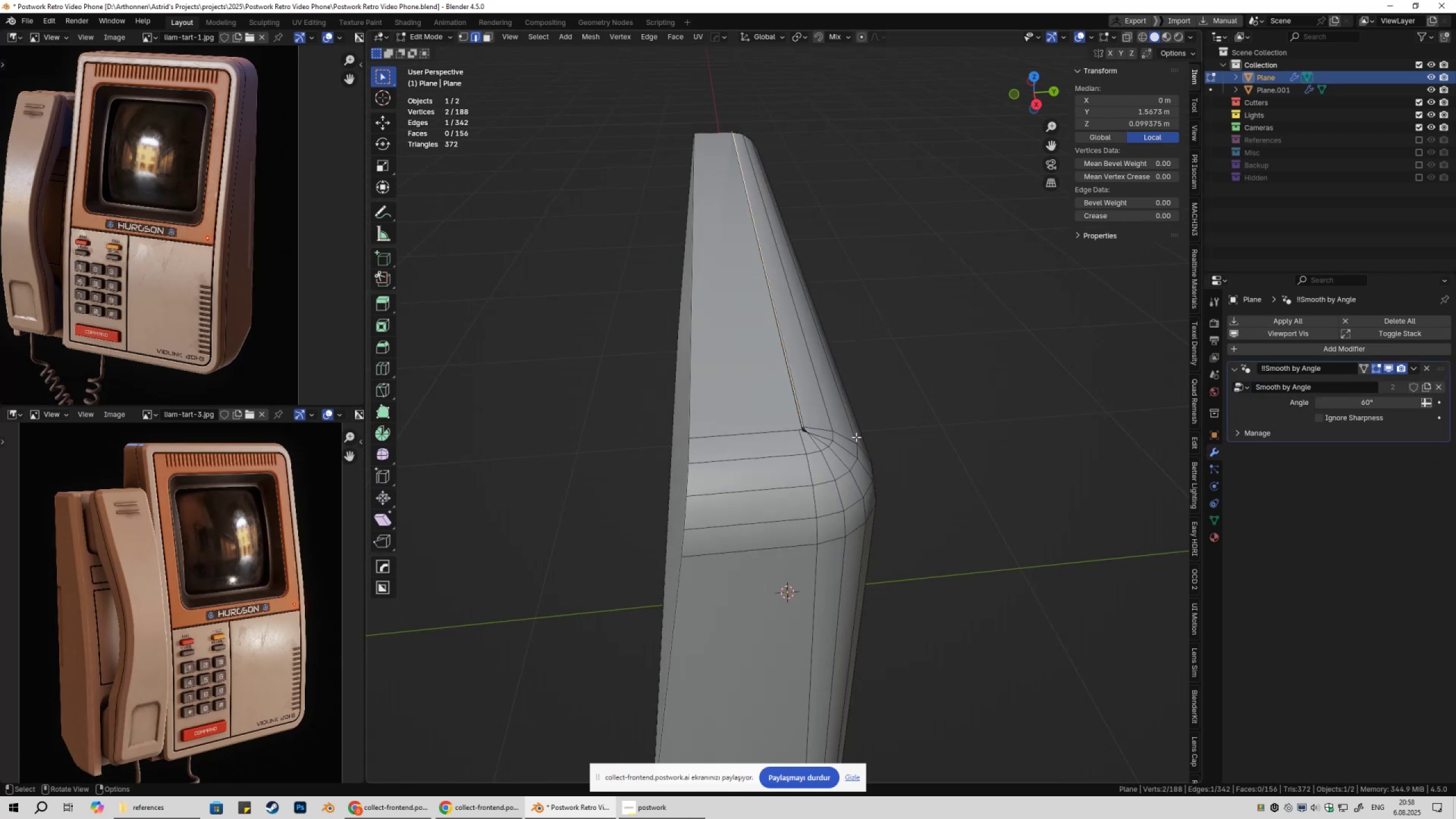 
scroll: coordinate [793, 480], scroll_direction: up, amount: 1.0
 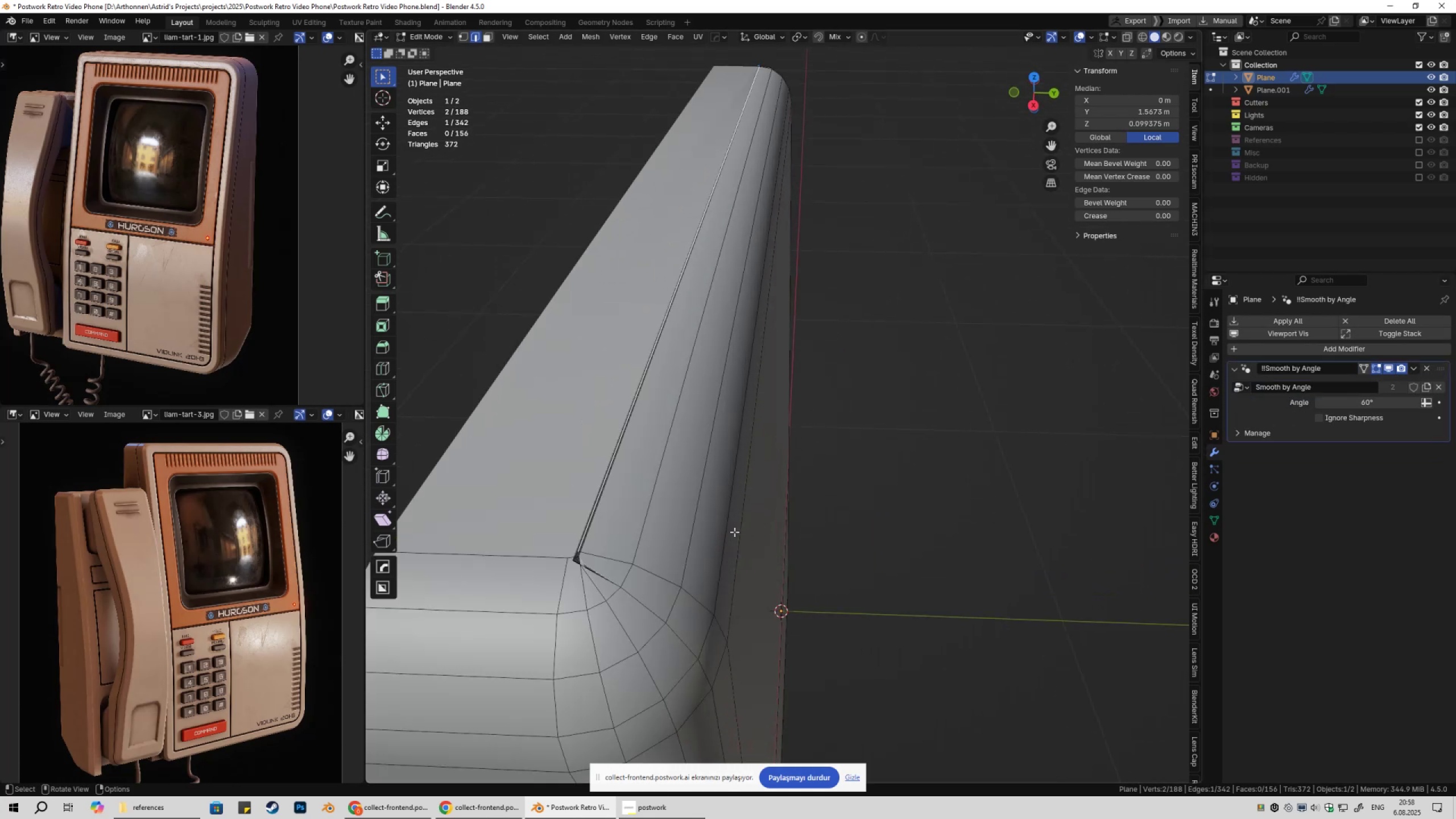 
hold_key(key=ShiftLeft, duration=0.32)
 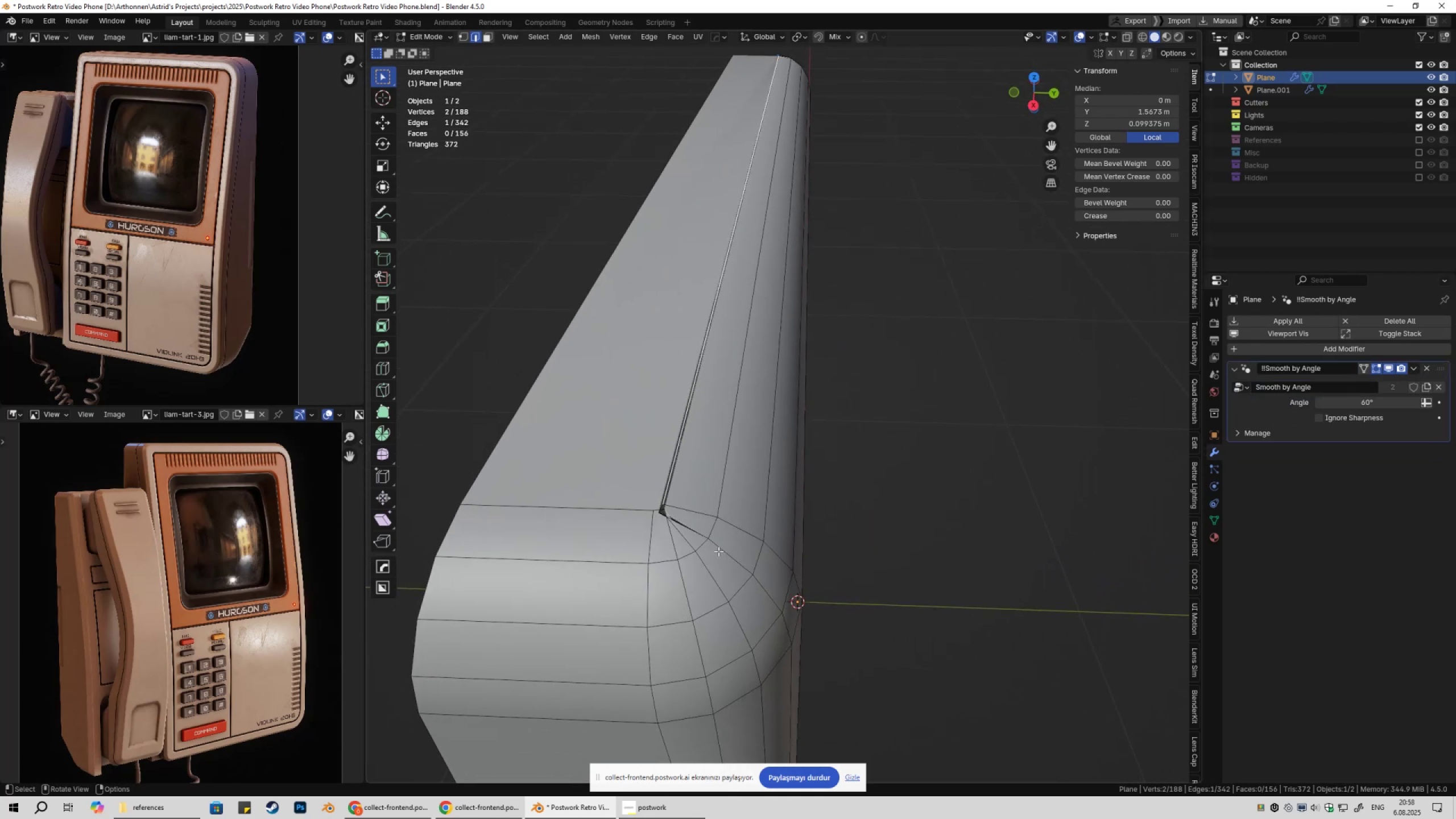 
key(1)
 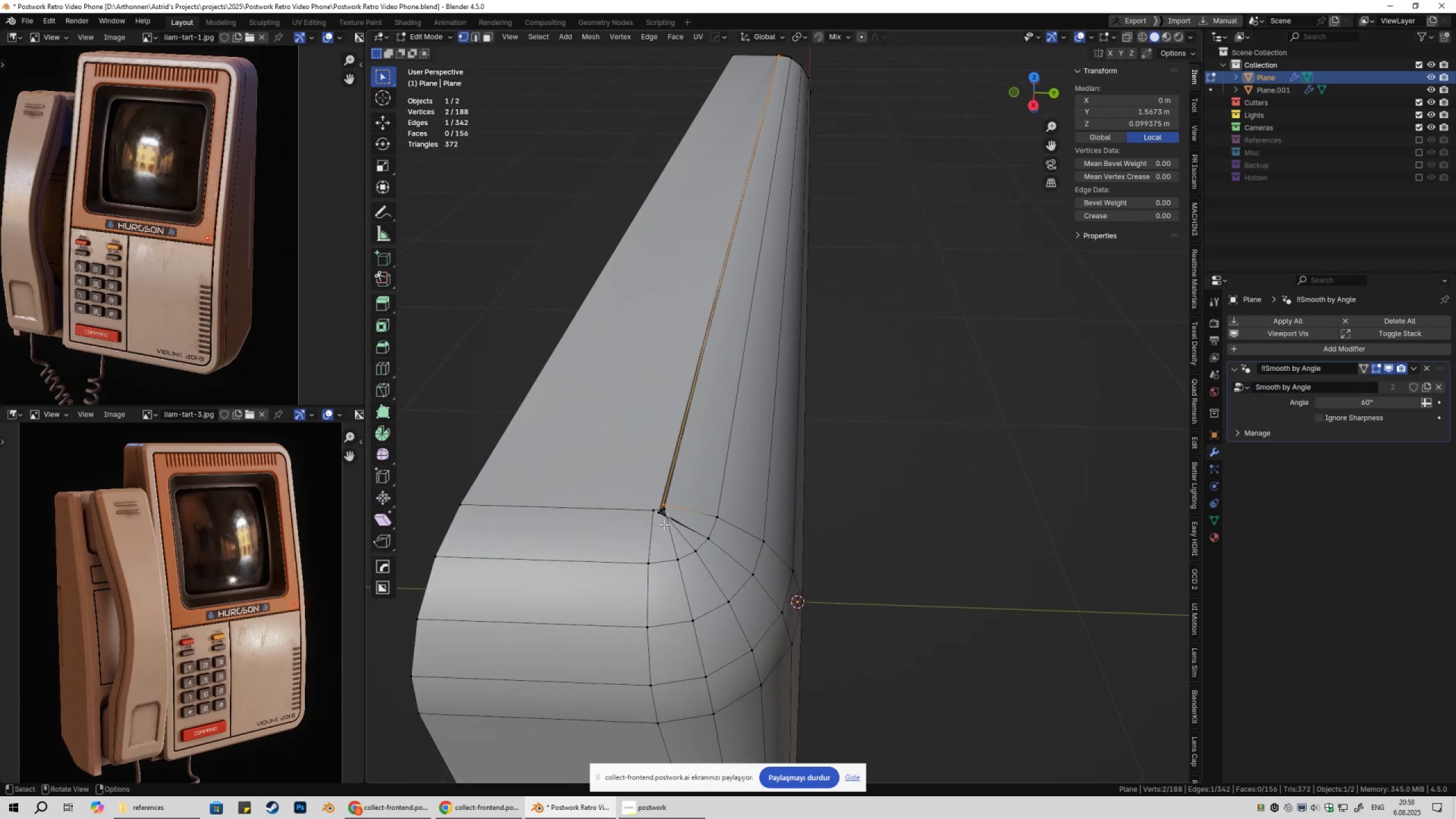 
left_click([664, 524])
 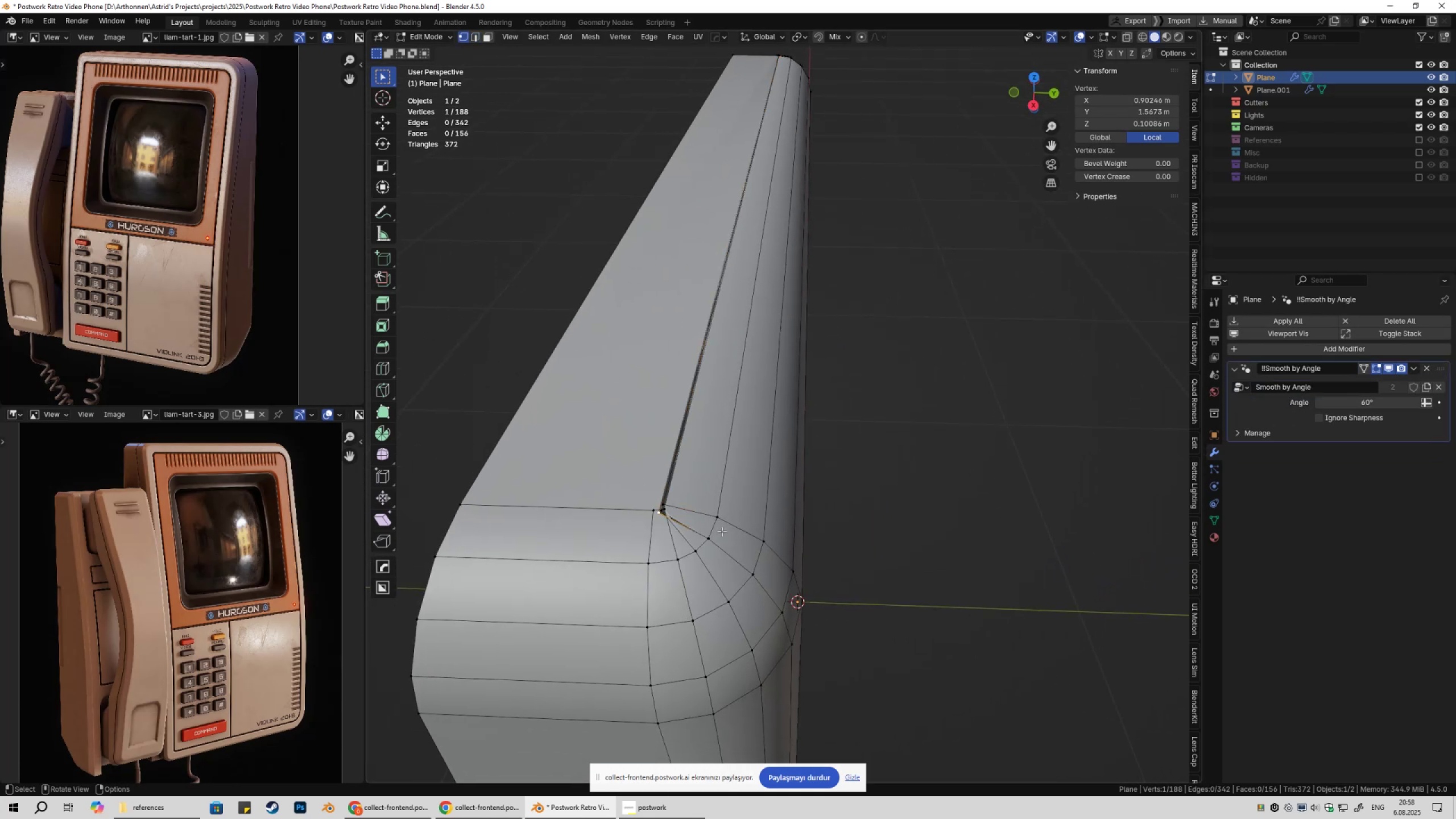 
key(NumpadDecimal)
 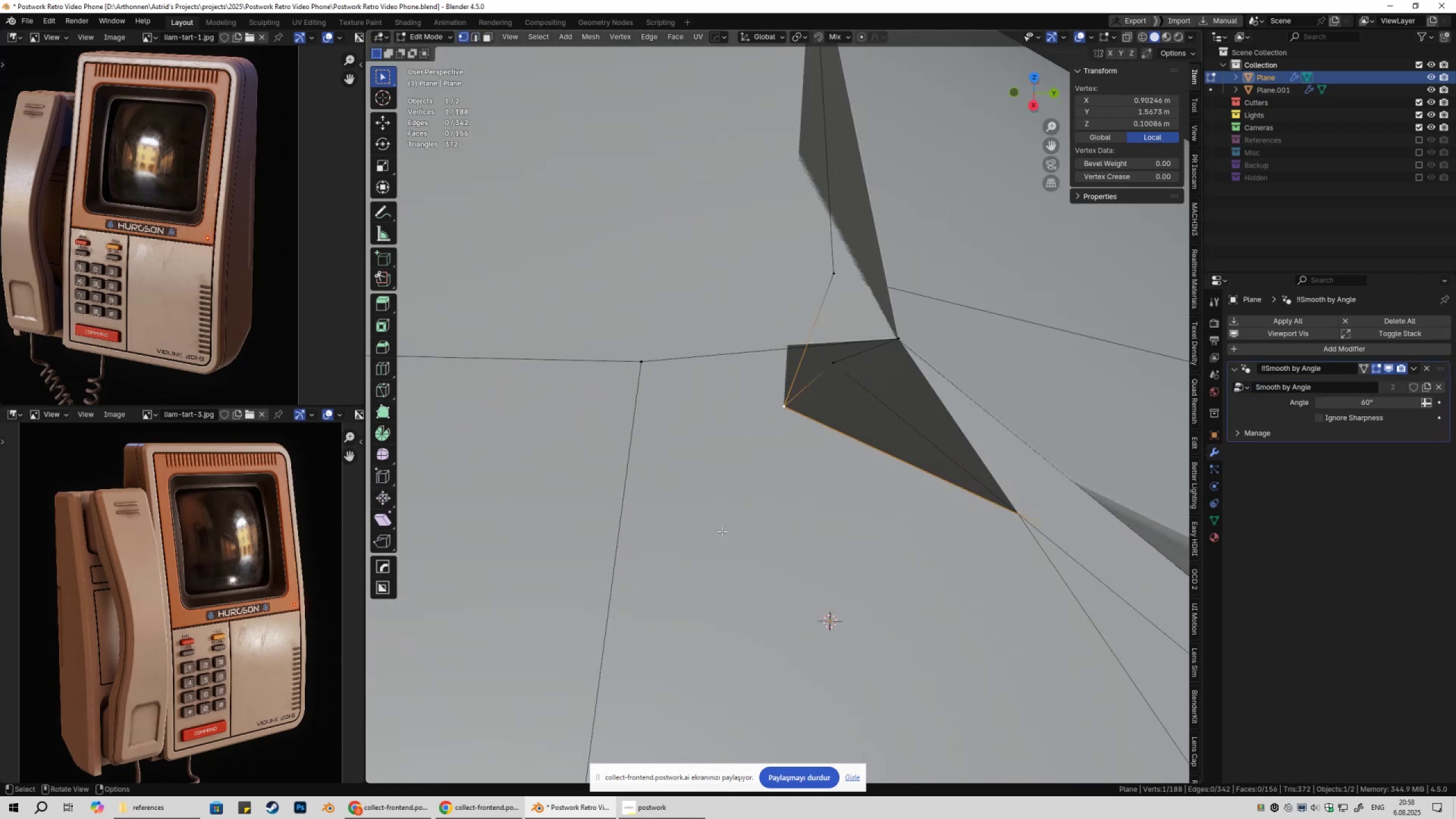 
scroll: coordinate [807, 499], scroll_direction: down, amount: 10.0
 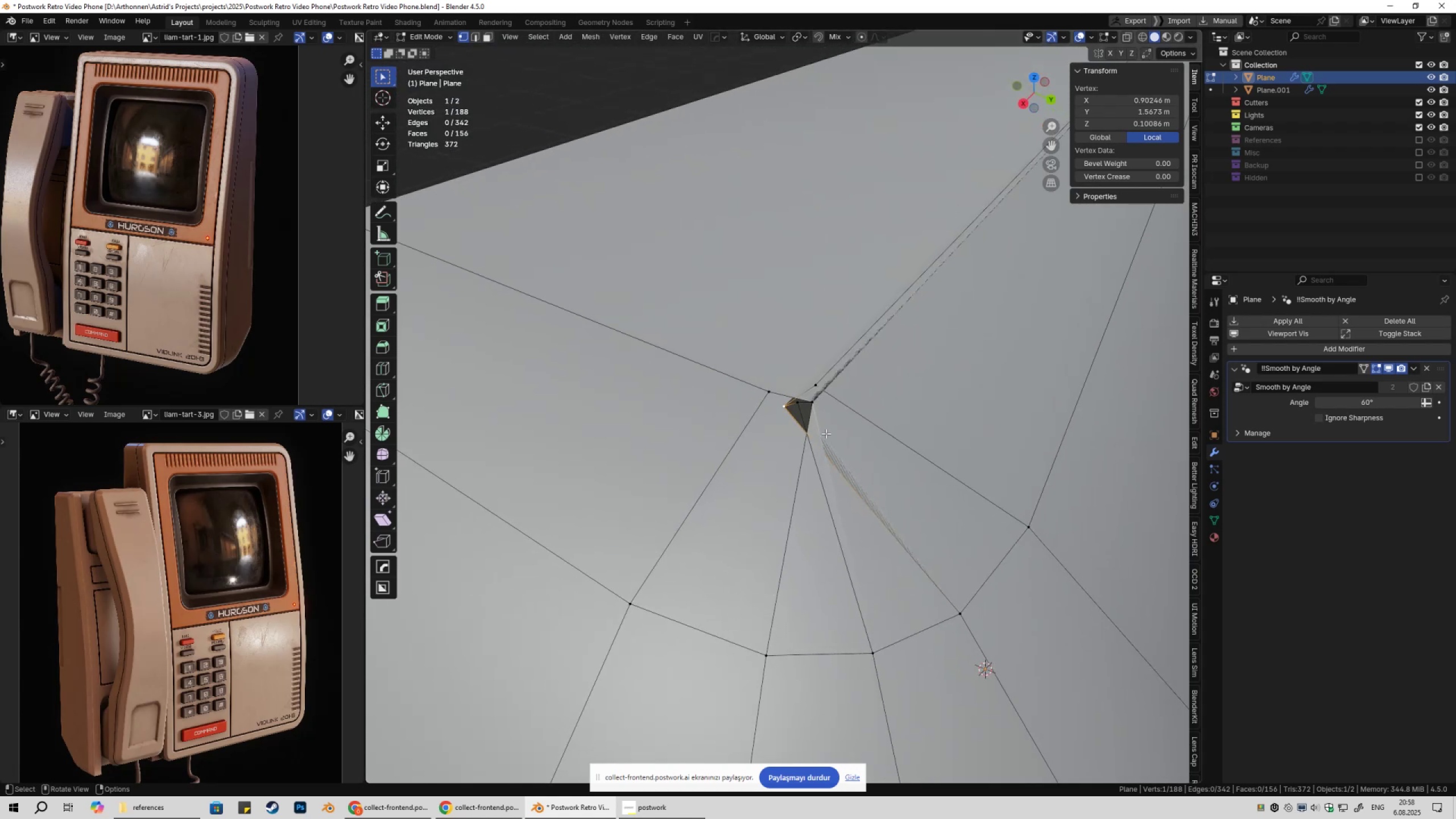 
left_click([822, 409])
 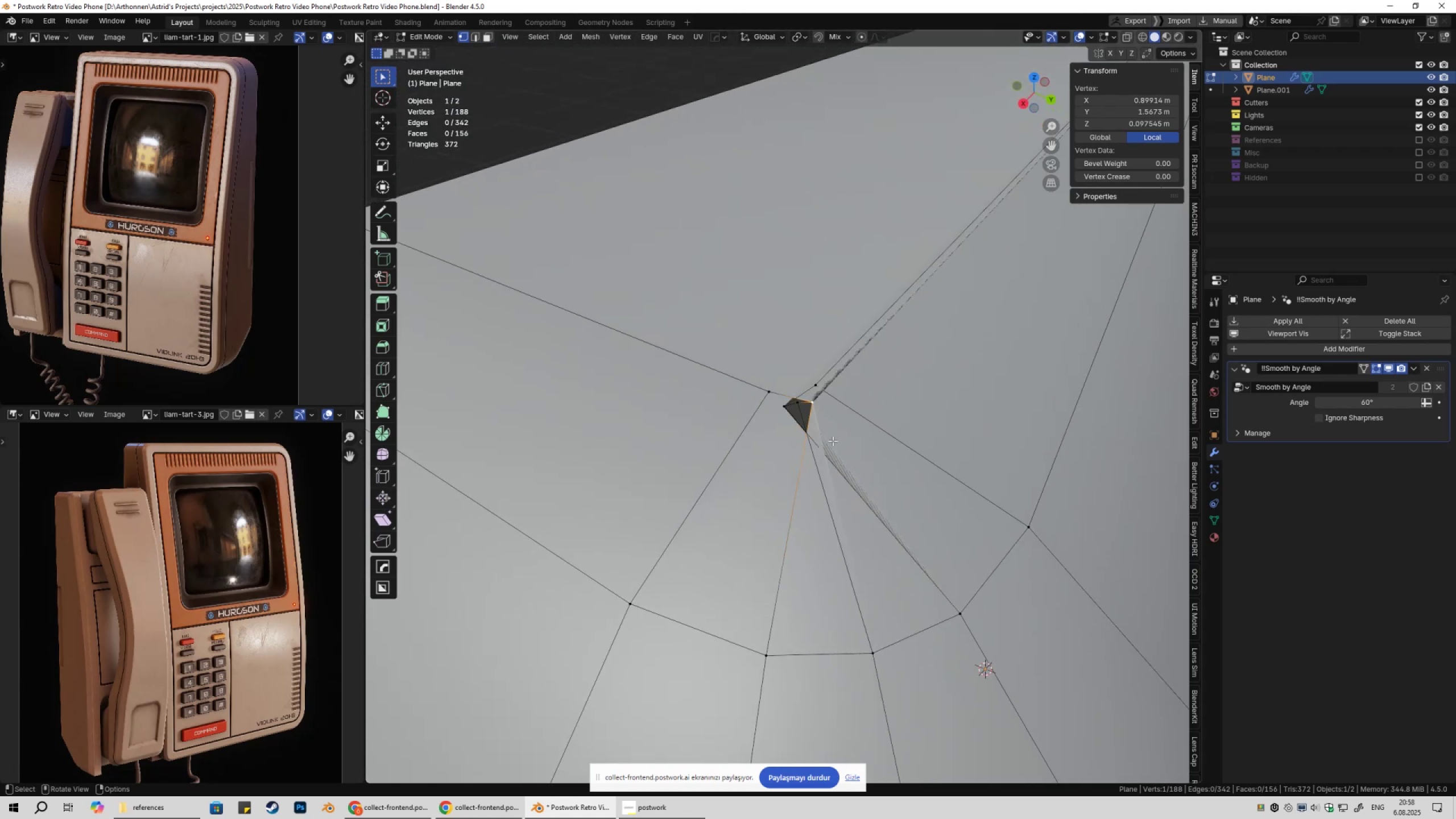 
hold_key(key=ShiftLeft, duration=0.96)
left_click([784, 416])
 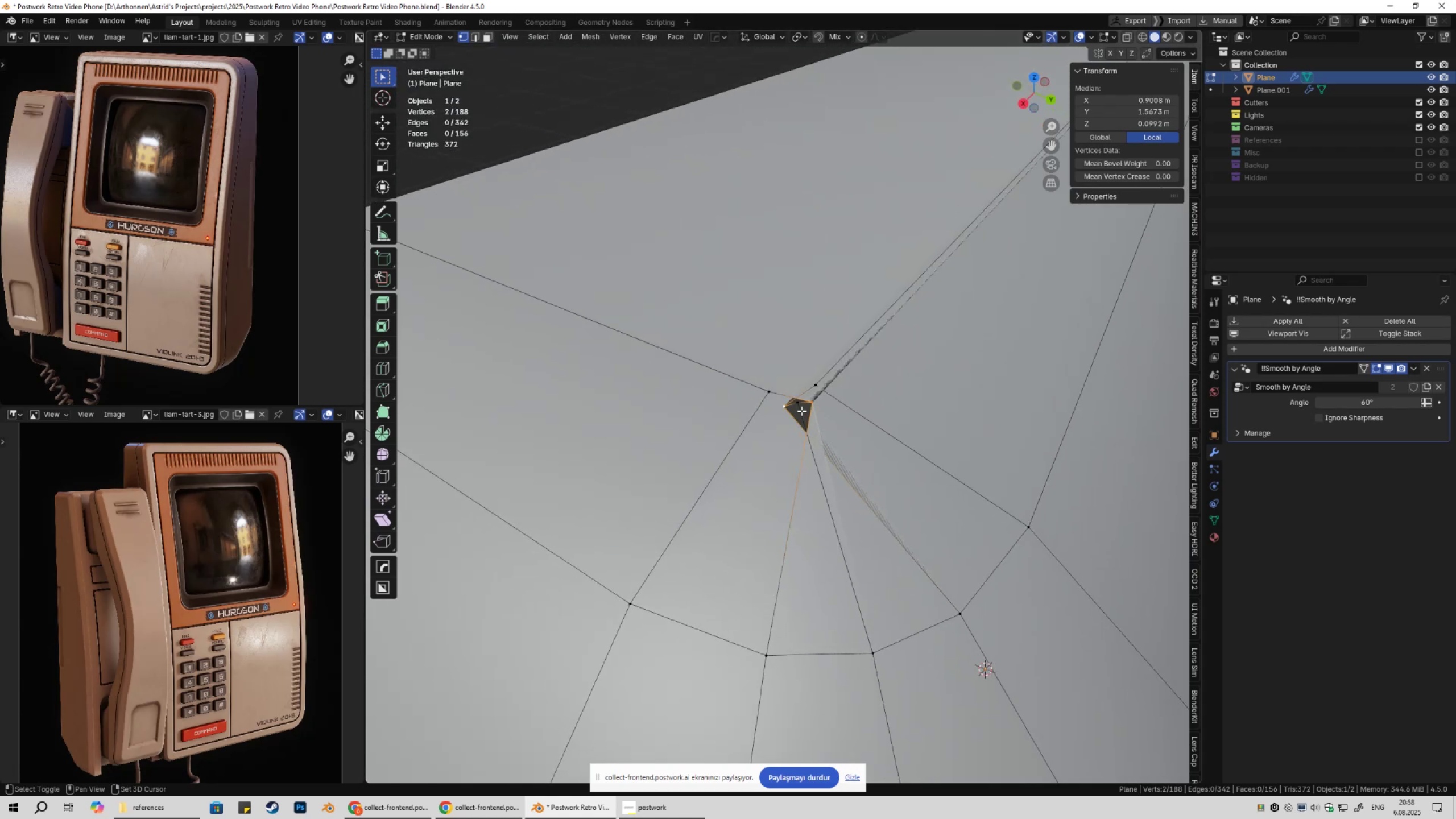 
left_click([801, 411])
 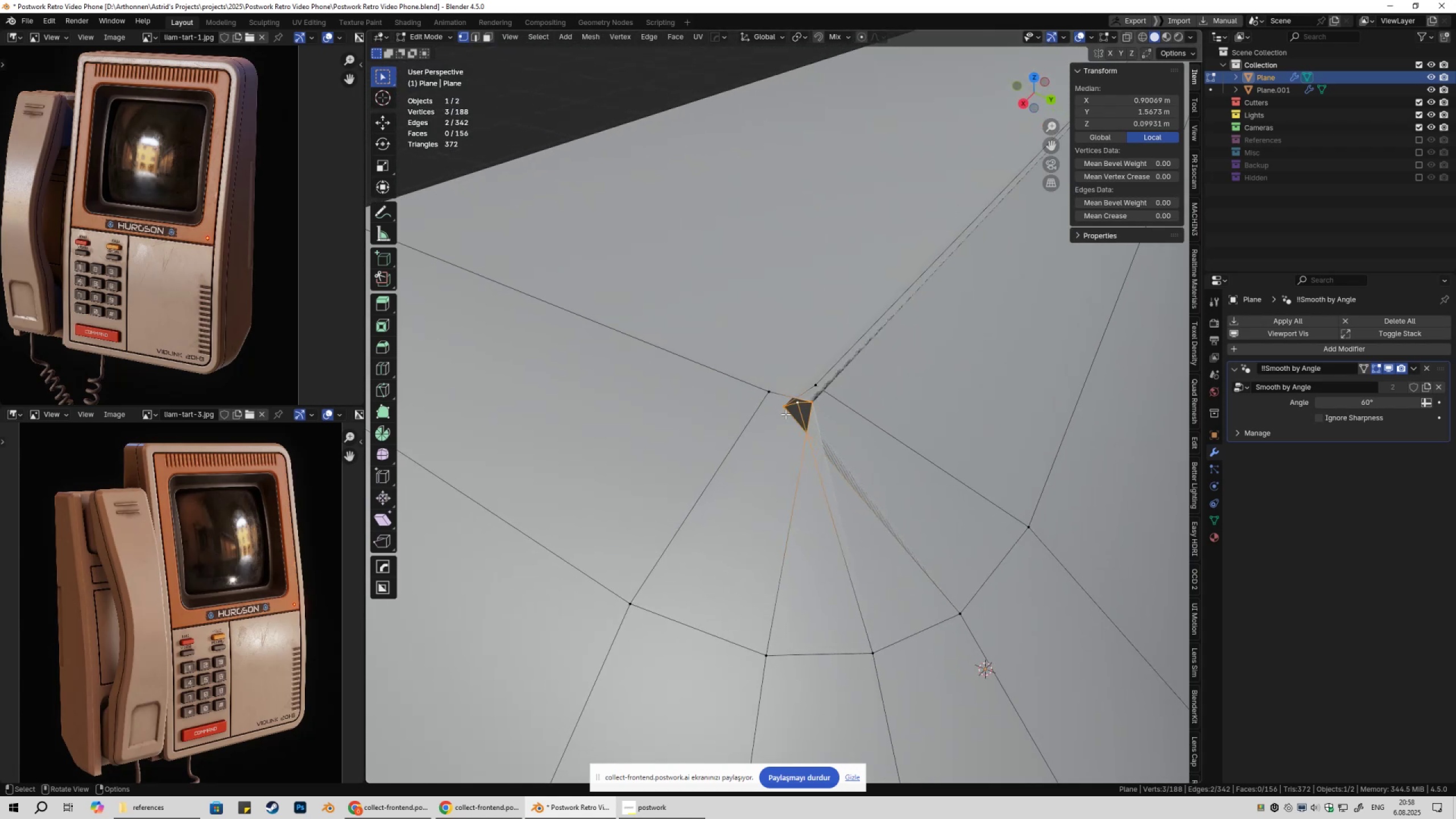 
left_click([786, 412])
 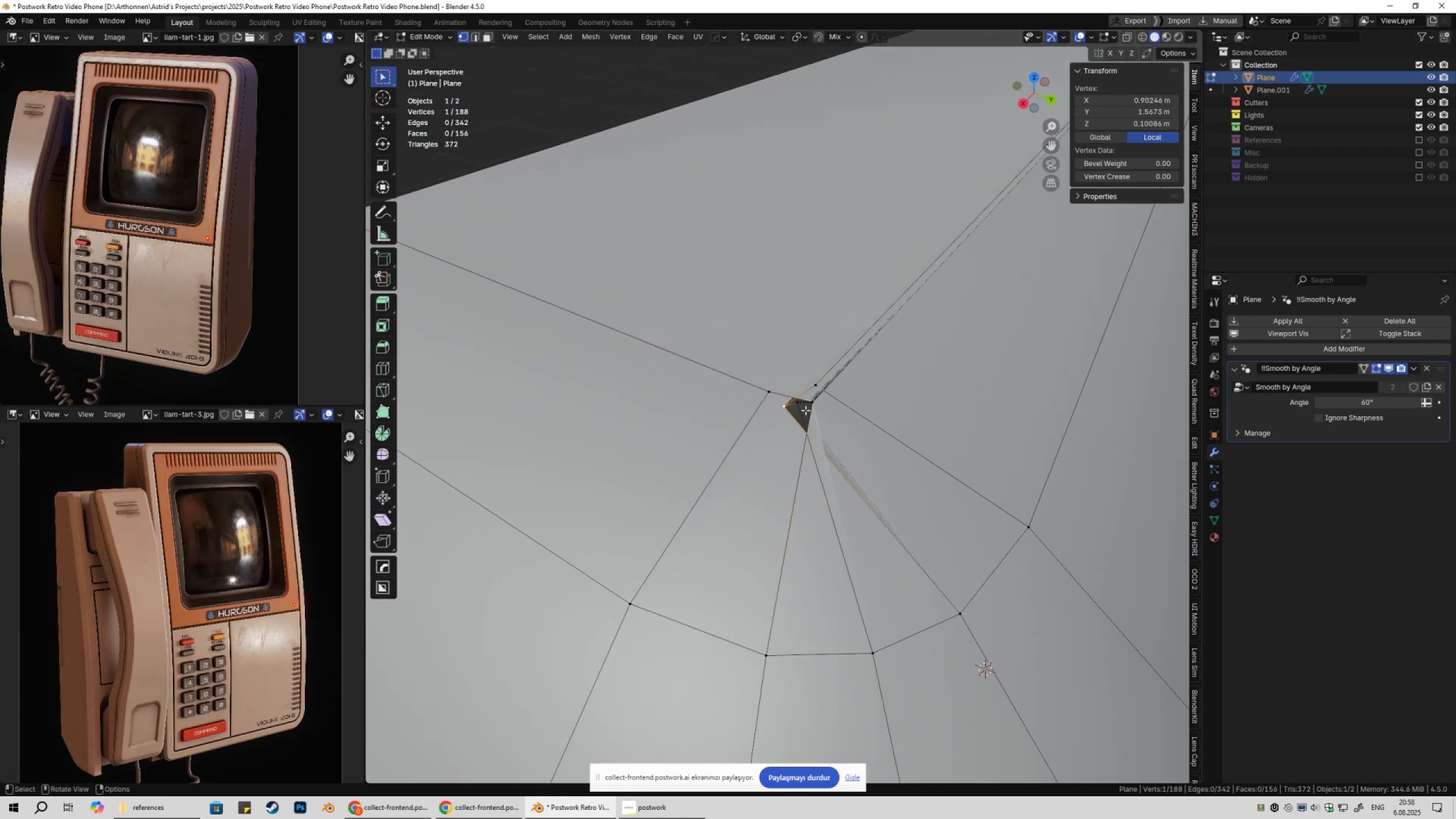 
key(Shift+ShiftLeft)
 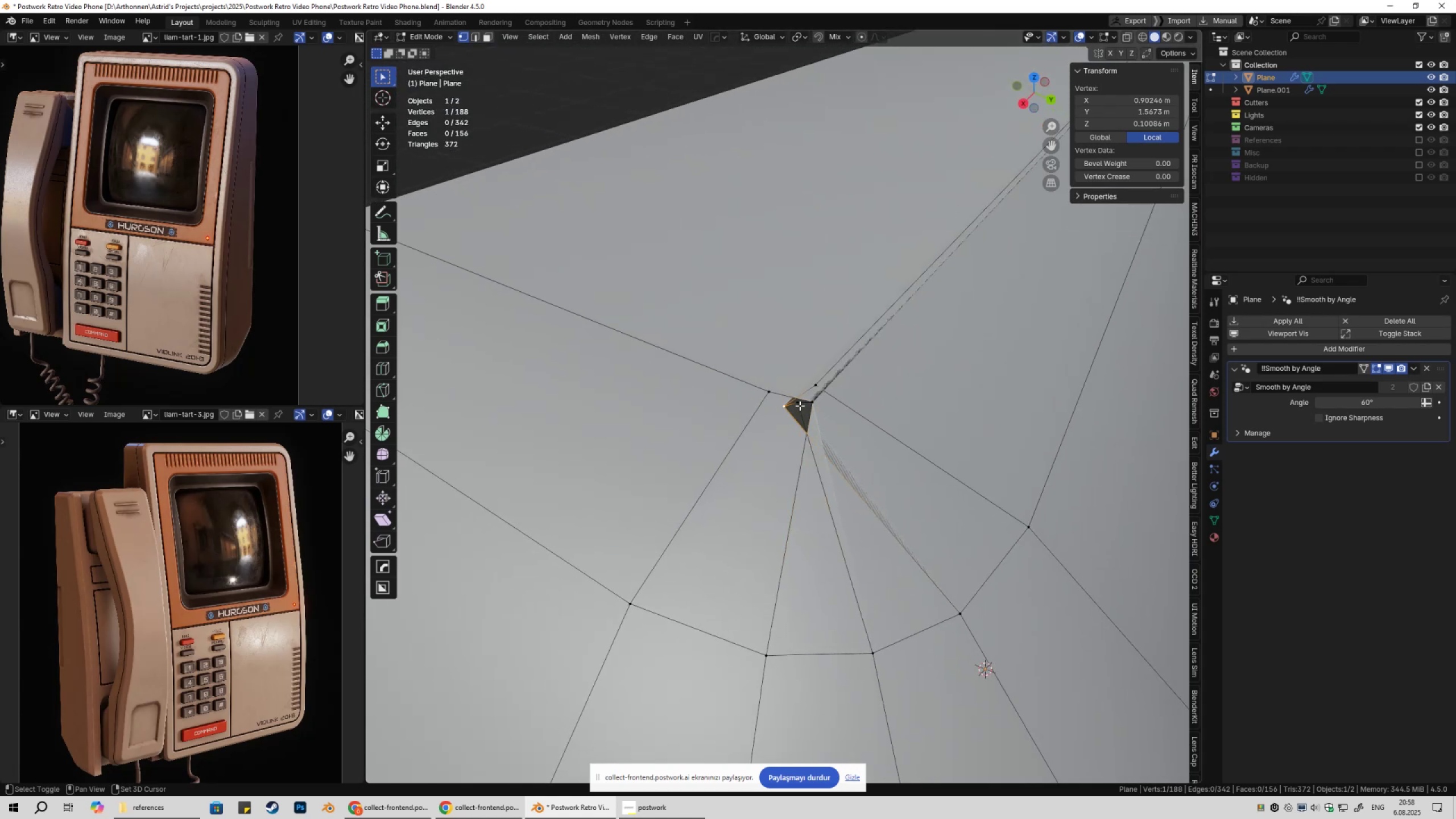 
left_click([800, 406])
 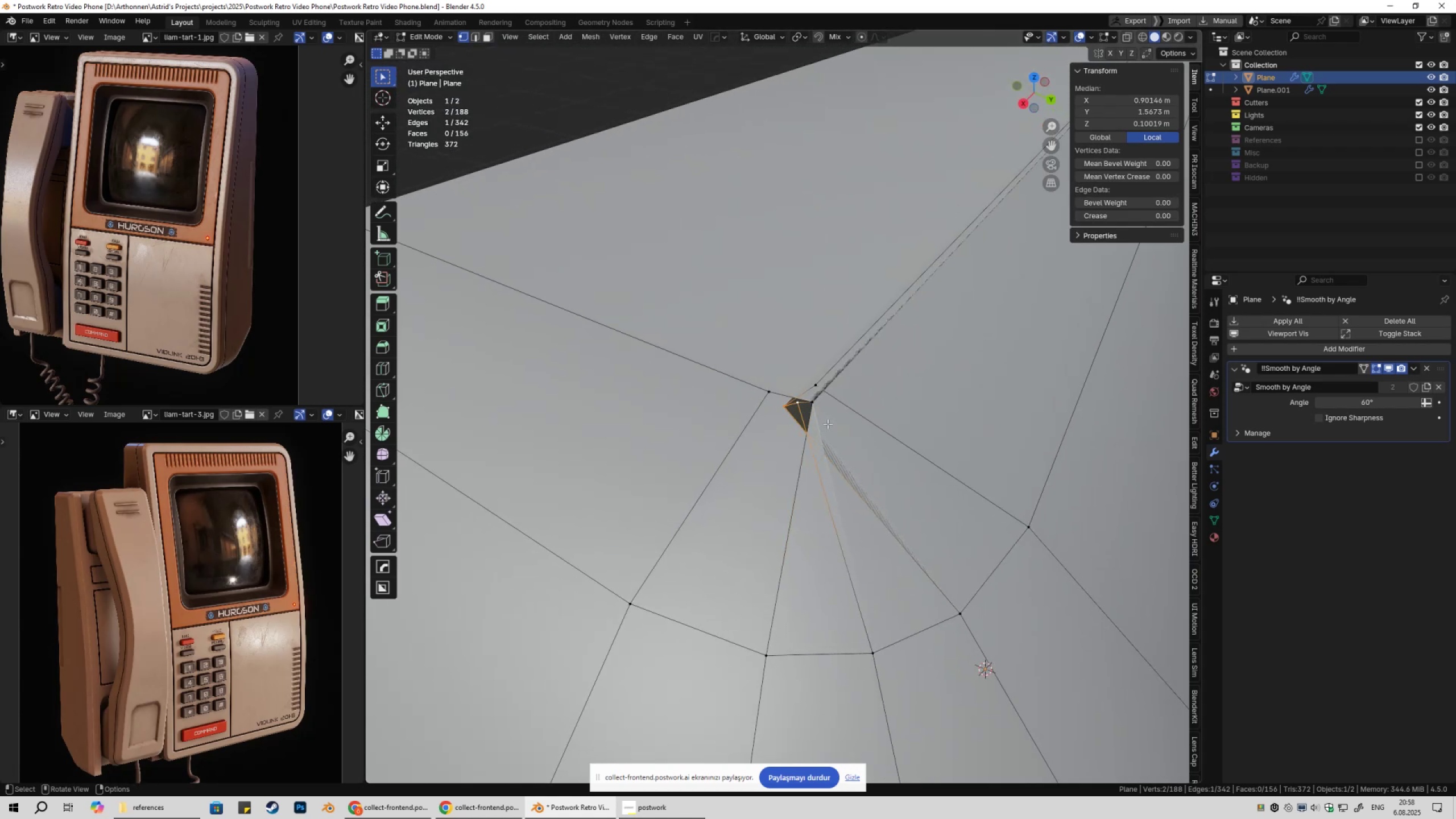 
key(4)
 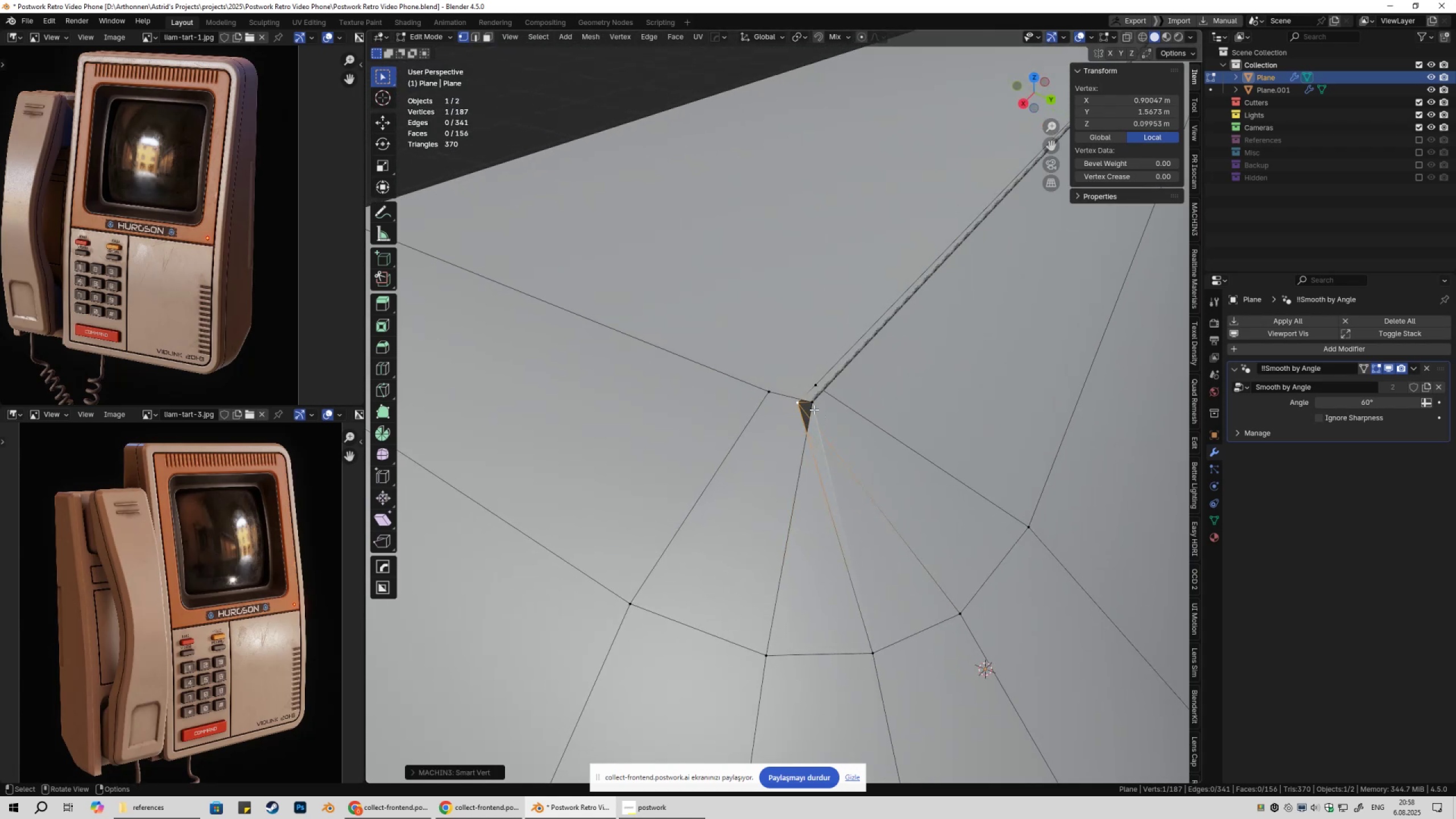 
left_click([814, 410])
 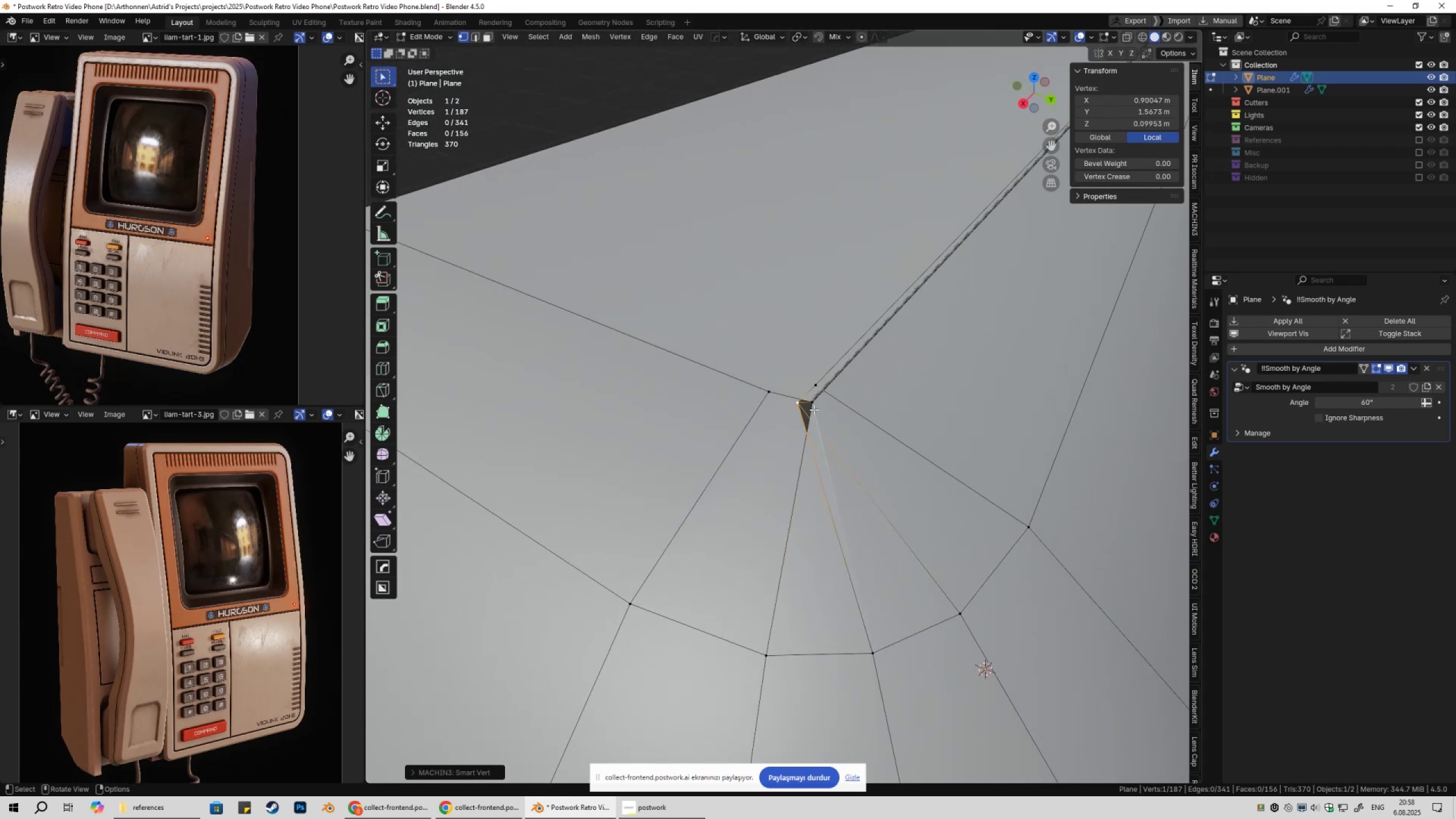 
key(Shift+ShiftLeft)
 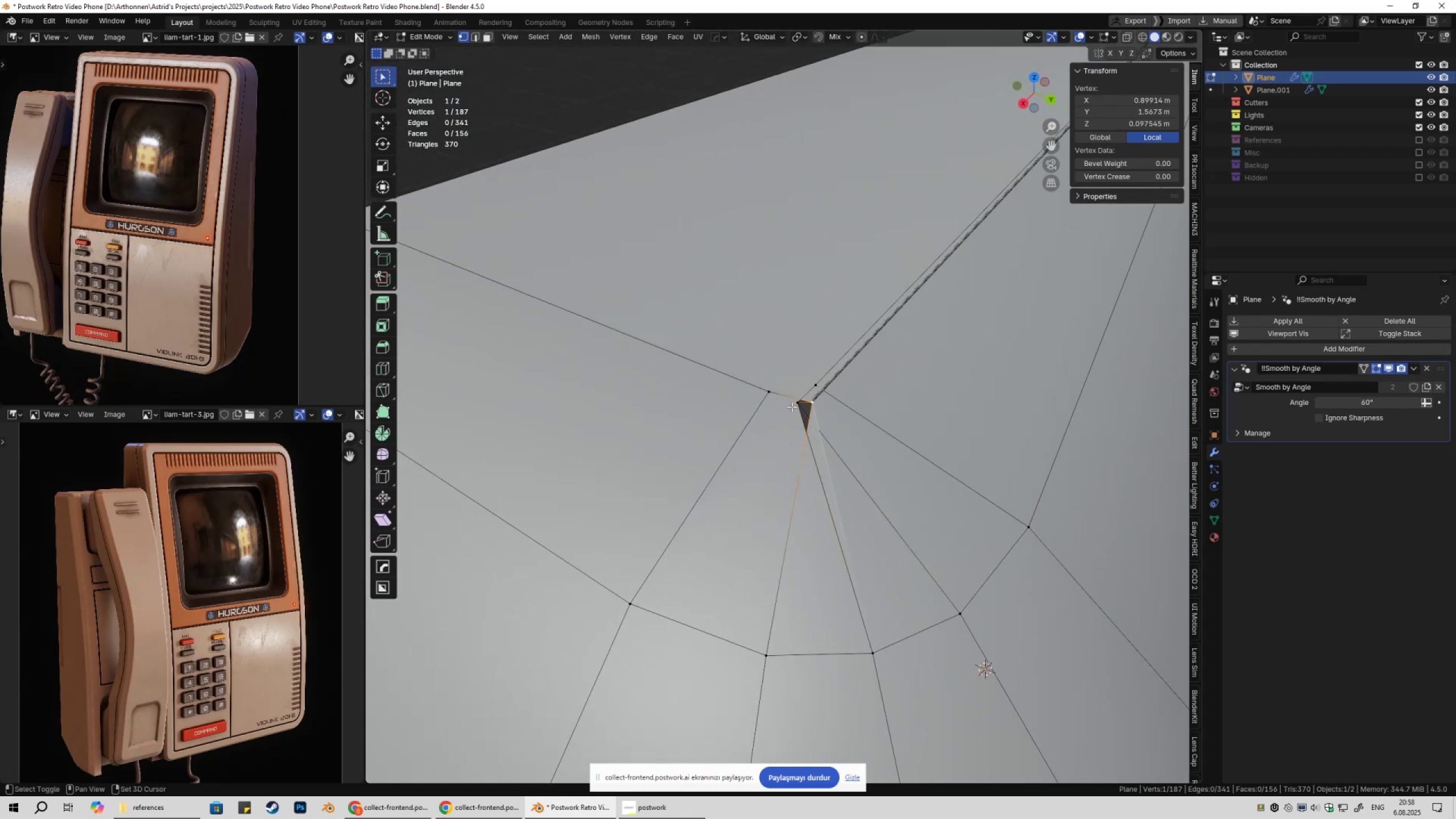 
double_click([792, 407])
 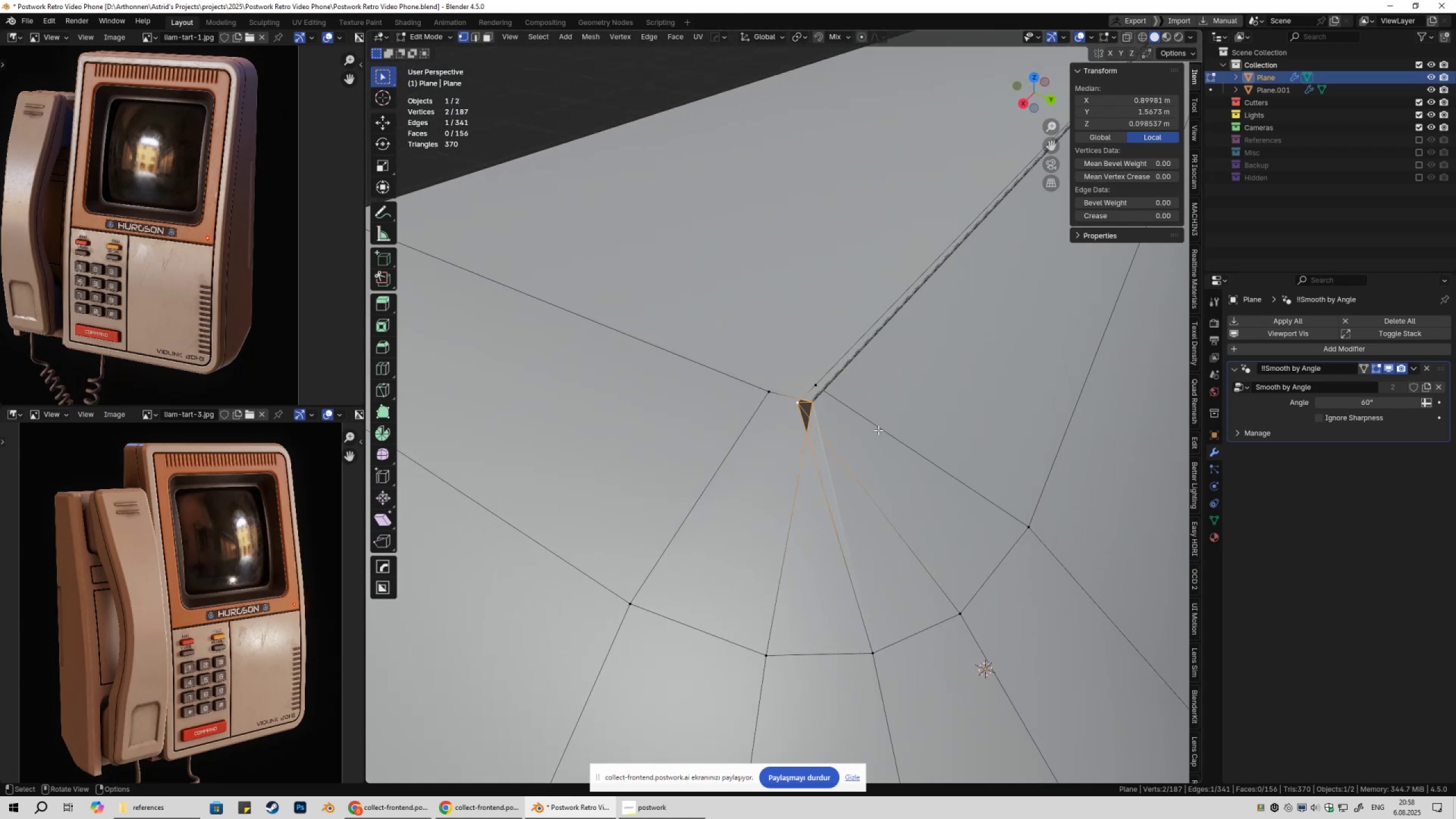 
key(4)
 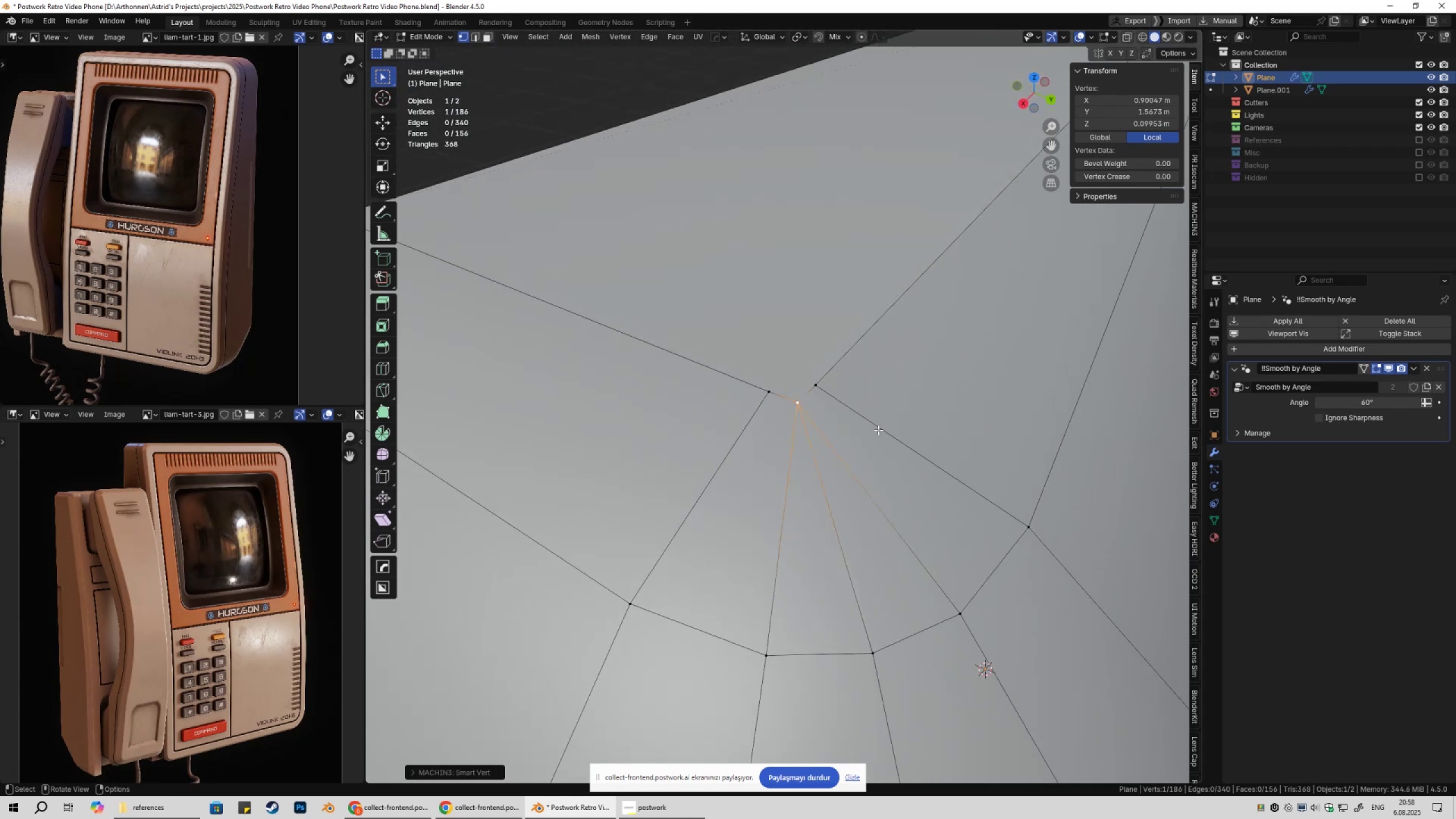 
scroll: coordinate [879, 441], scroll_direction: down, amount: 5.0
 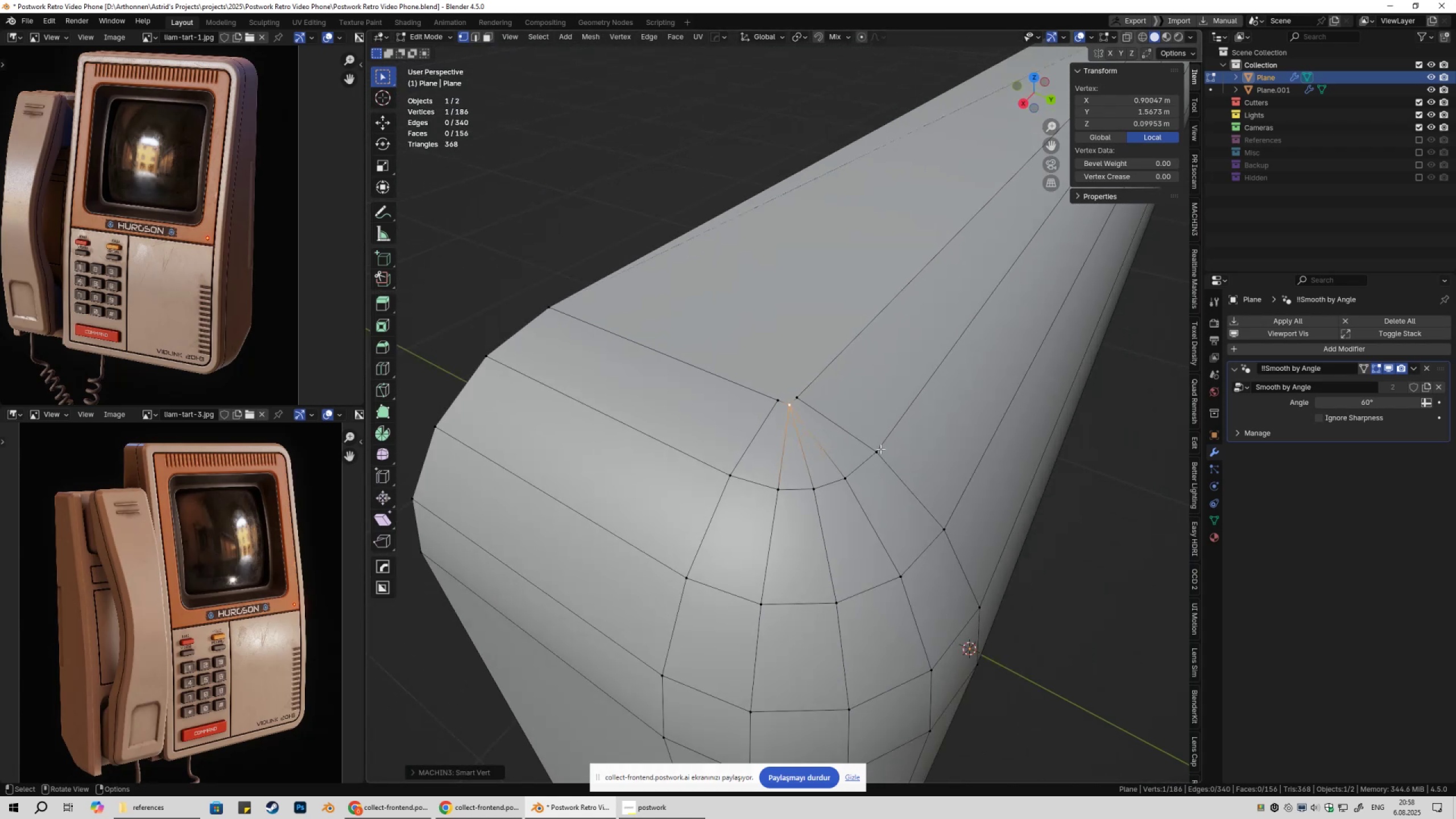 
key(Tab)
 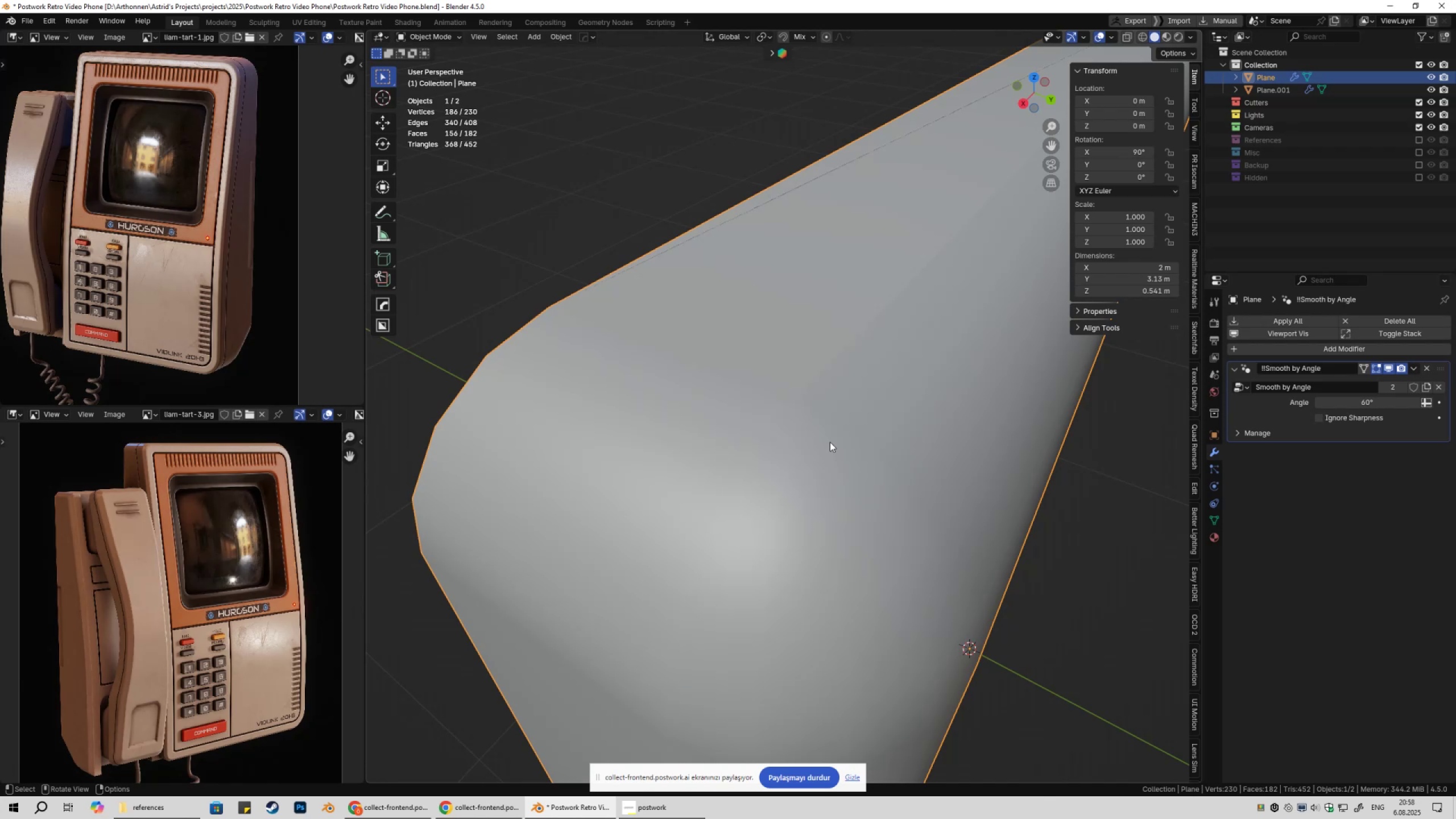 
key(Tab)
 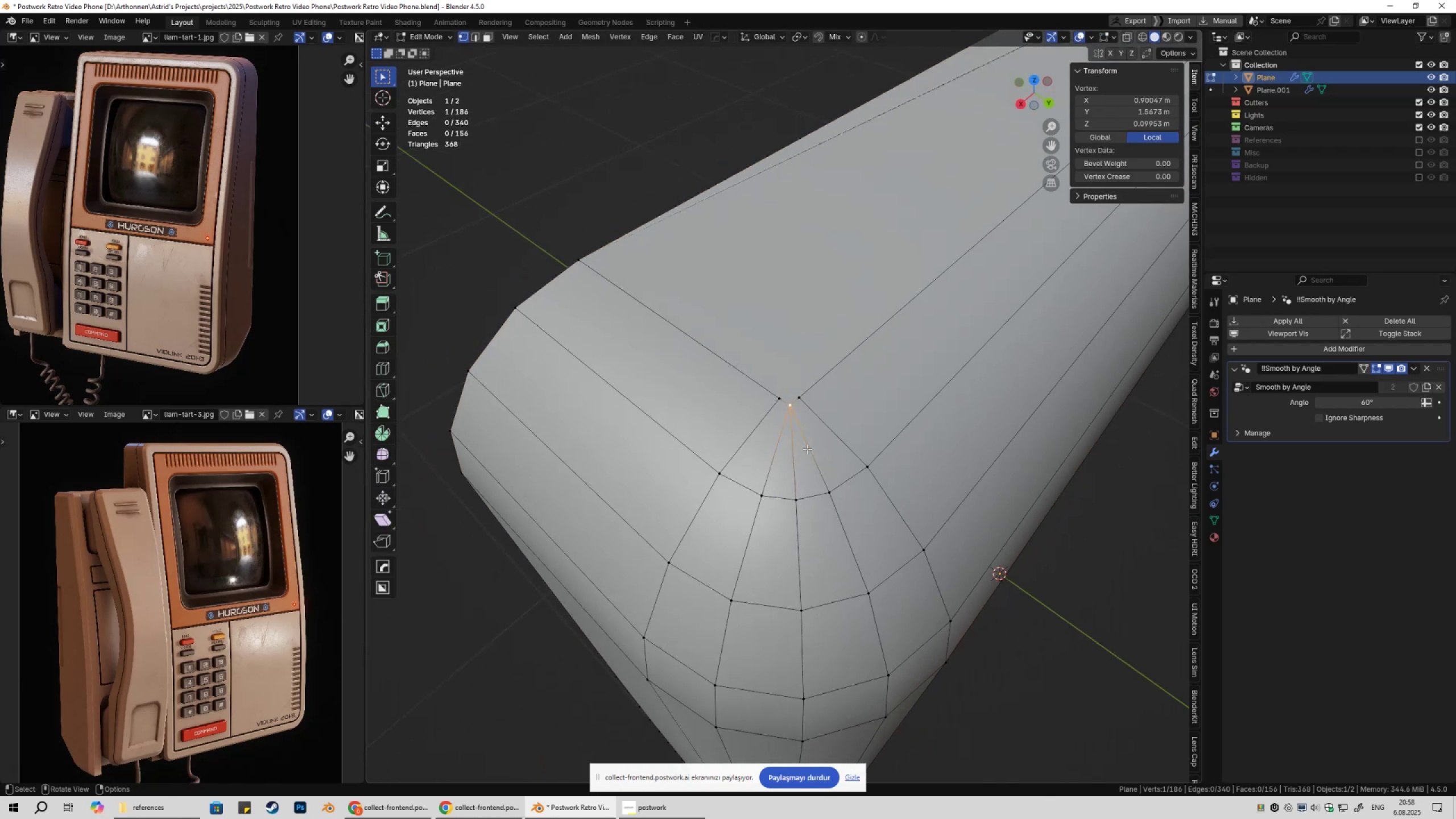 
scroll: coordinate [816, 447], scroll_direction: up, amount: 7.0
 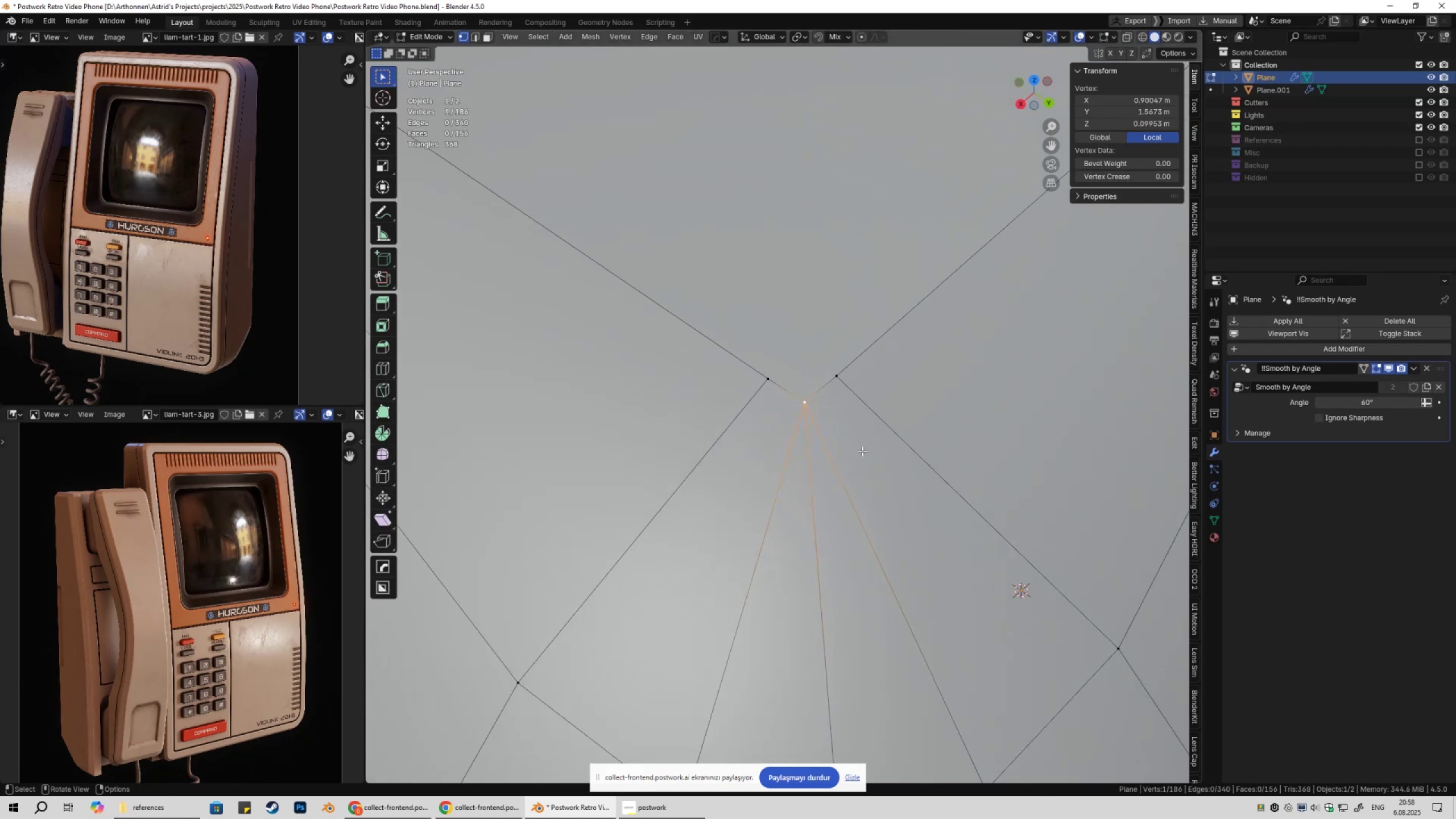 
left_click([862, 451])
 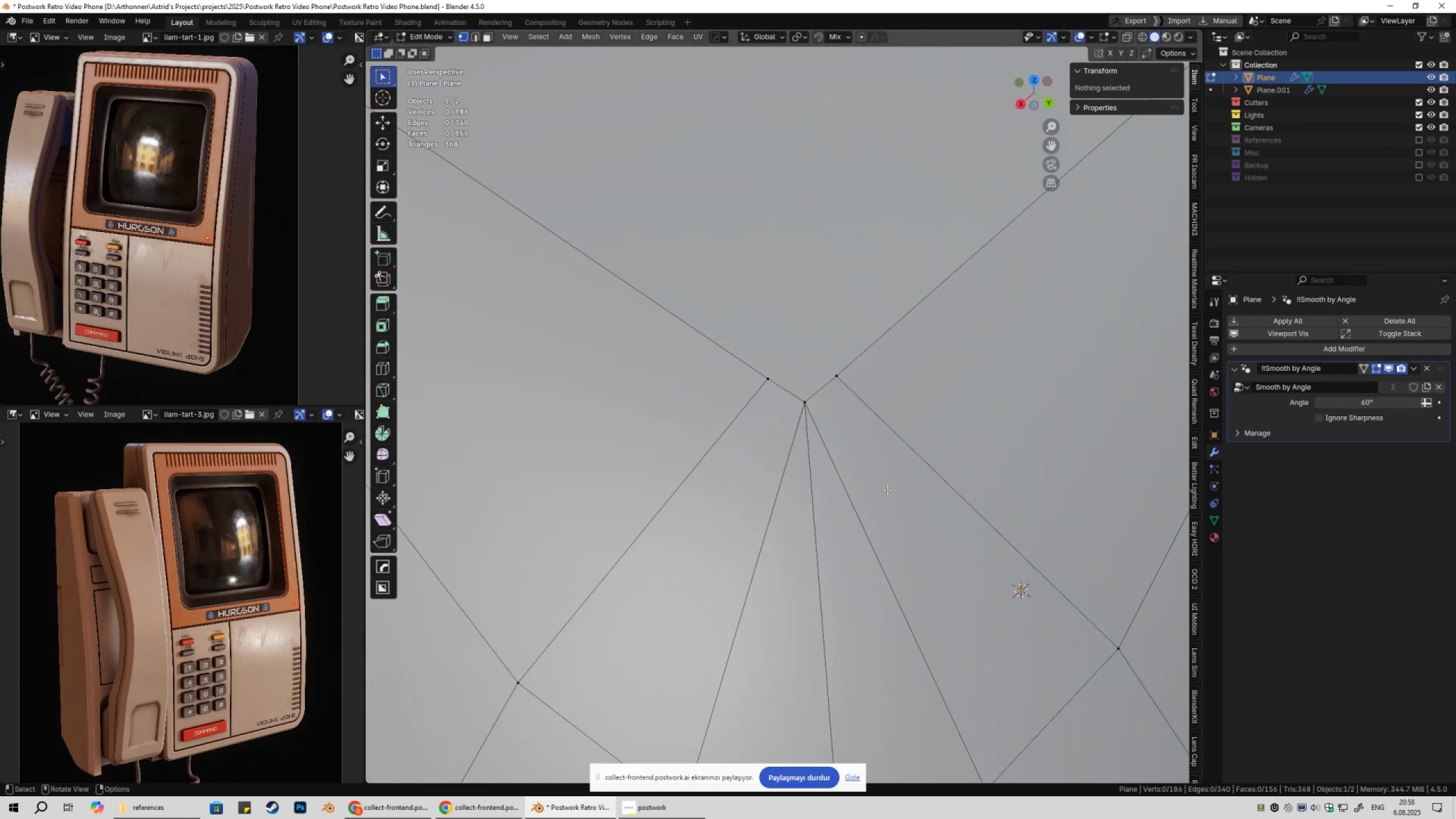 
scroll: coordinate [879, 477], scroll_direction: down, amount: 15.0
 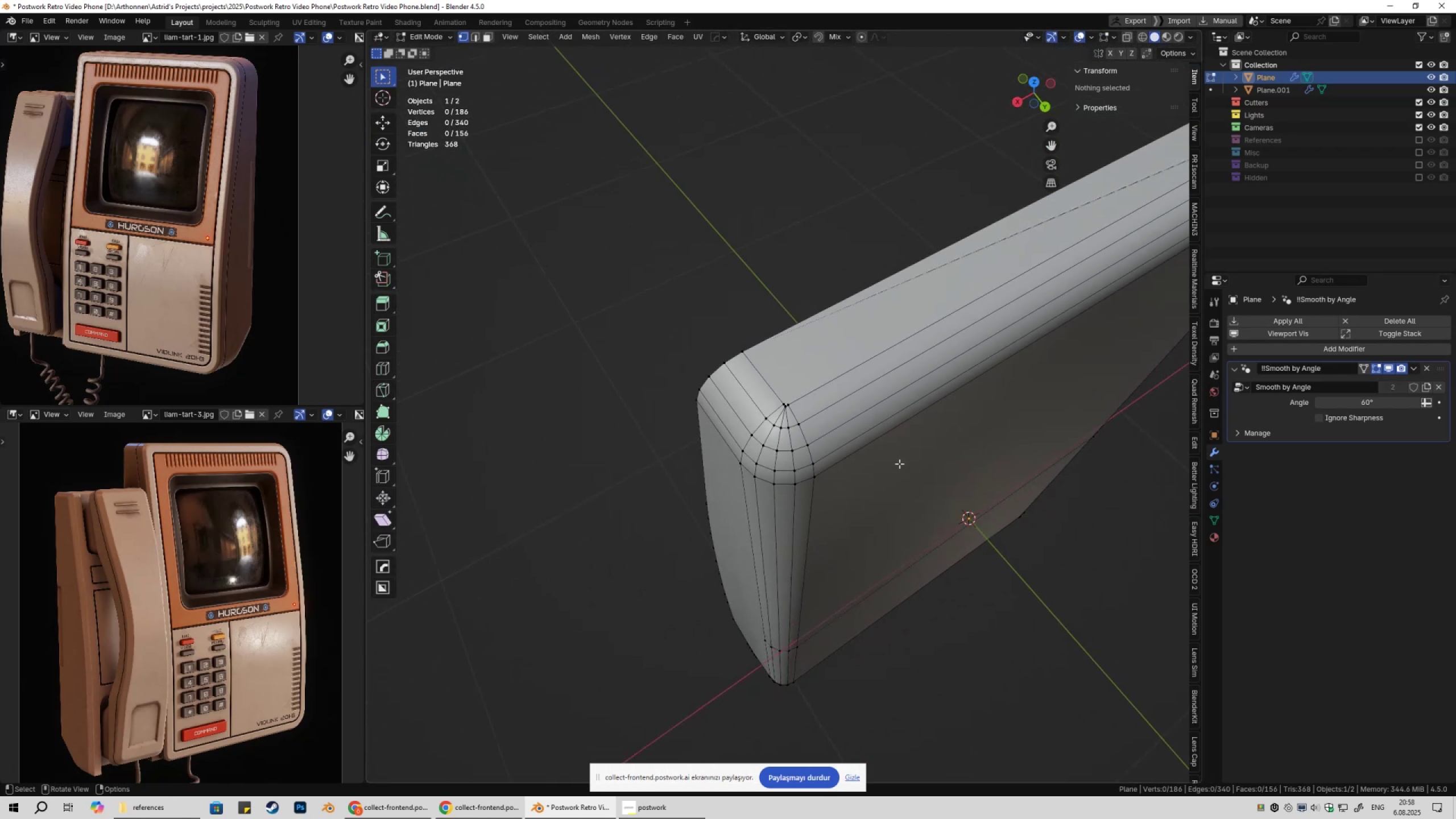 
key(Shift+ShiftLeft)
 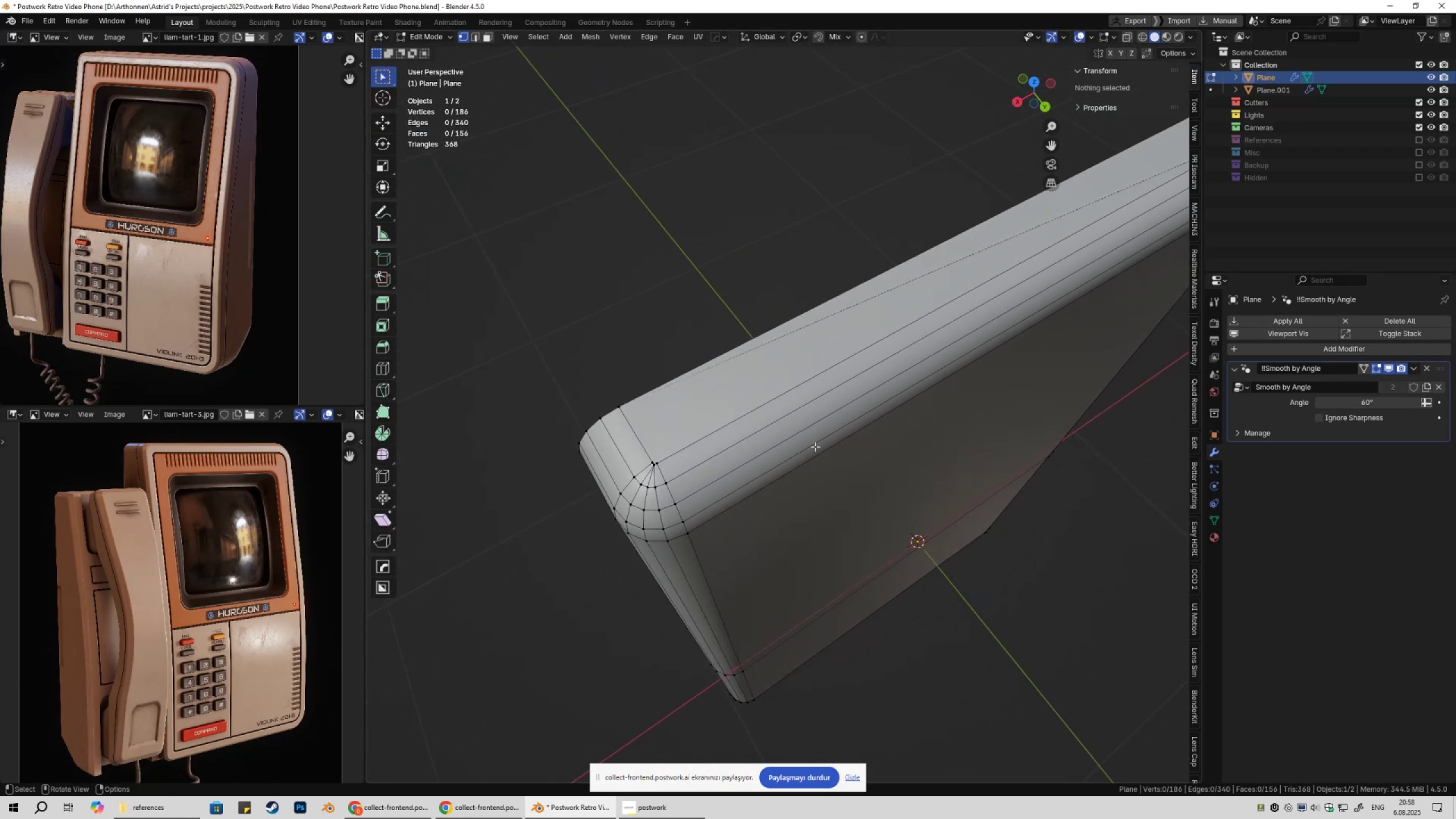 
key(Alt+AltLeft)
 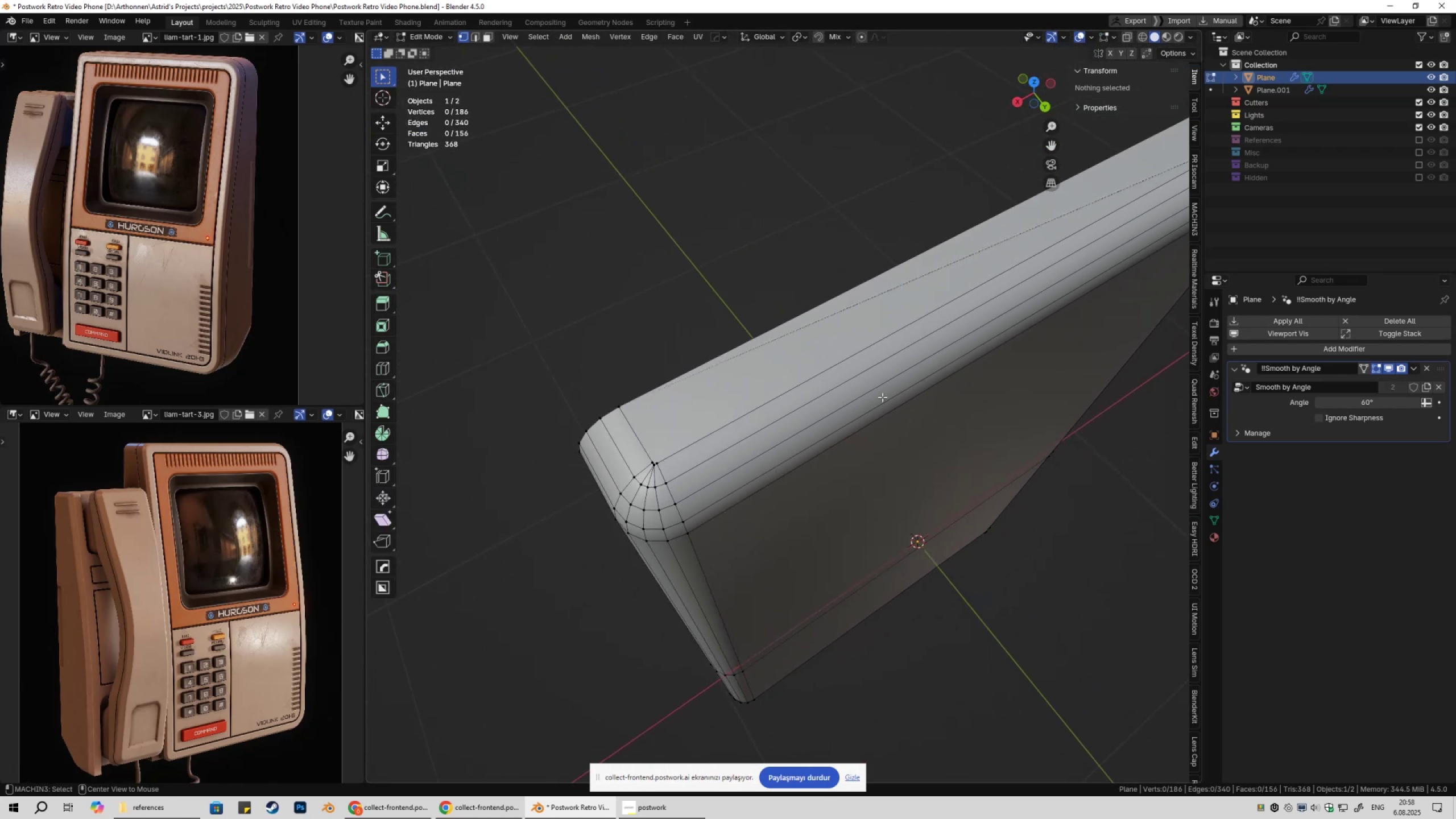 
key(Alt+X)
 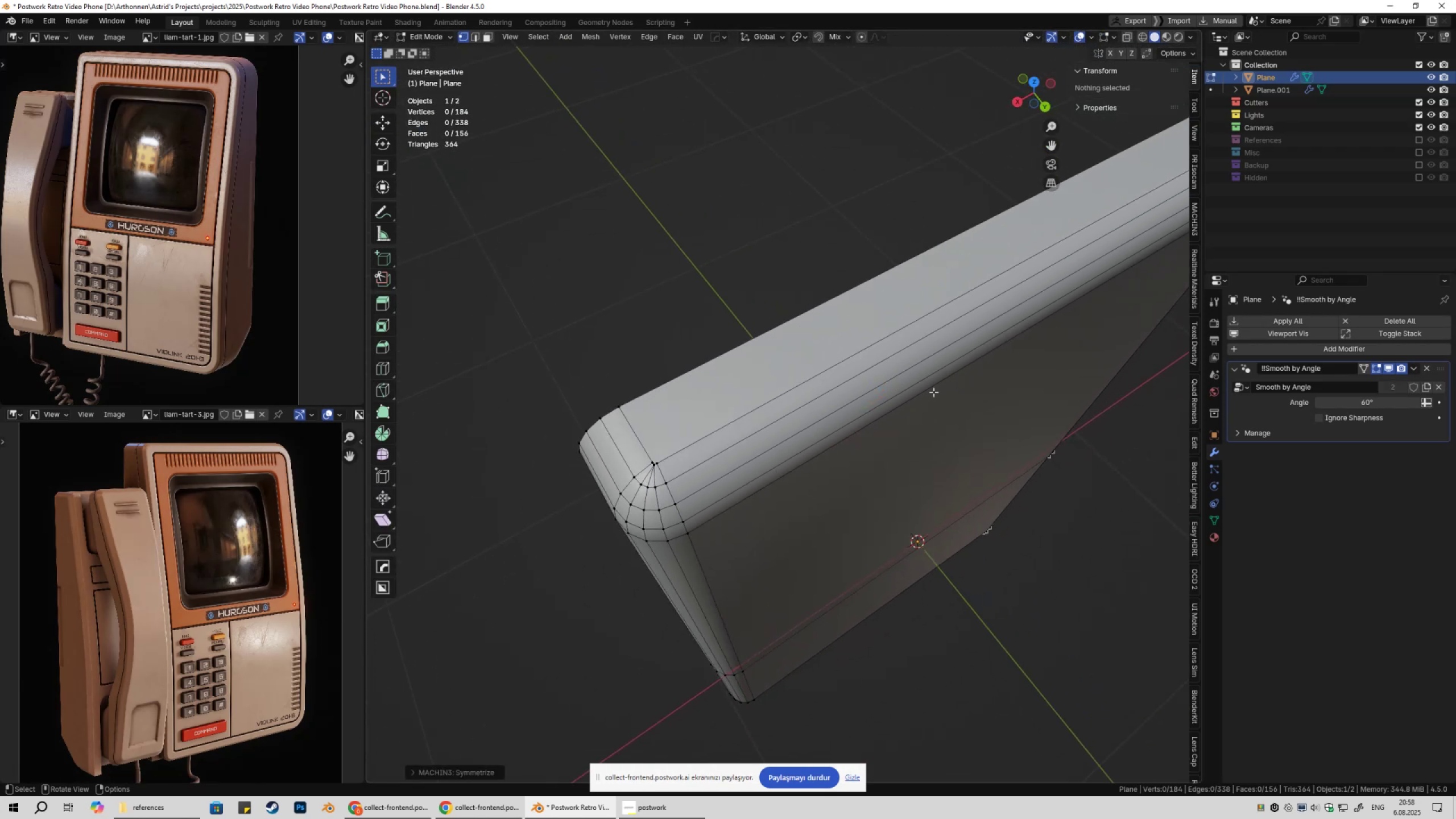 
scroll: coordinate [793, 447], scroll_direction: down, amount: 2.0
 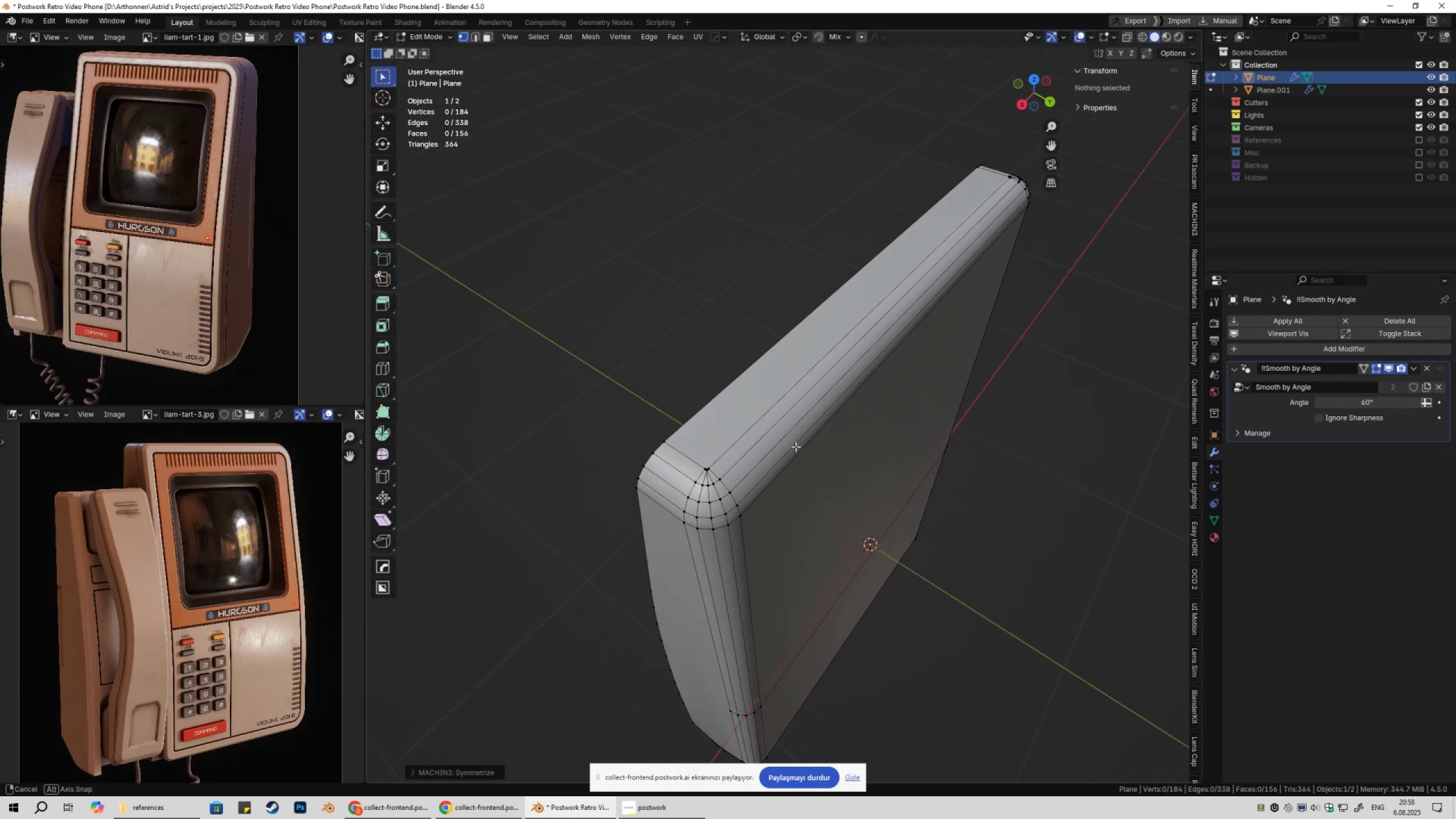 
scroll: coordinate [731, 497], scroll_direction: up, amount: 3.0
 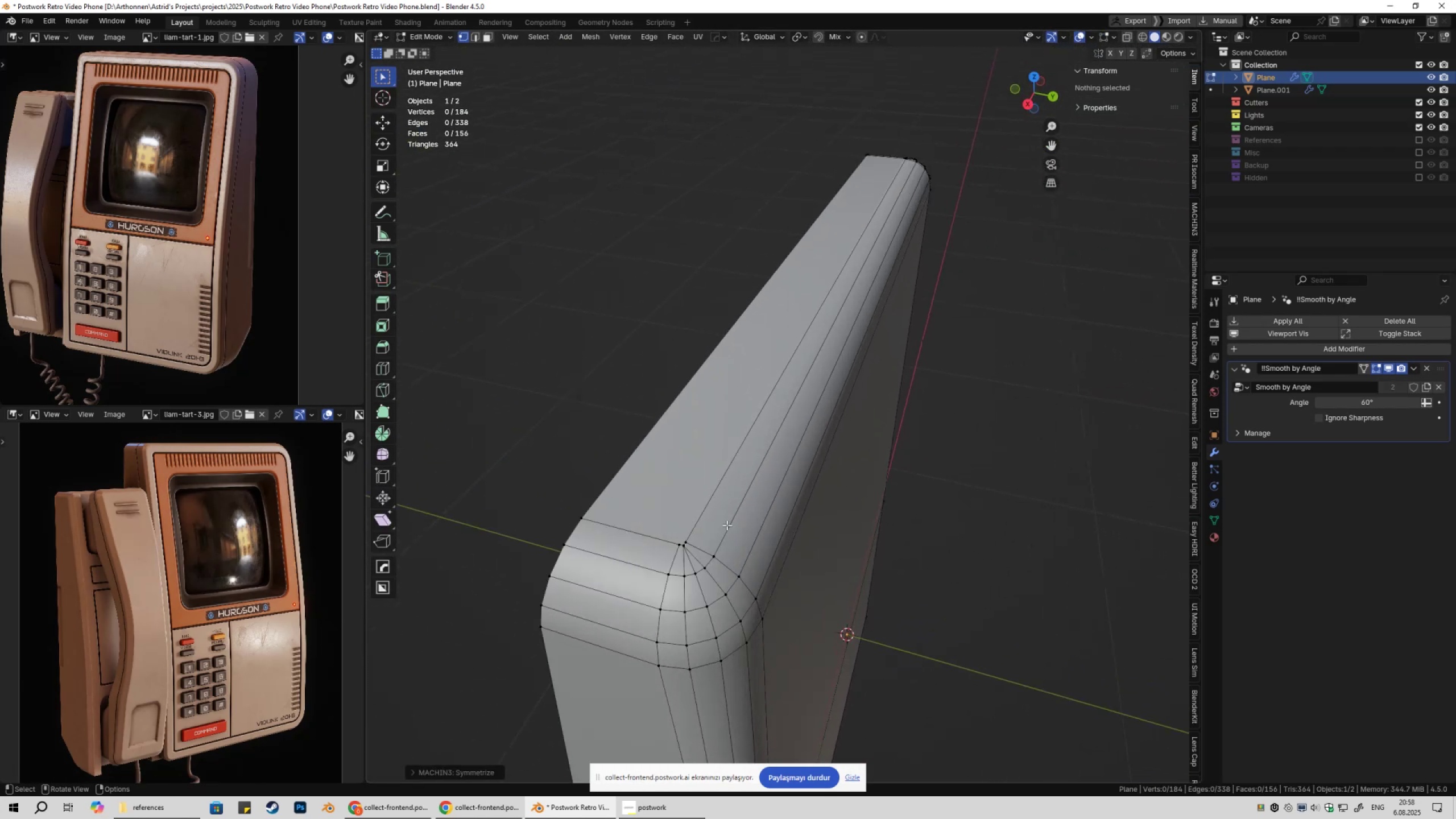 
key(Shift+ShiftLeft)
 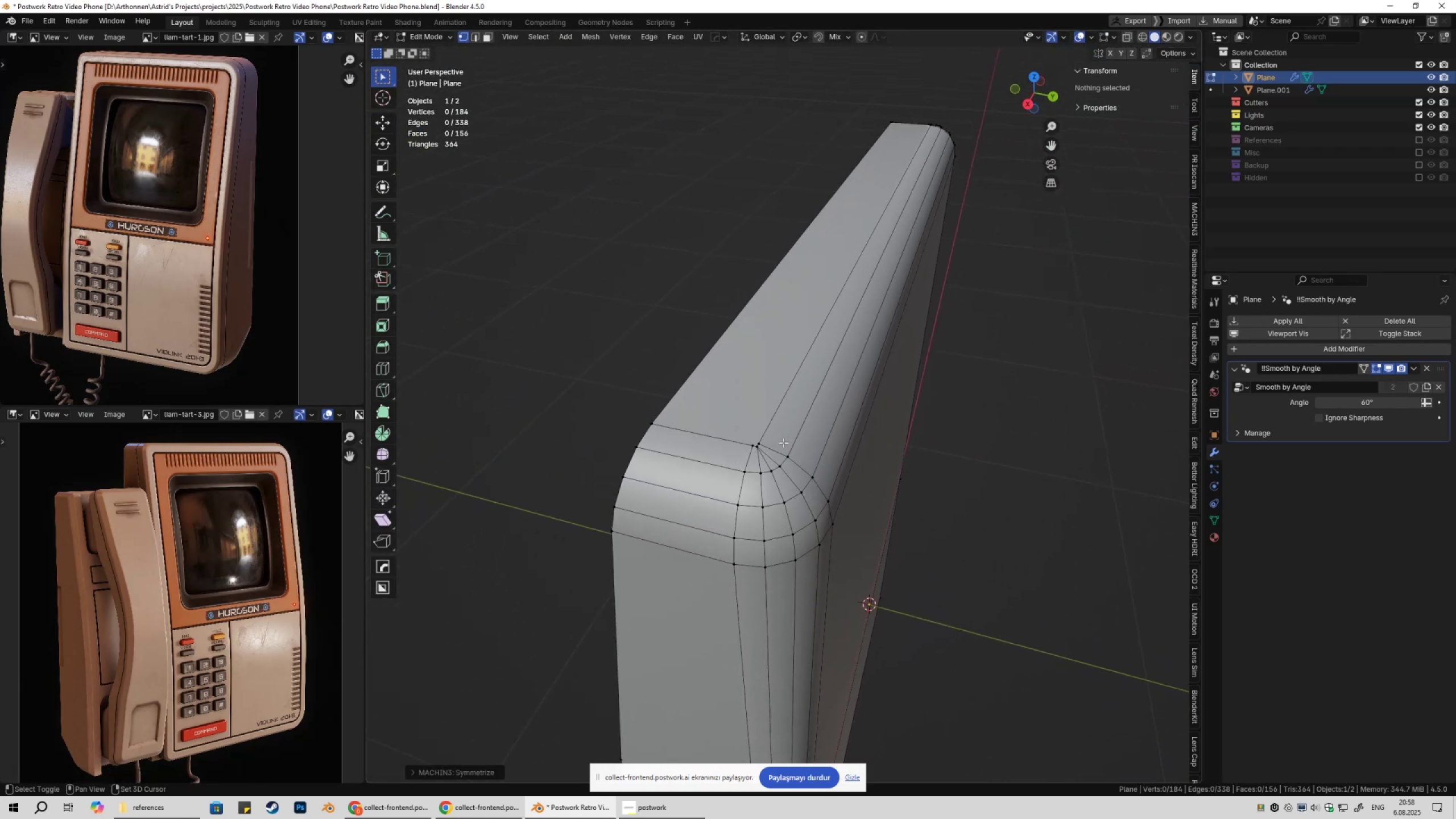 
scroll: coordinate [738, 557], scroll_direction: up, amount: 5.0
 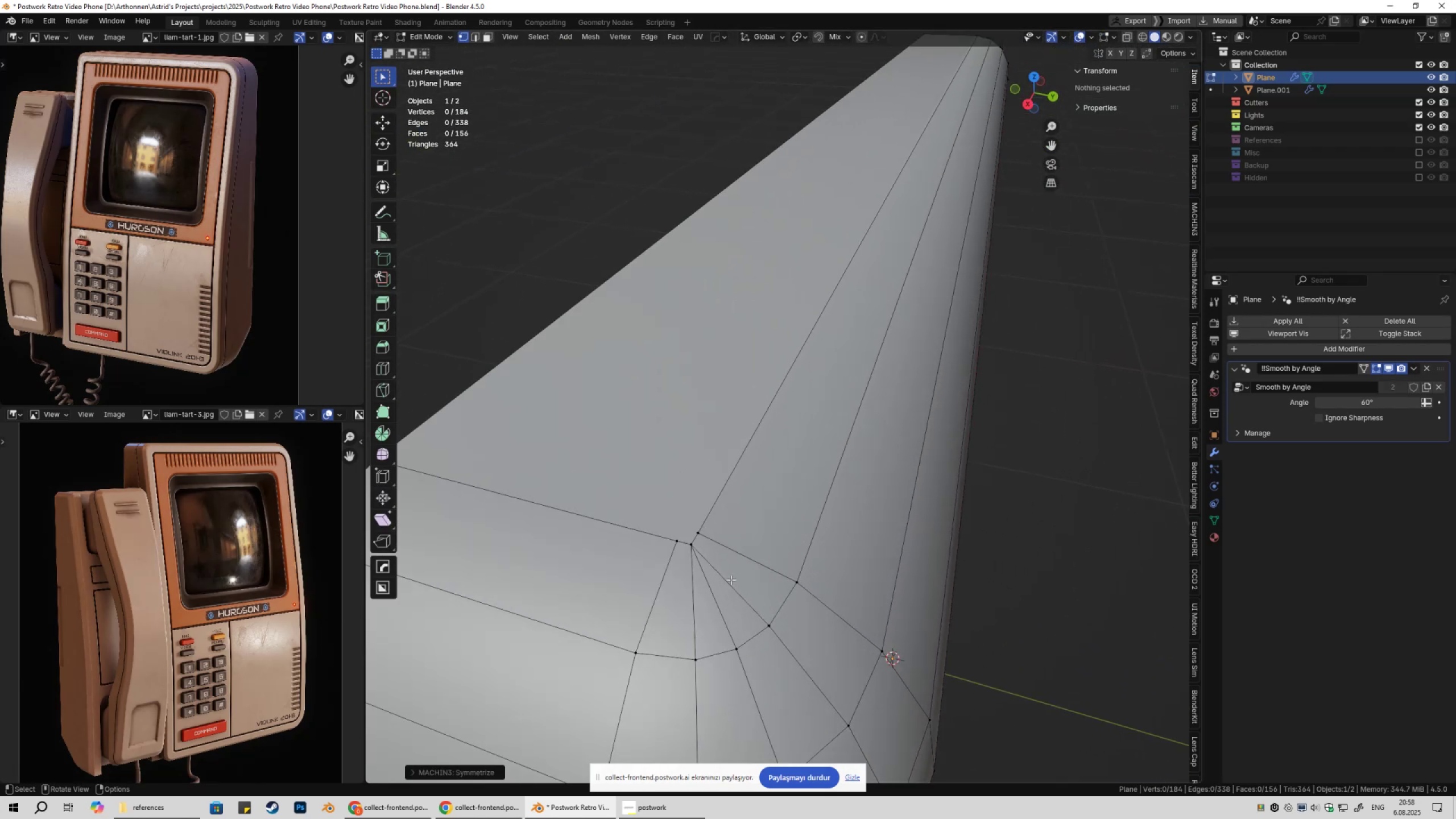 
hold_key(key=ShiftLeft, duration=0.35)
 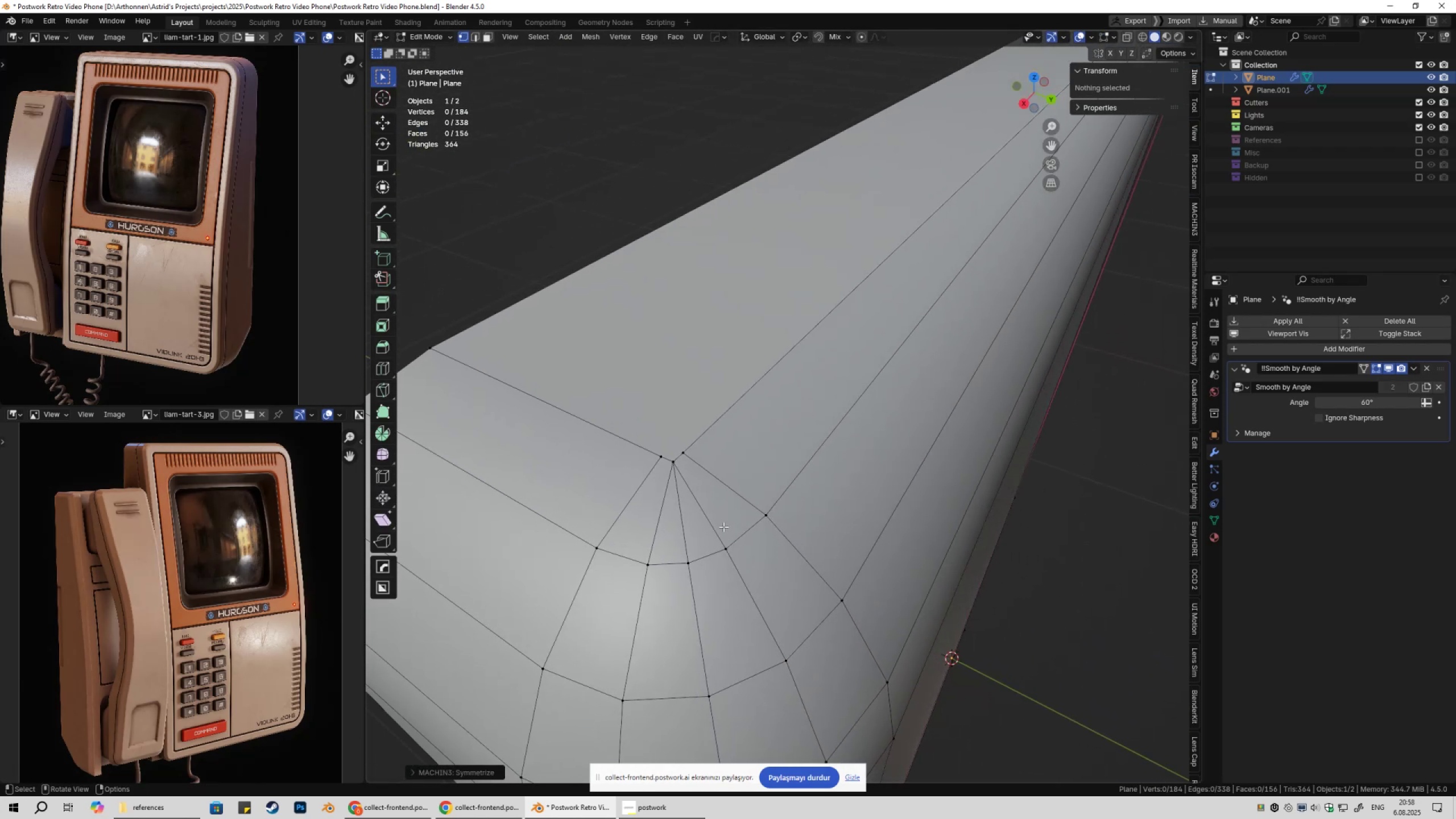 
key(2)
 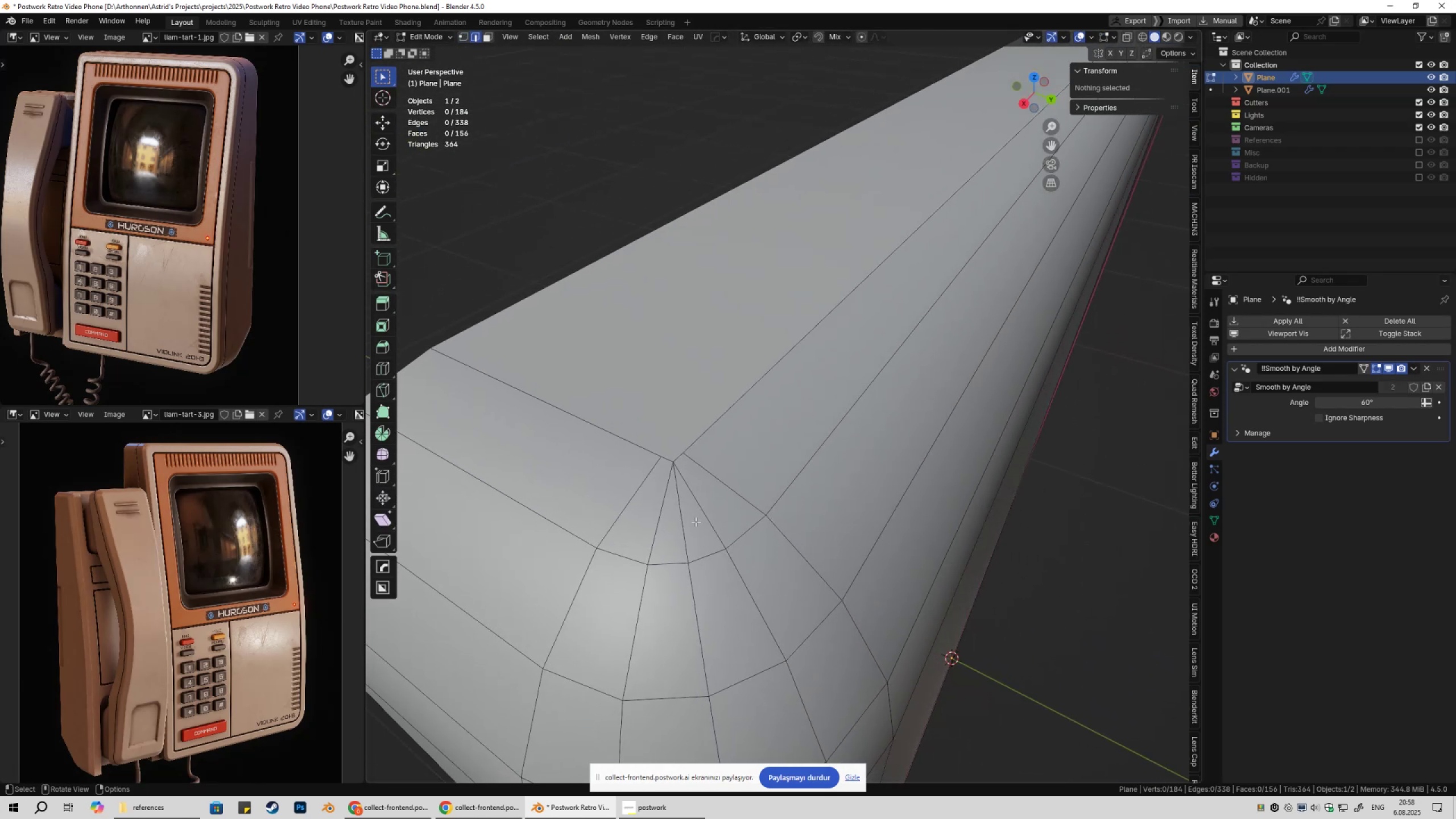 
left_click([696, 522])
 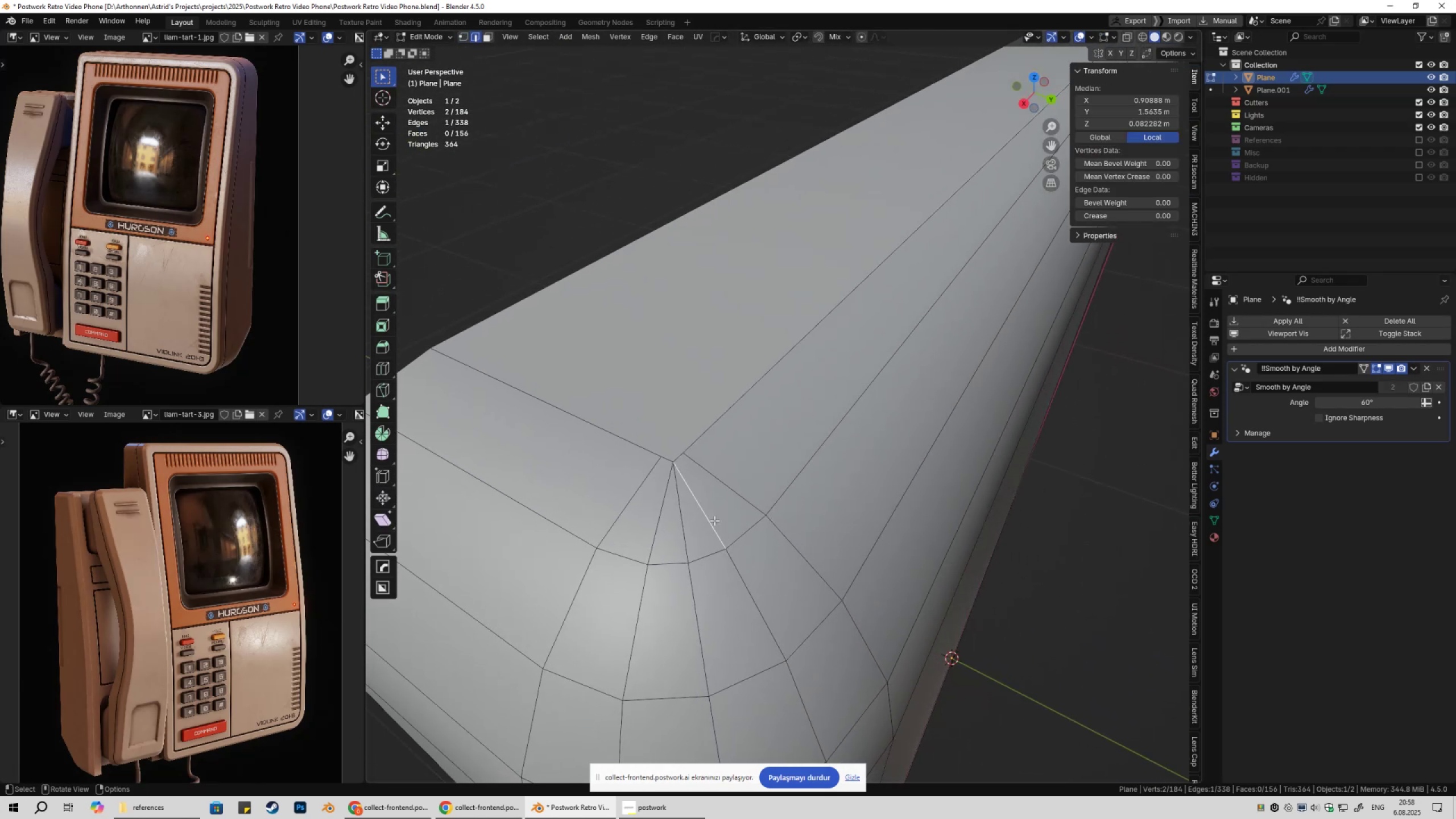 
key(Control+ControlLeft)
 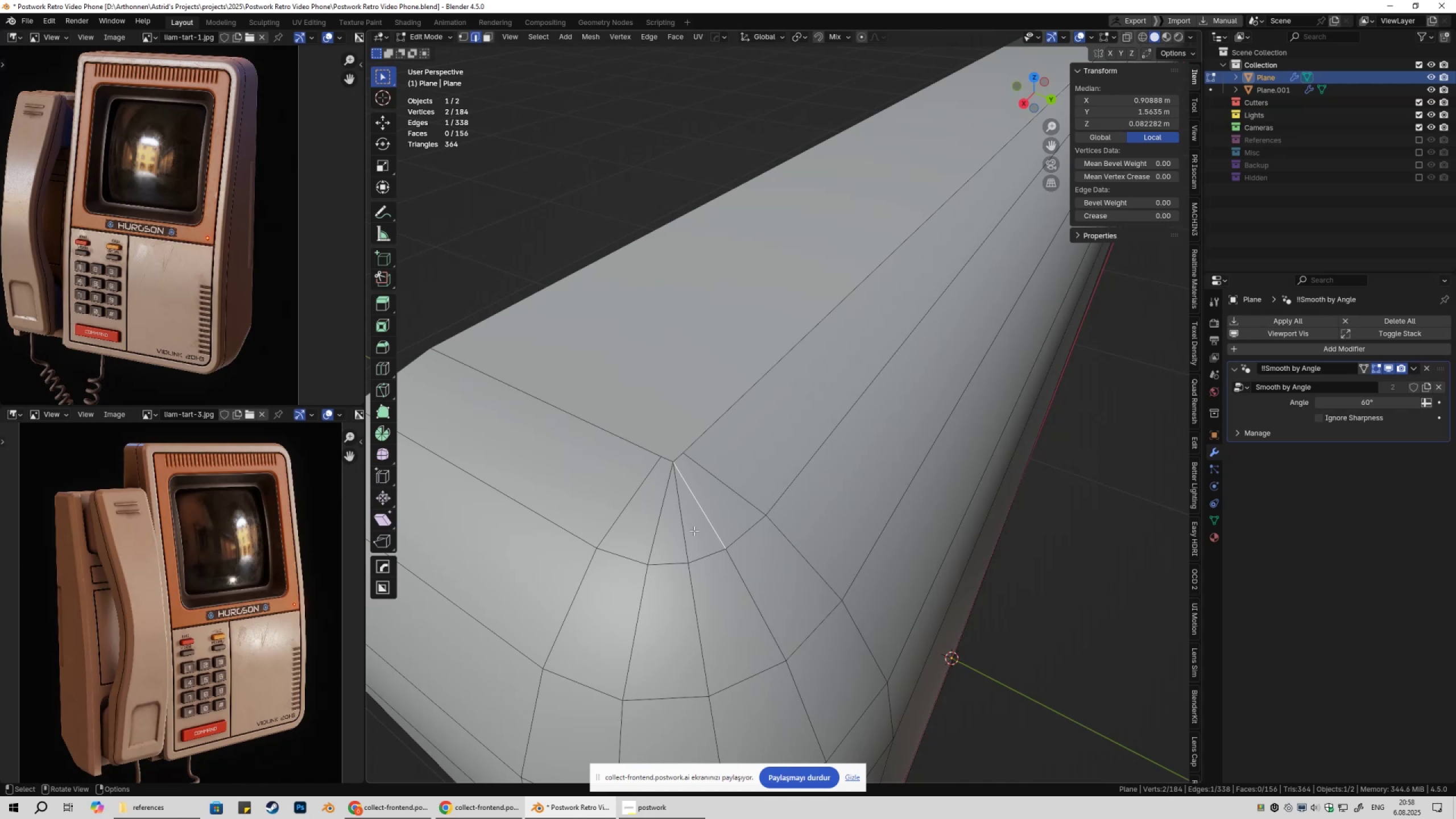 
left_click([694, 531])
 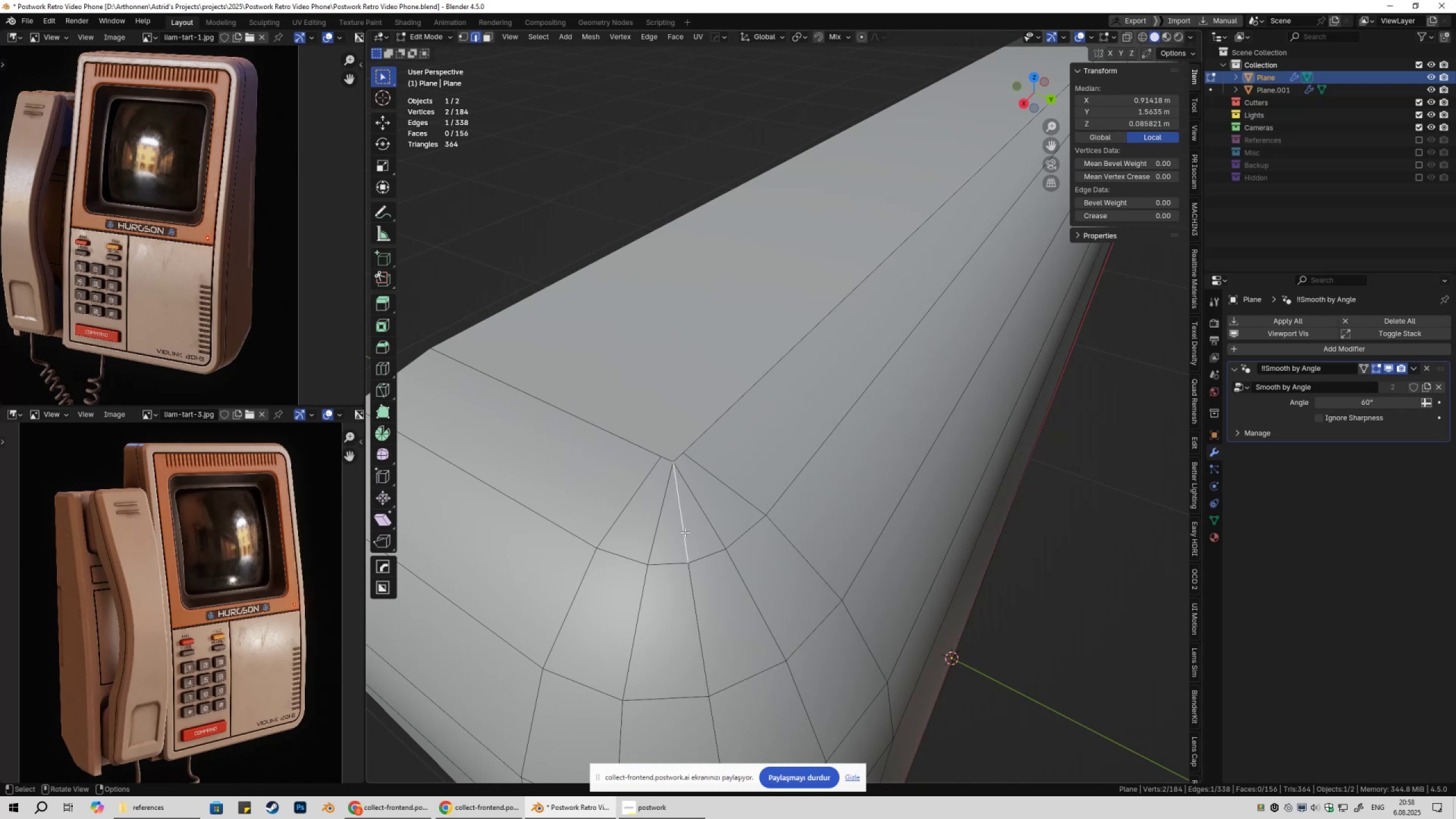 
key(Control+ControlLeft)
 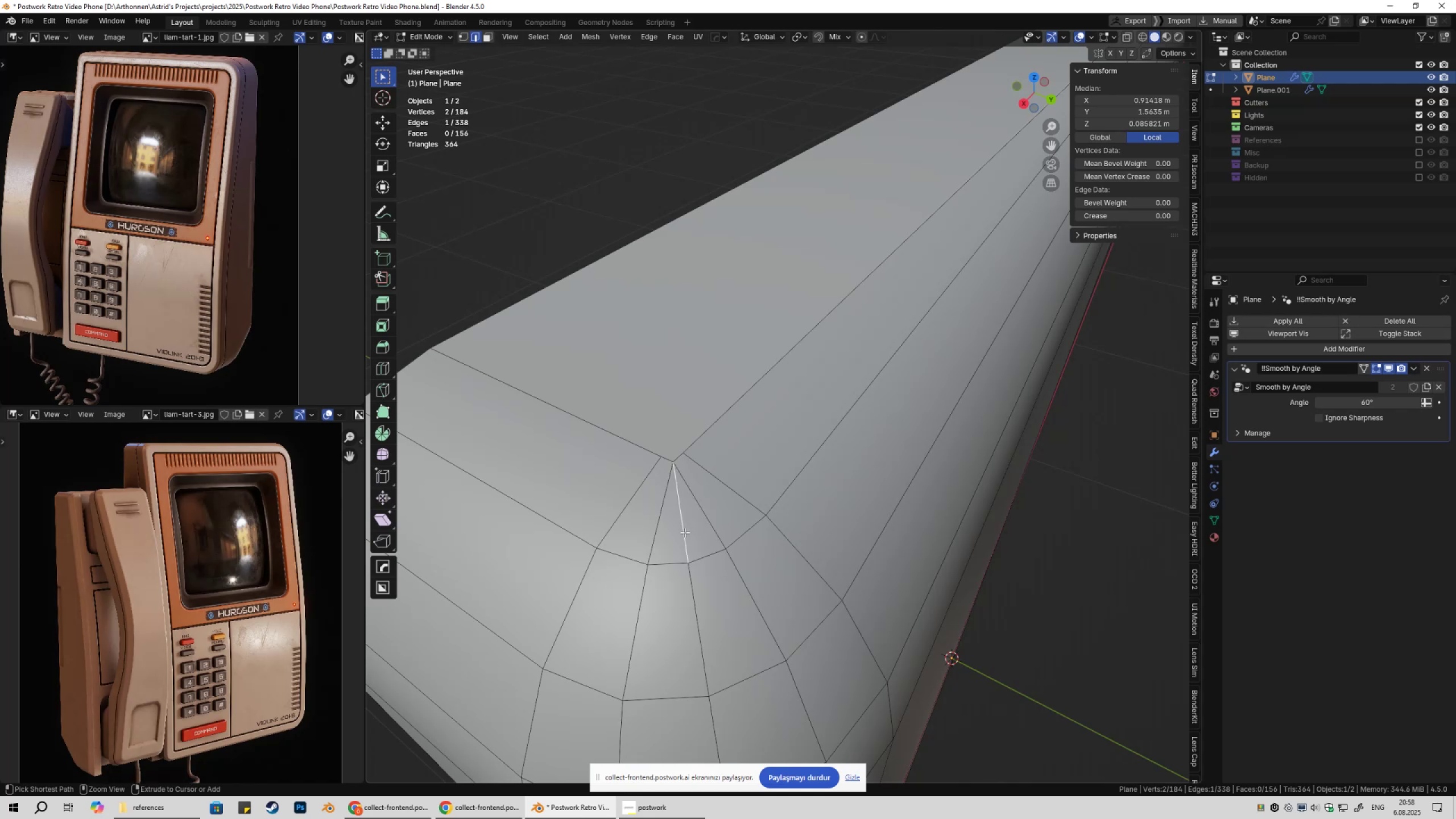 
key(Control+X)
 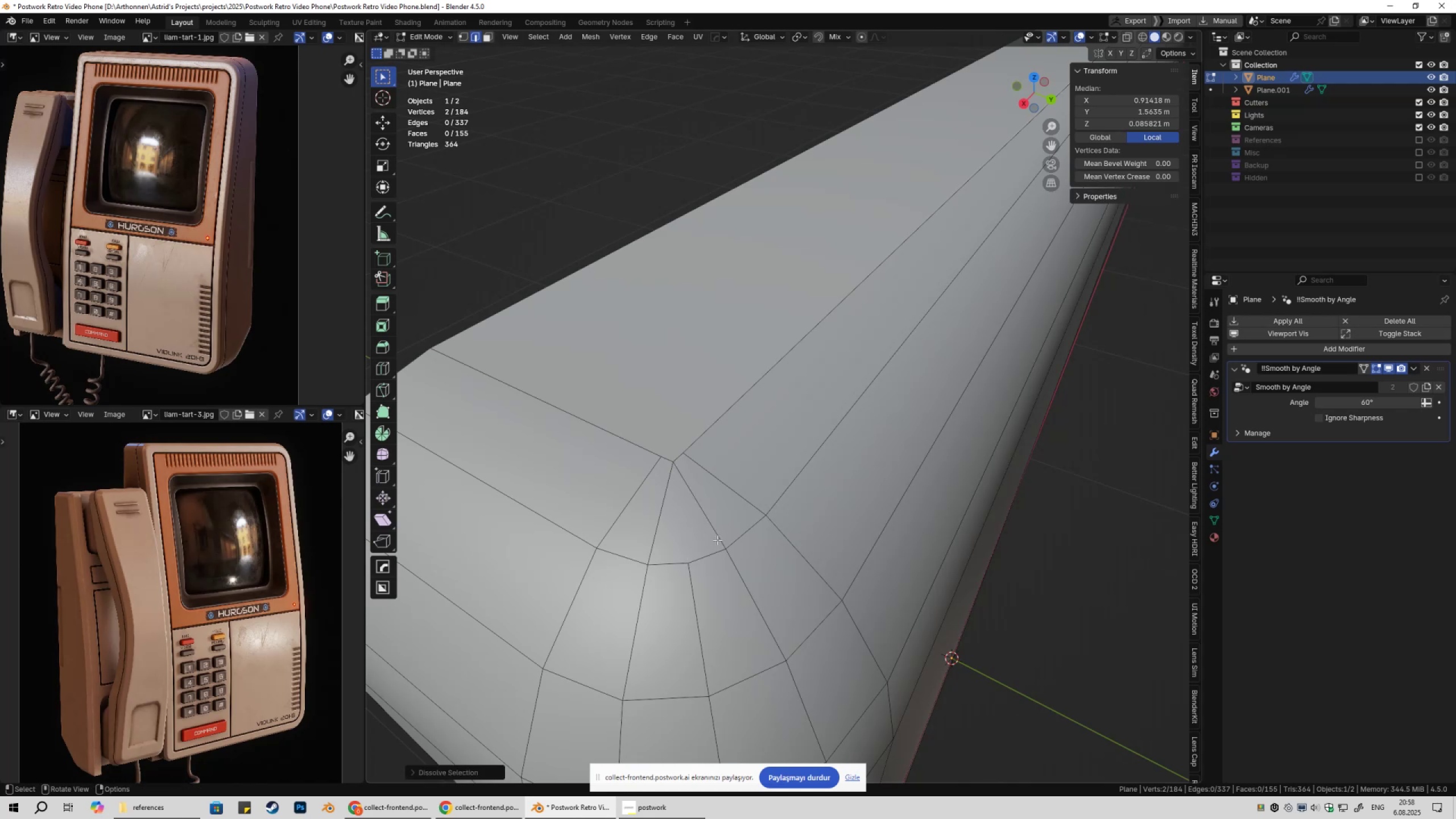 
key(Tab)
key(Tab)
type(13)
 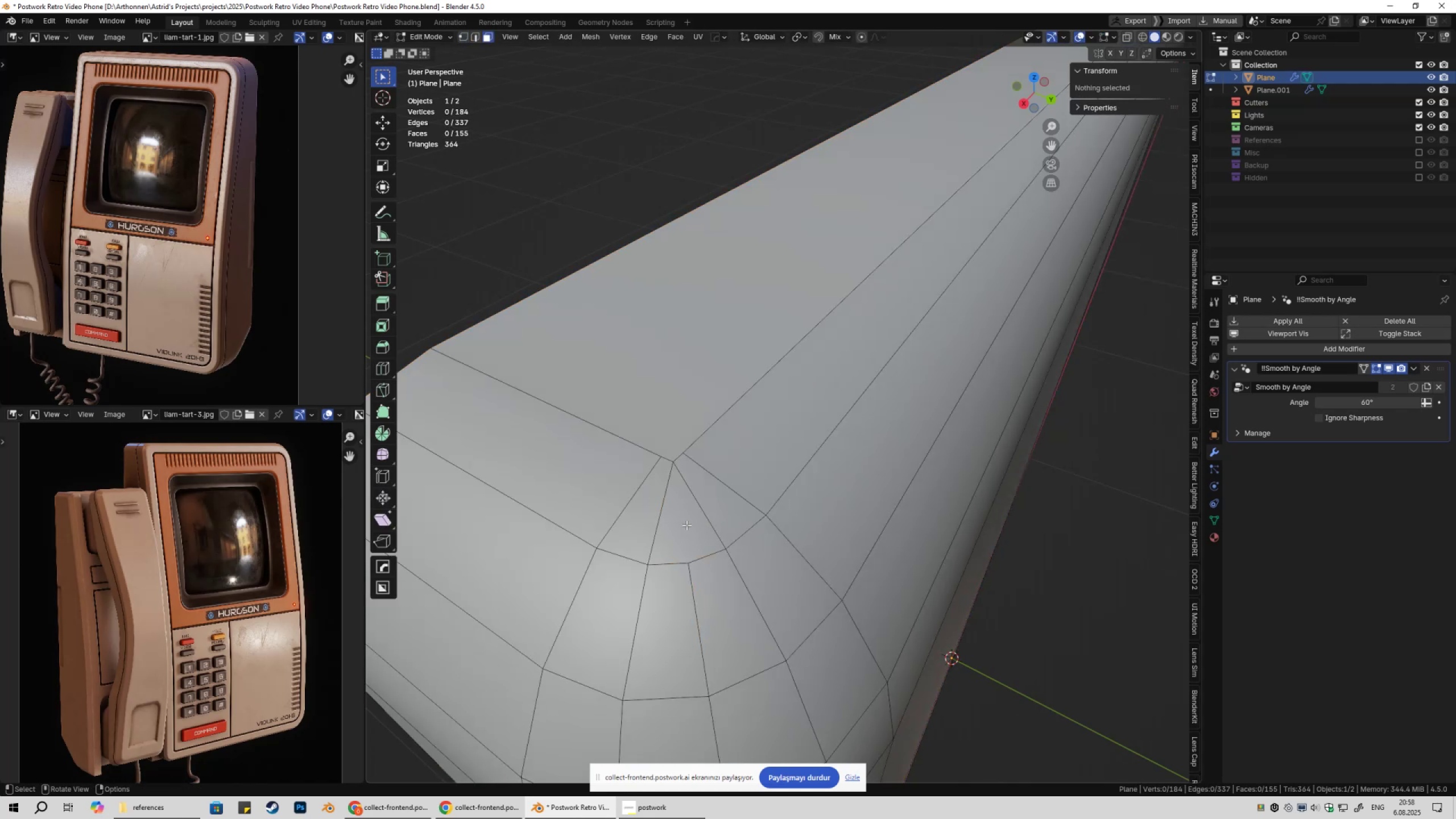 
left_click([686, 525])
 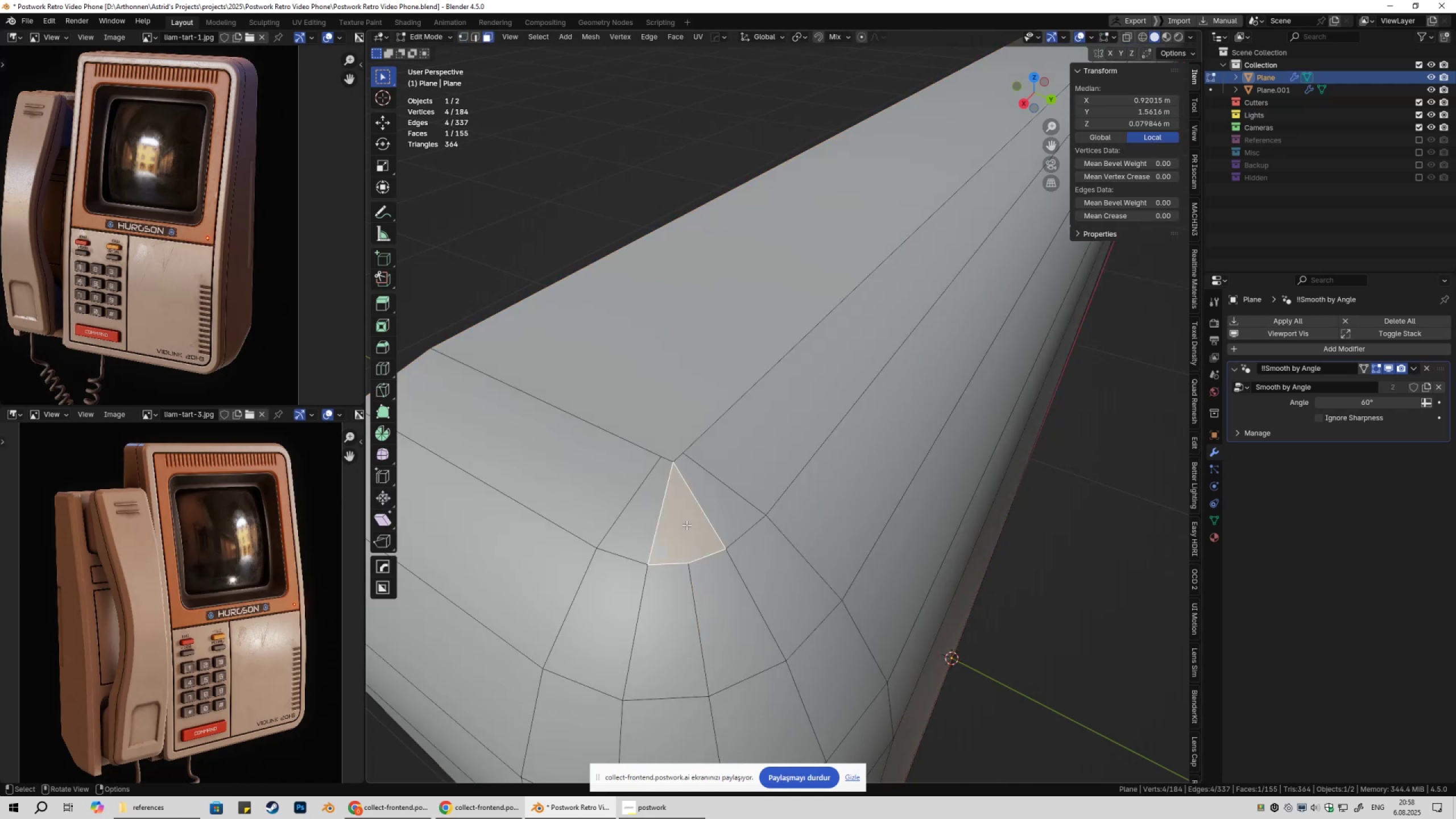 
scroll: coordinate [681, 540], scroll_direction: down, amount: 3.0
 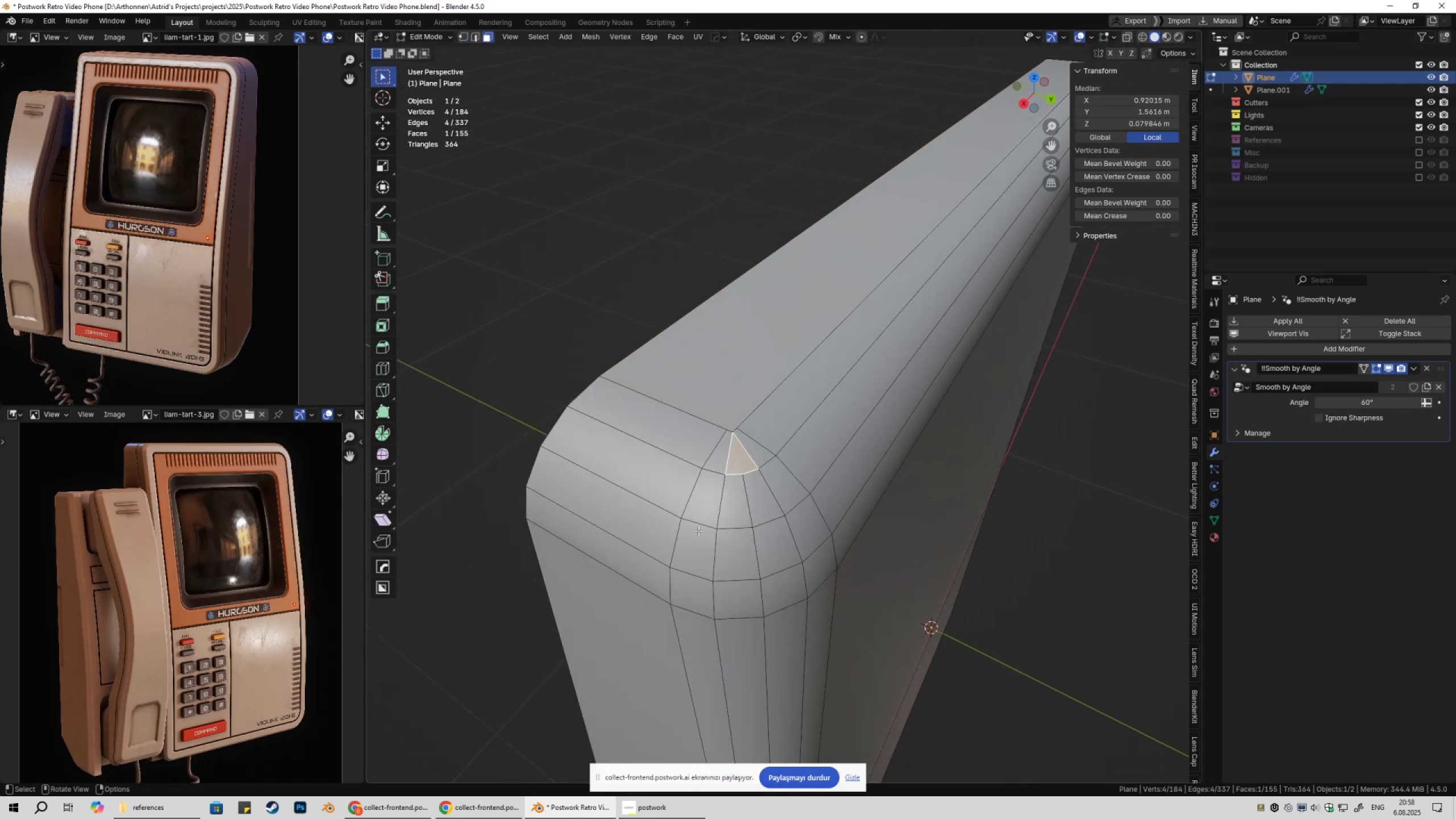 
key(Tab)
 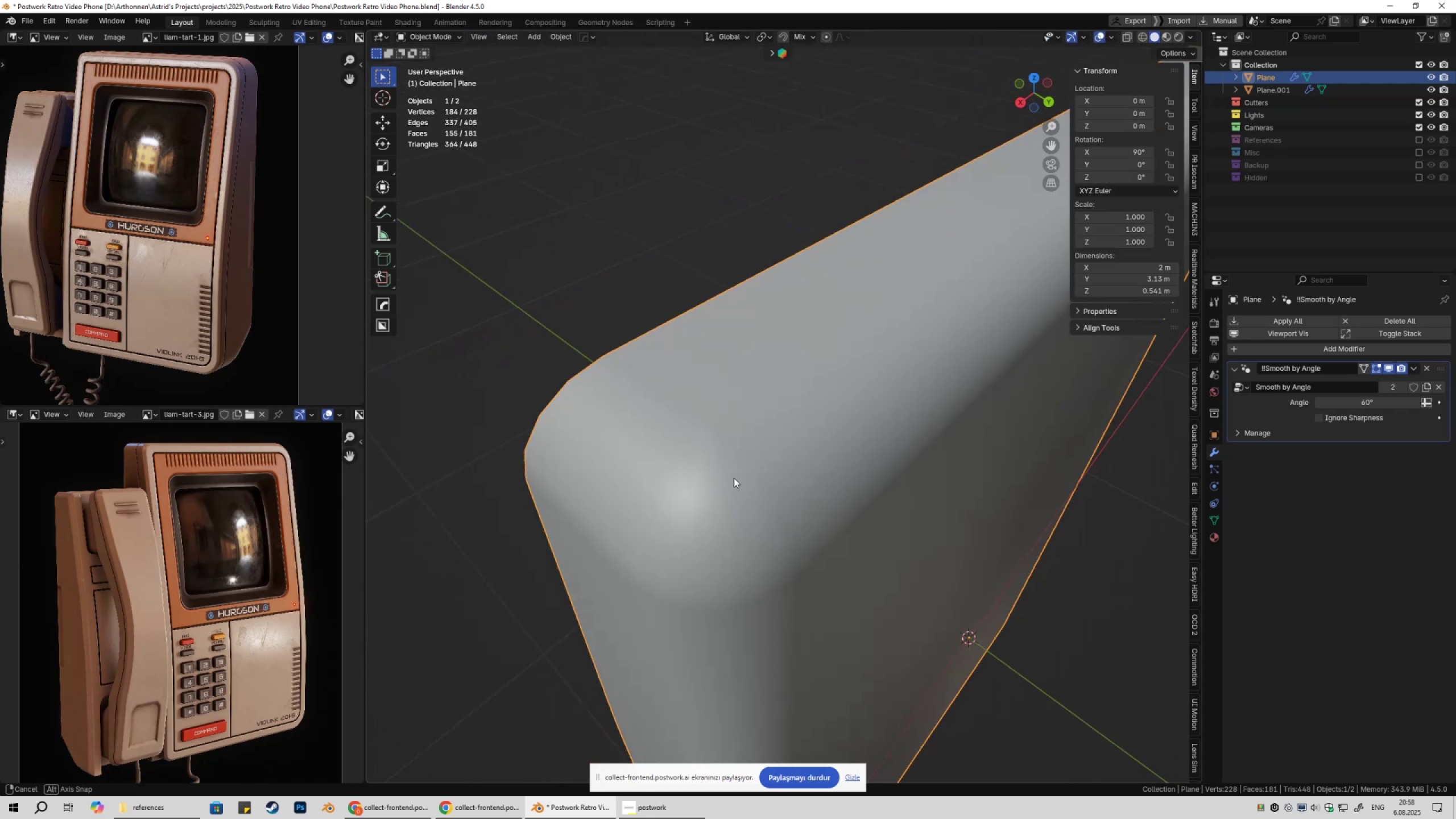 
key(Tab)
 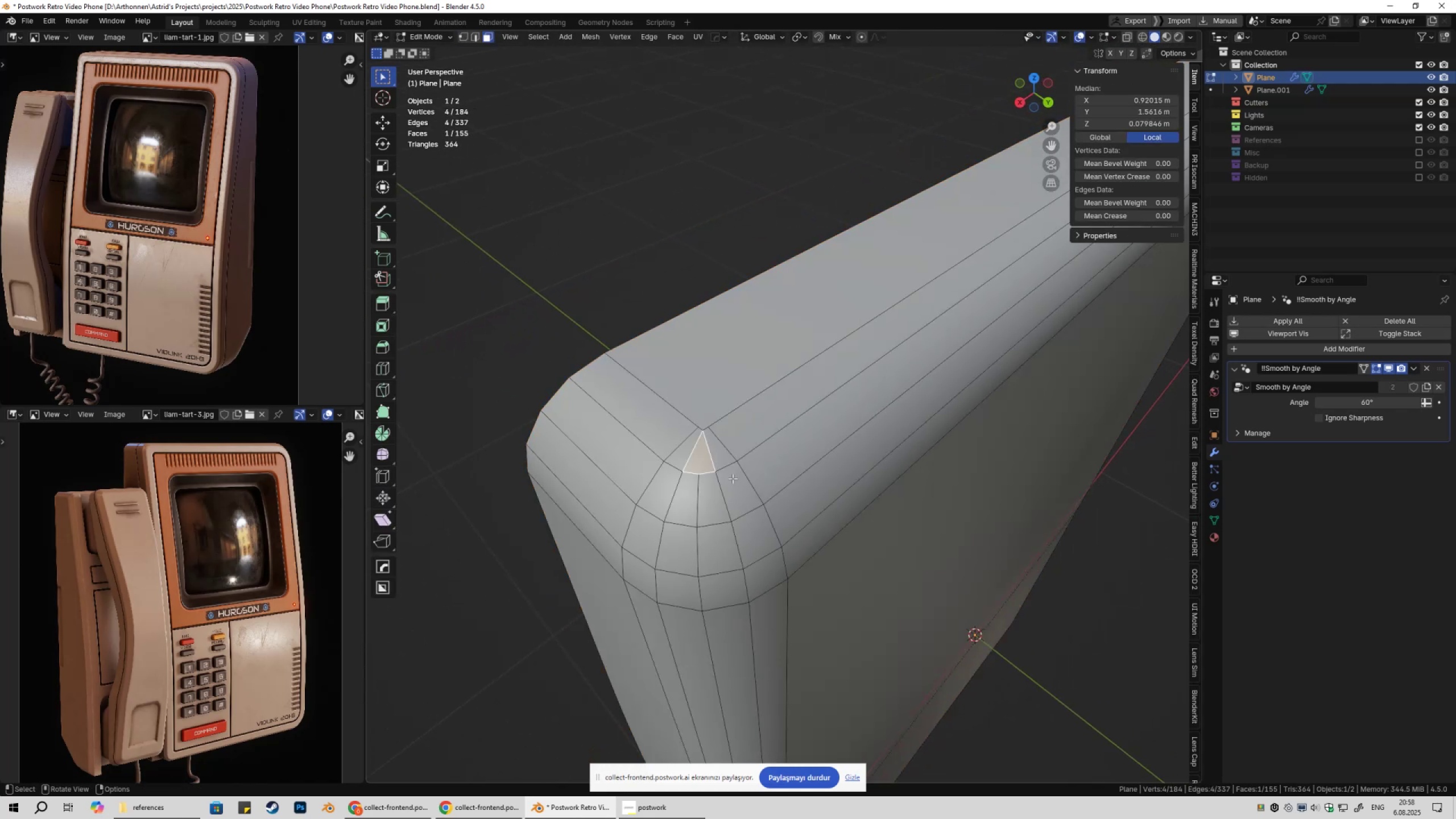 
key(1)
 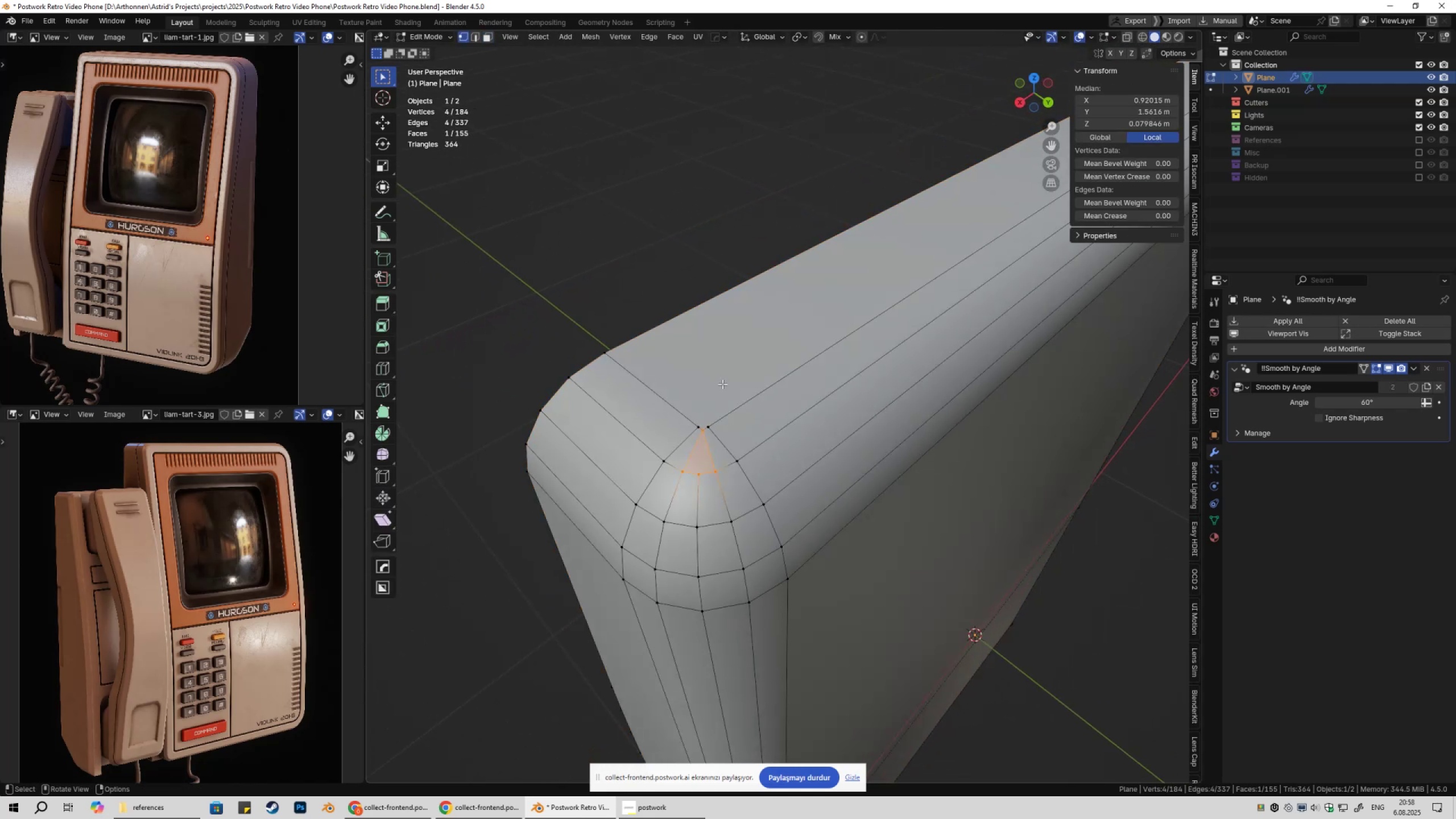 
left_click([722, 384])
 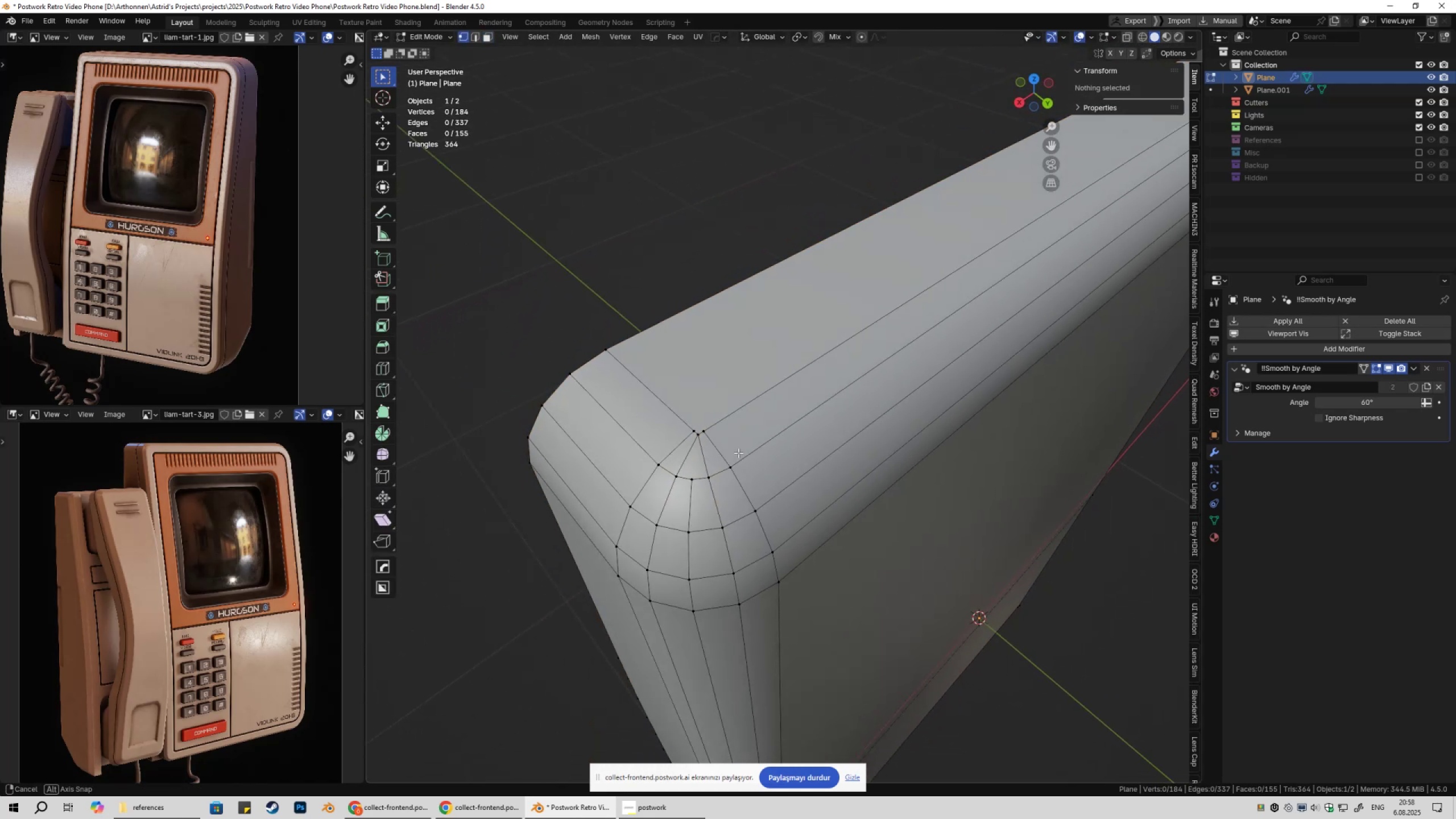 
key(Tab)
 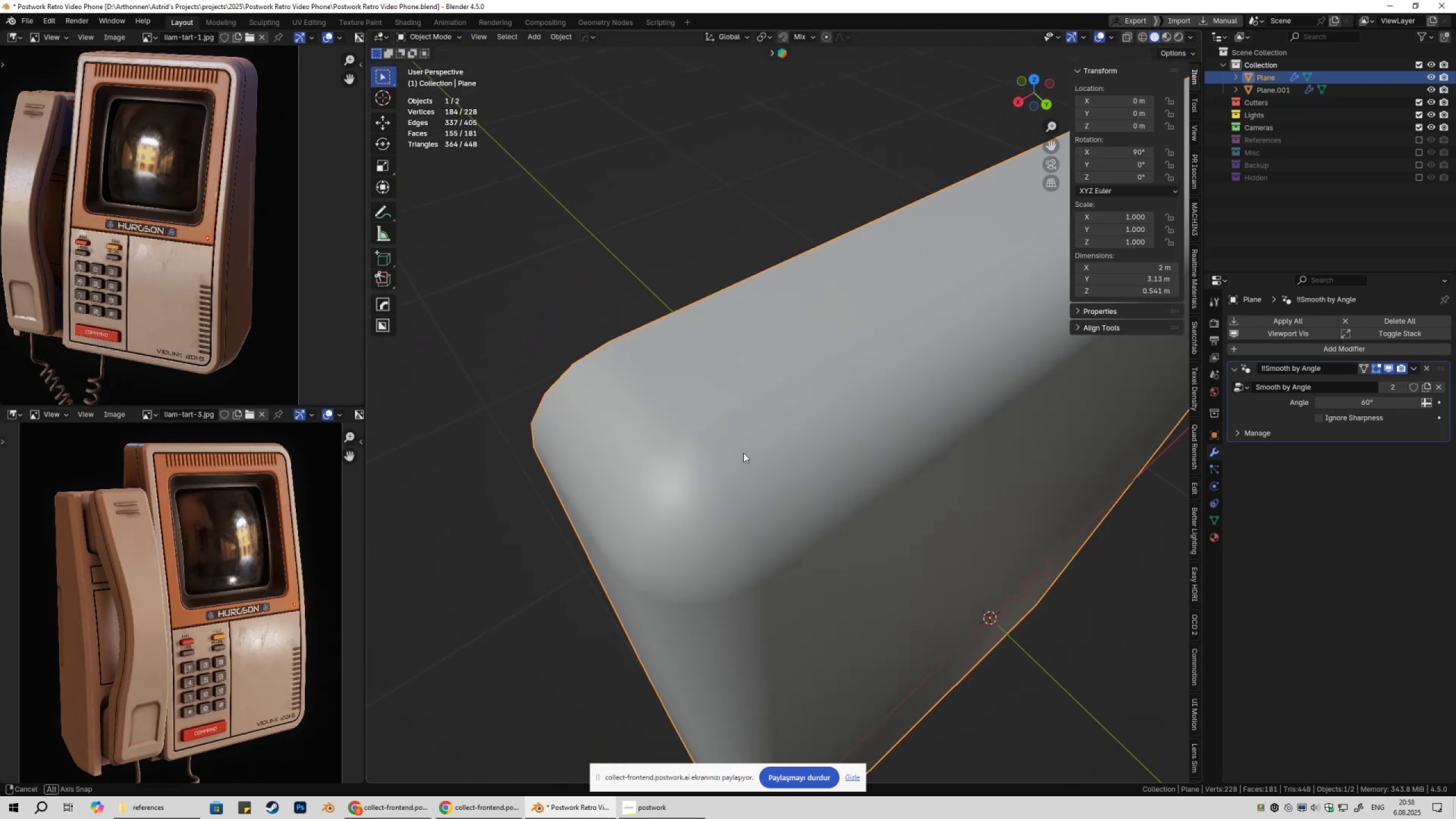 
scroll: coordinate [805, 444], scroll_direction: down, amount: 6.0
 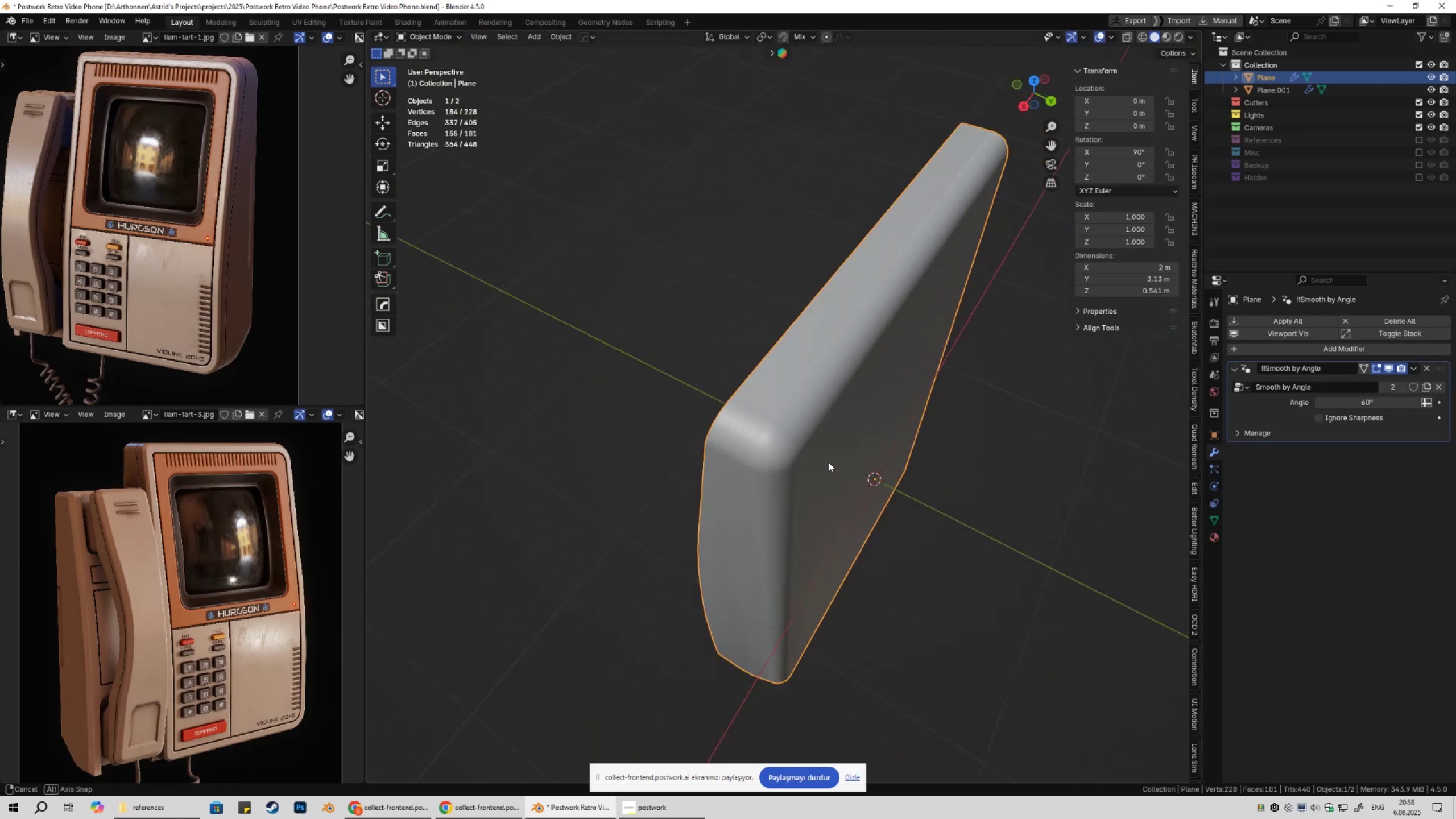 
key(Tab)
 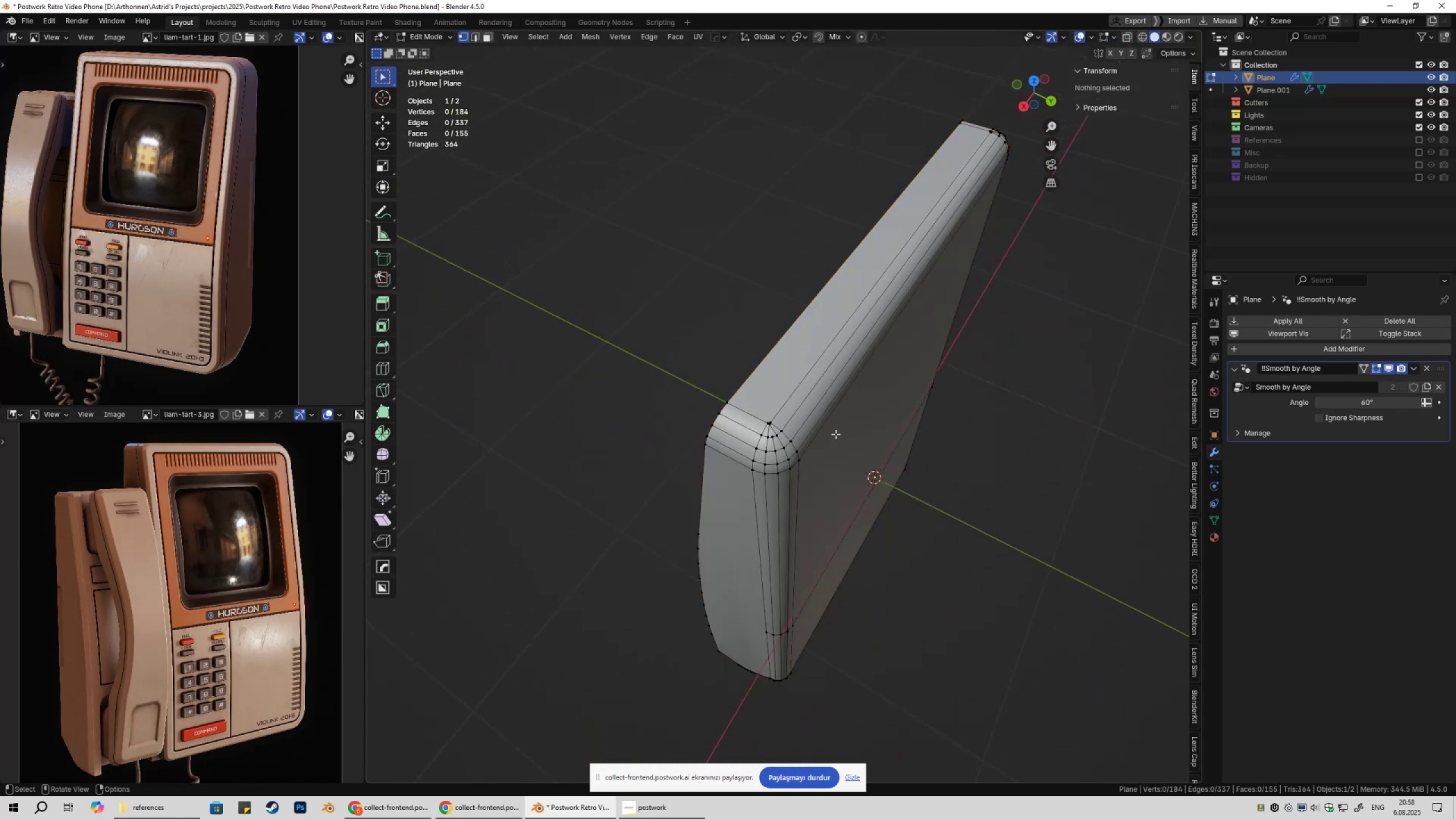 
hold_key(key=AltLeft, duration=0.52)
 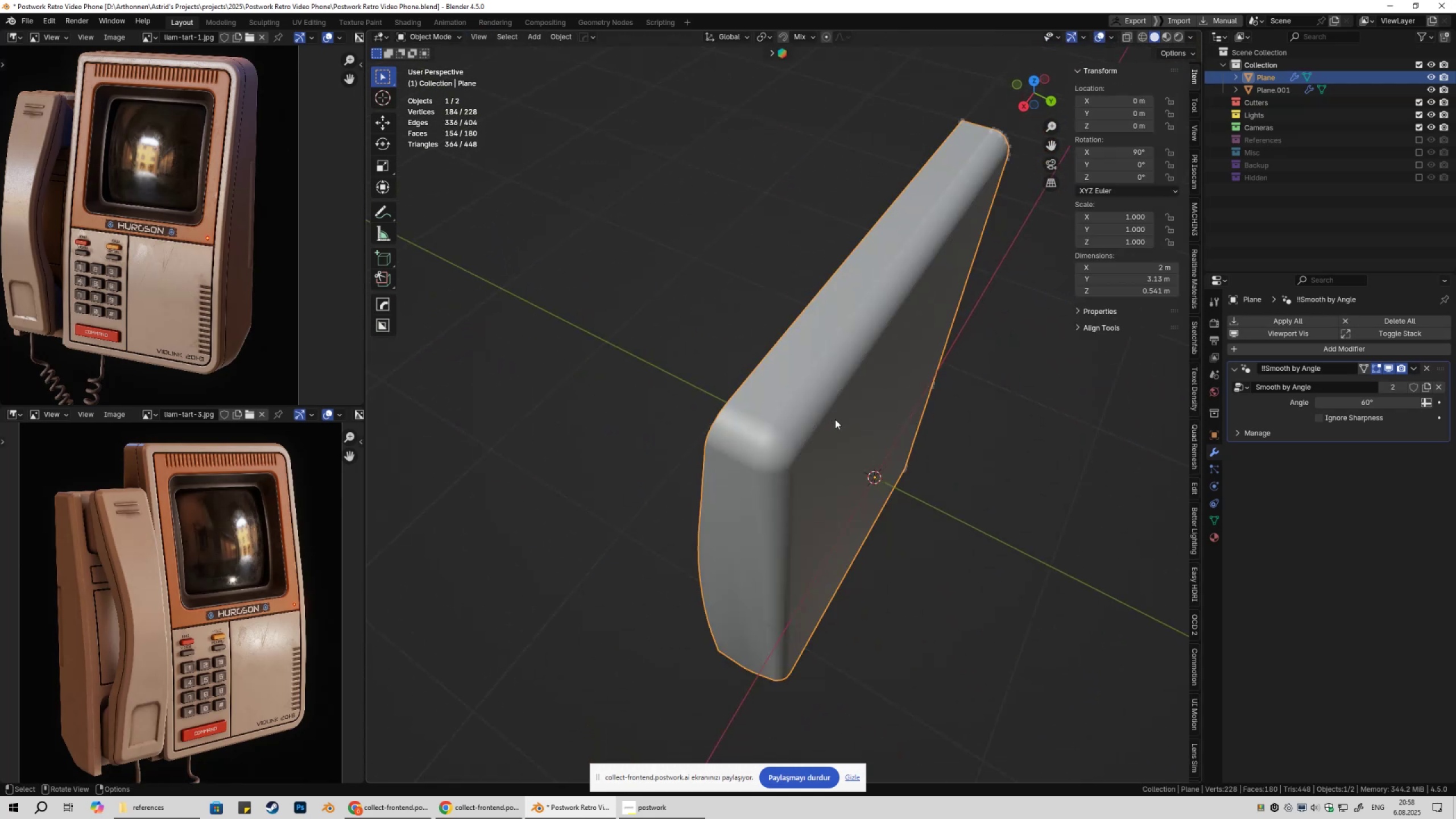 
hold_key(key=X, duration=0.37)
 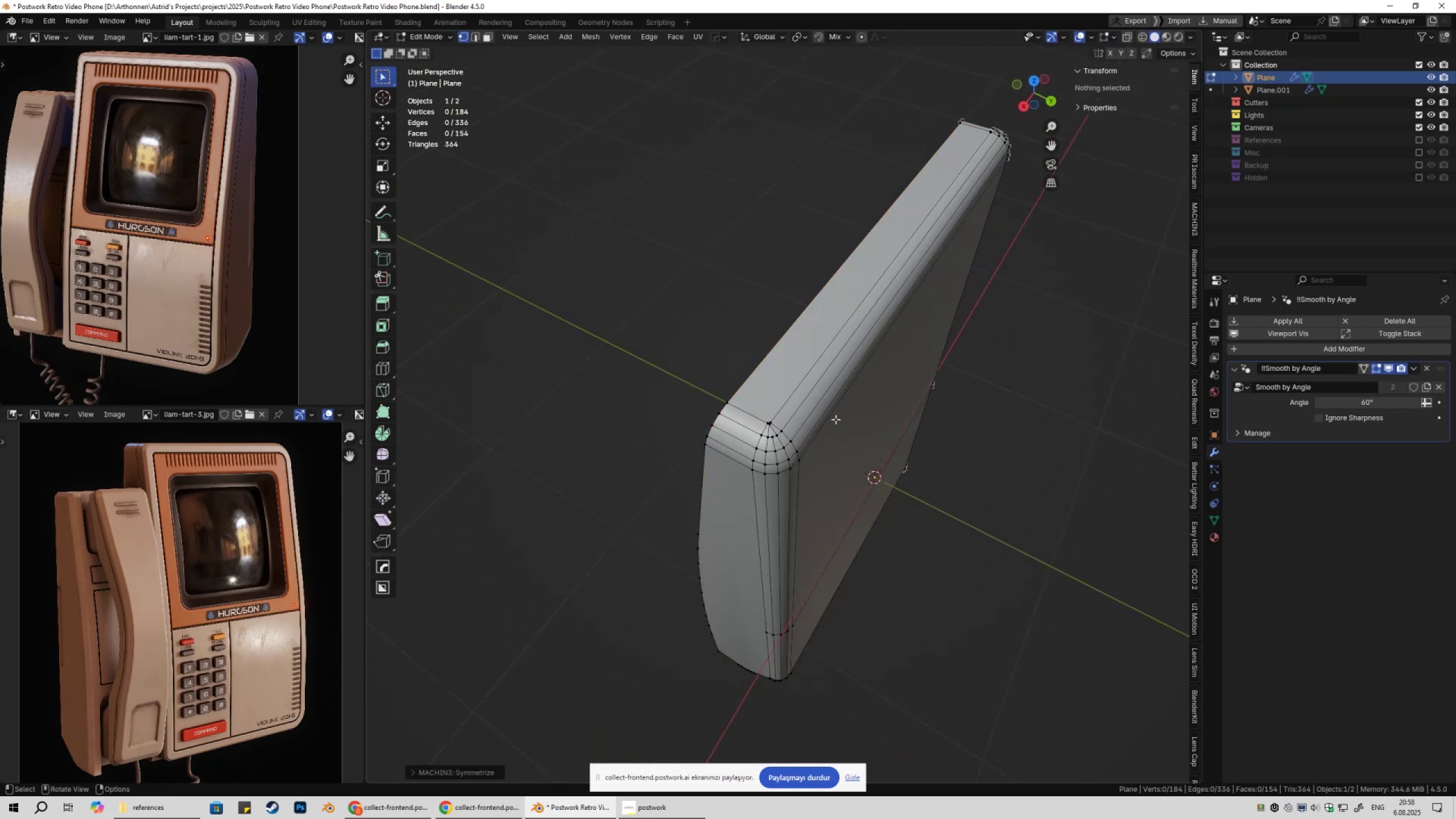 
key(Tab)
 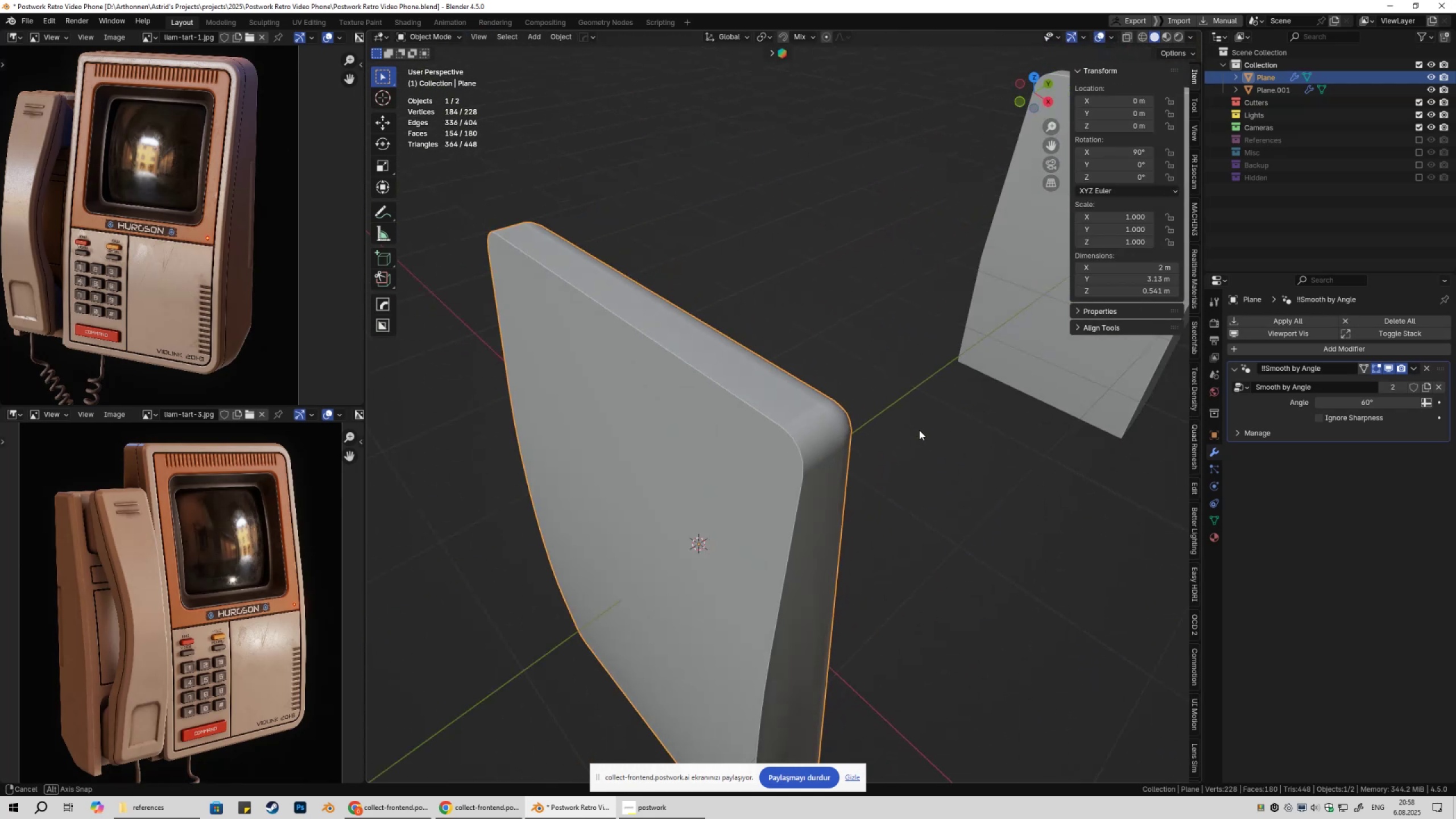 
scroll: coordinate [923, 444], scroll_direction: down, amount: 3.0
 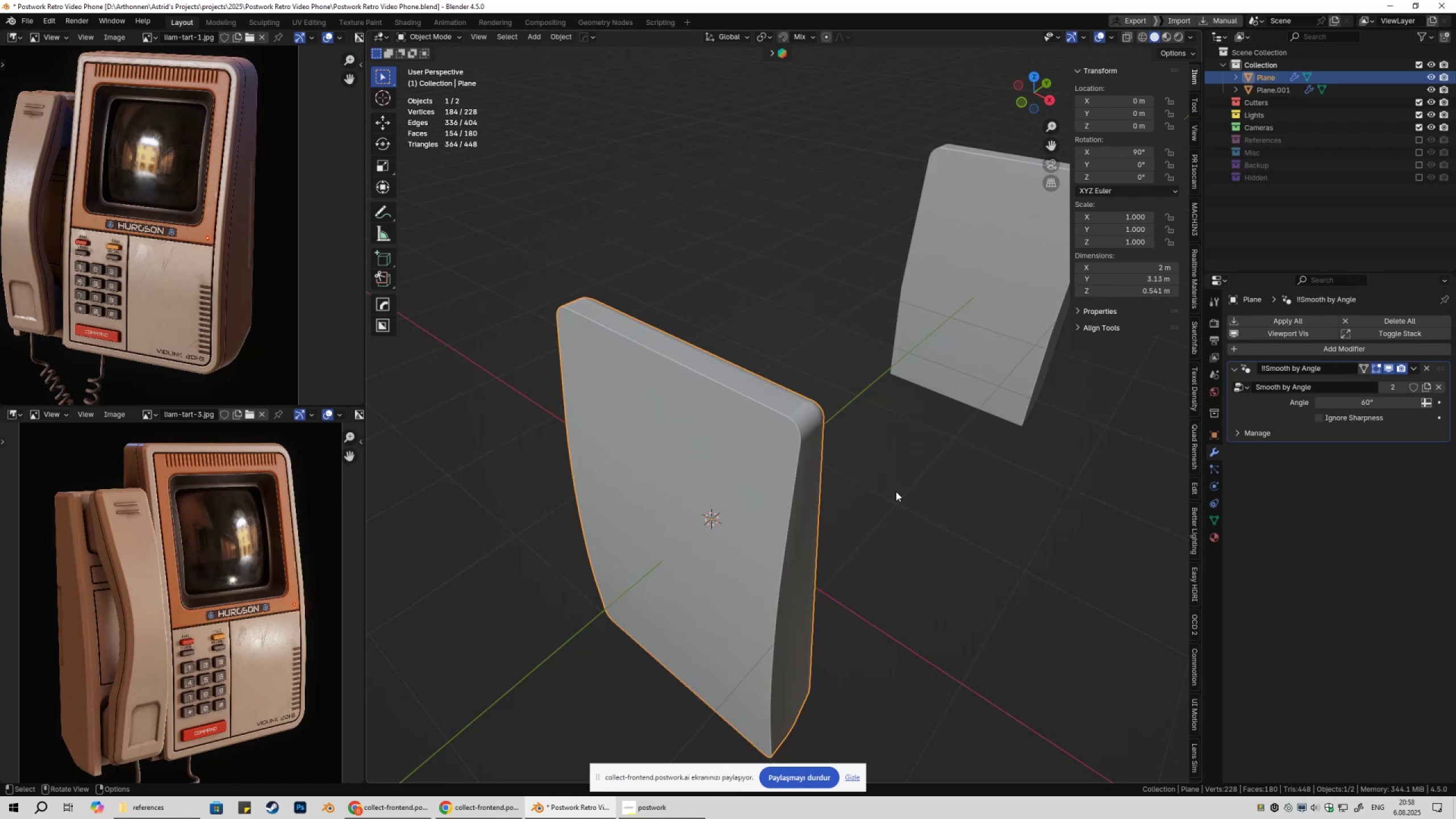 
key(Shift+ShiftLeft)
 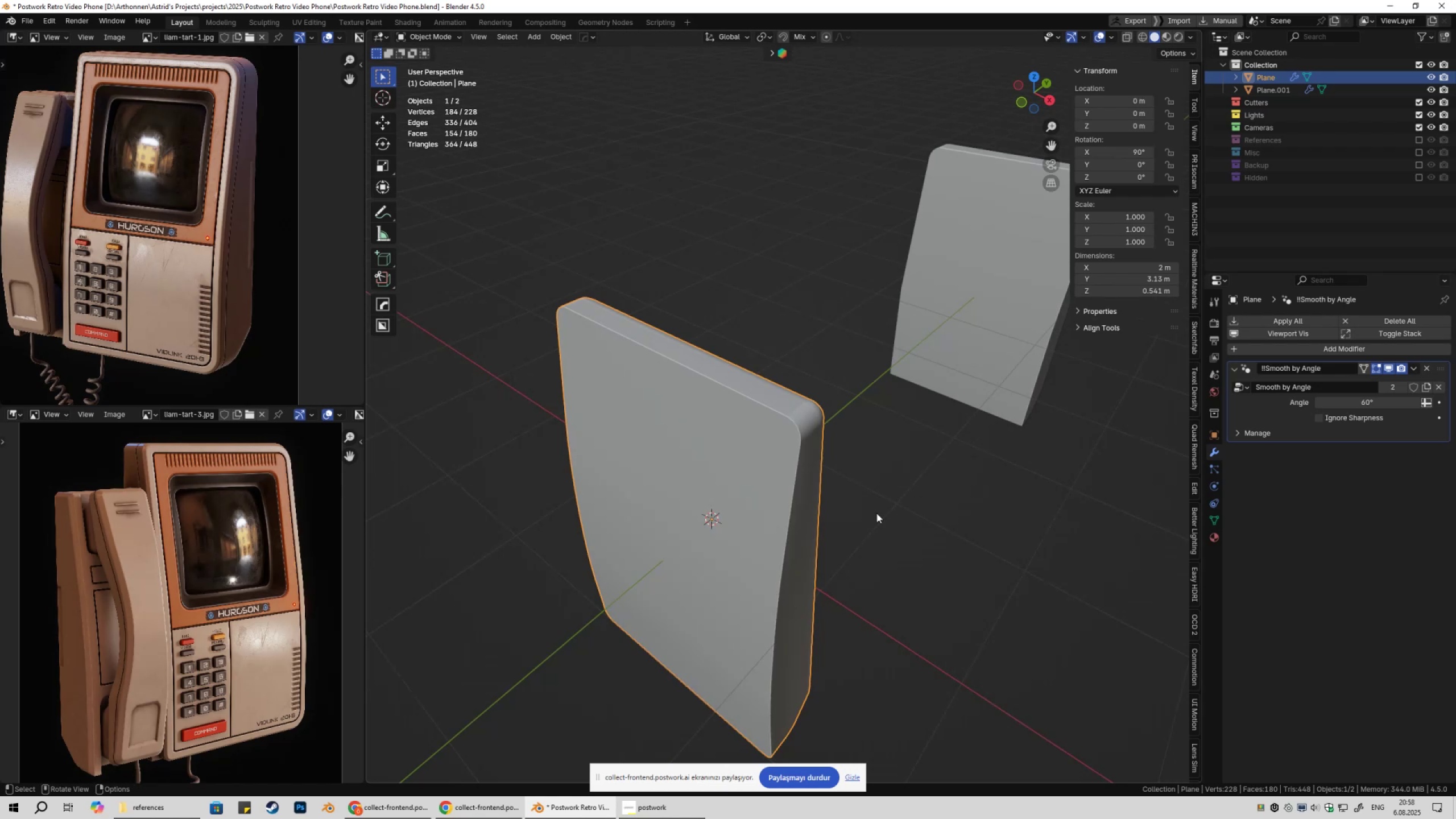 
hold_key(key=ShiftLeft, duration=0.38)
 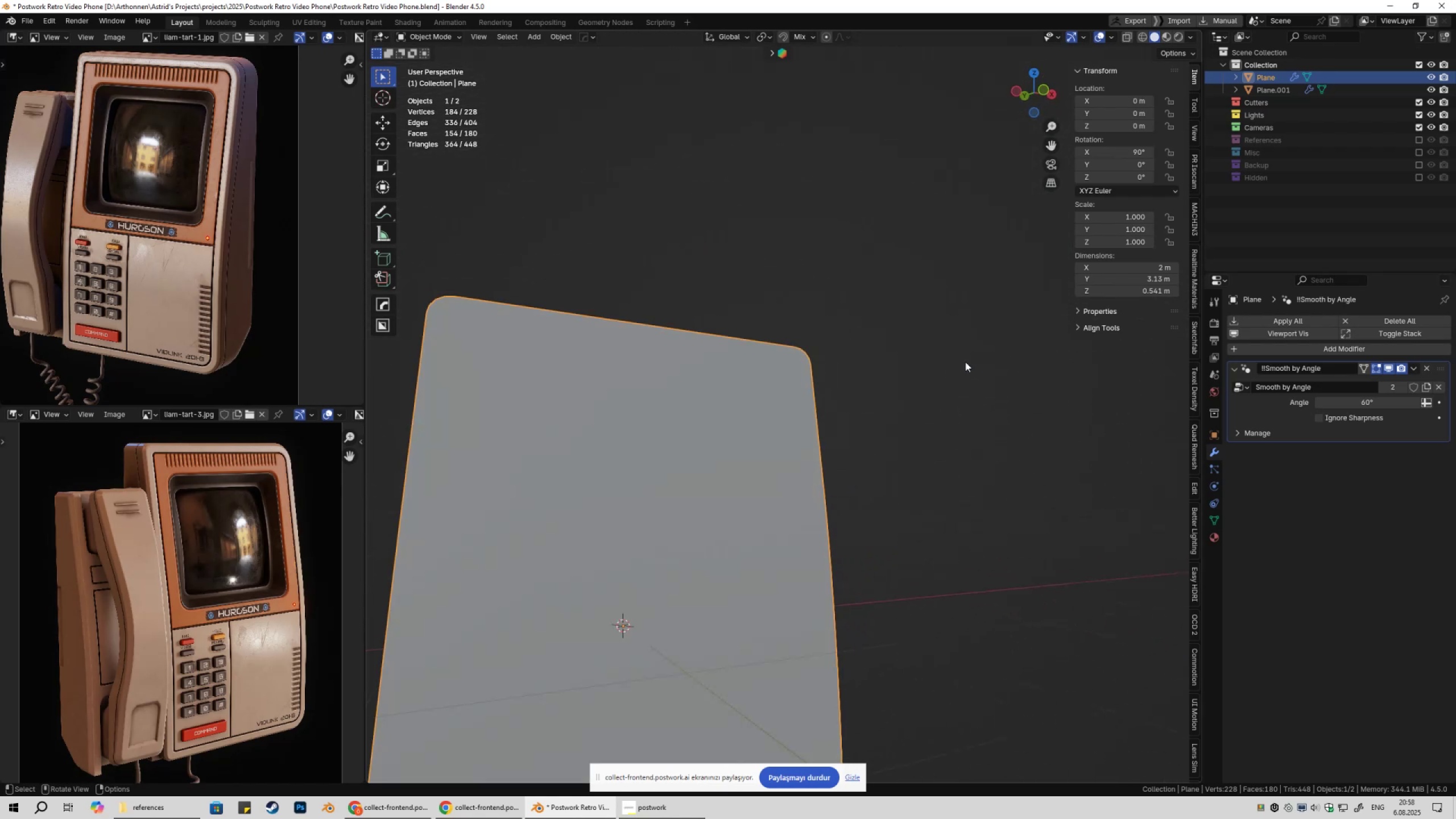 
hold_key(key=ShiftLeft, duration=0.34)
 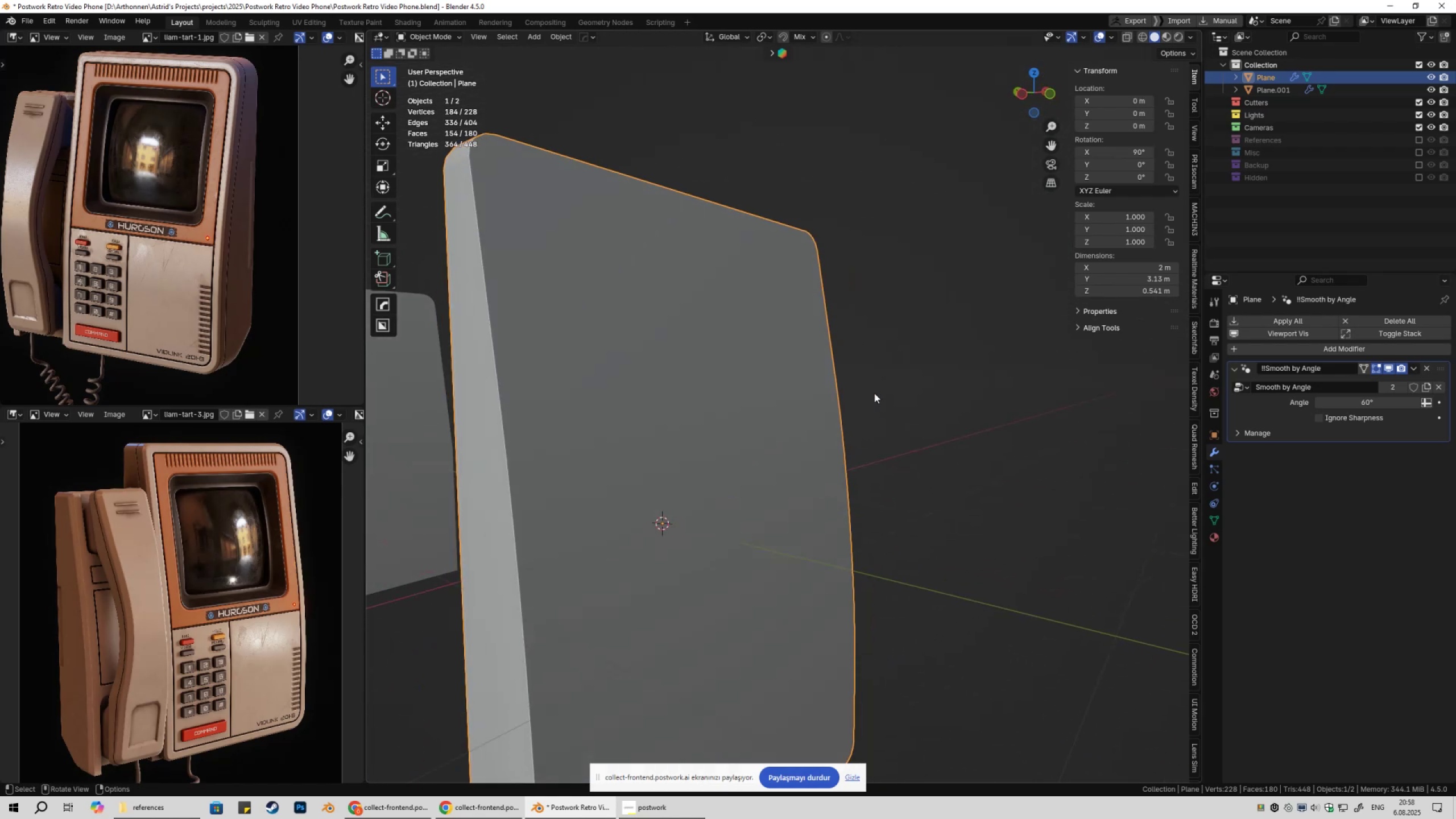 
scroll: coordinate [854, 425], scroll_direction: down, amount: 4.0
 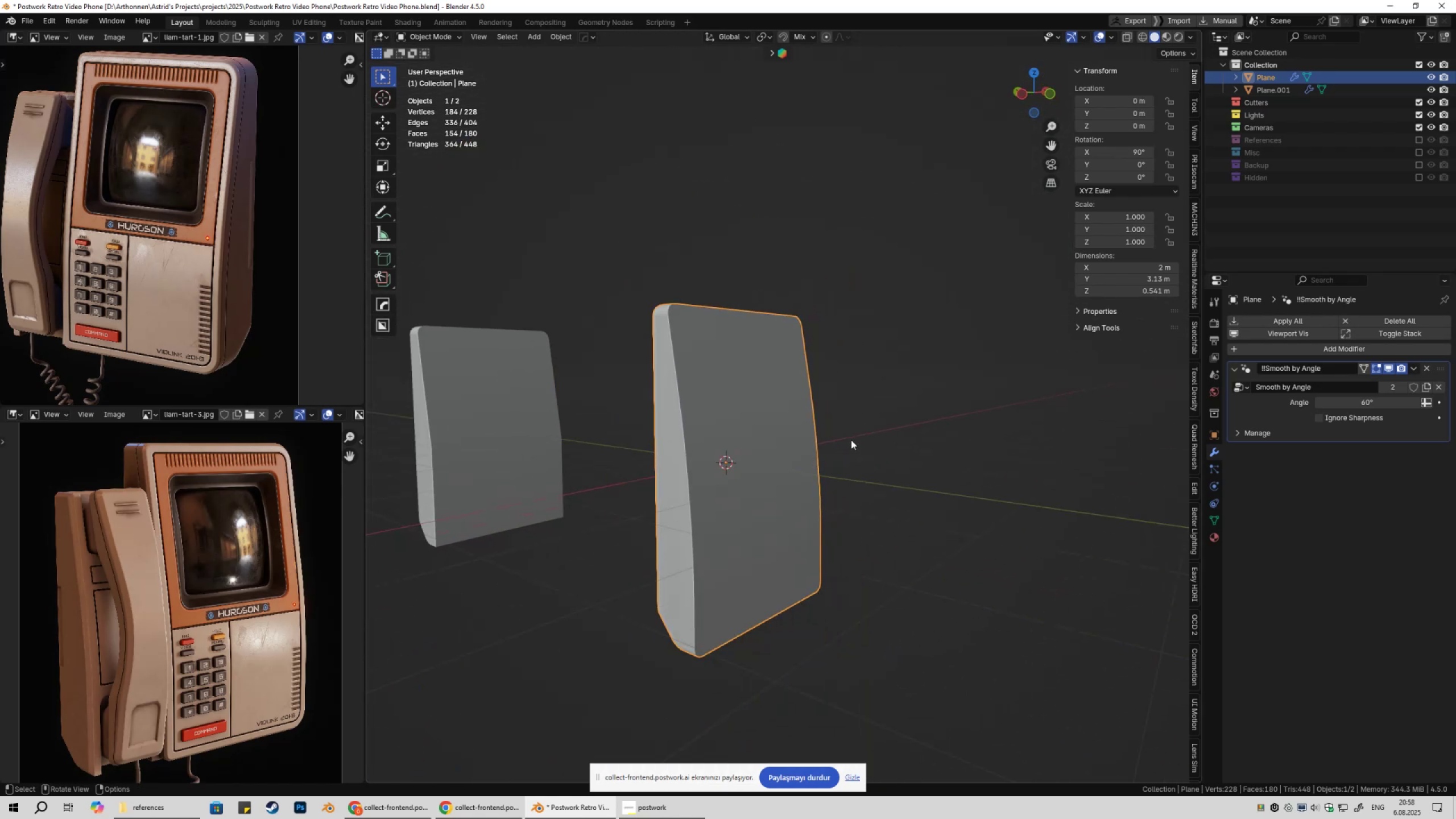 
double_click([884, 432])
 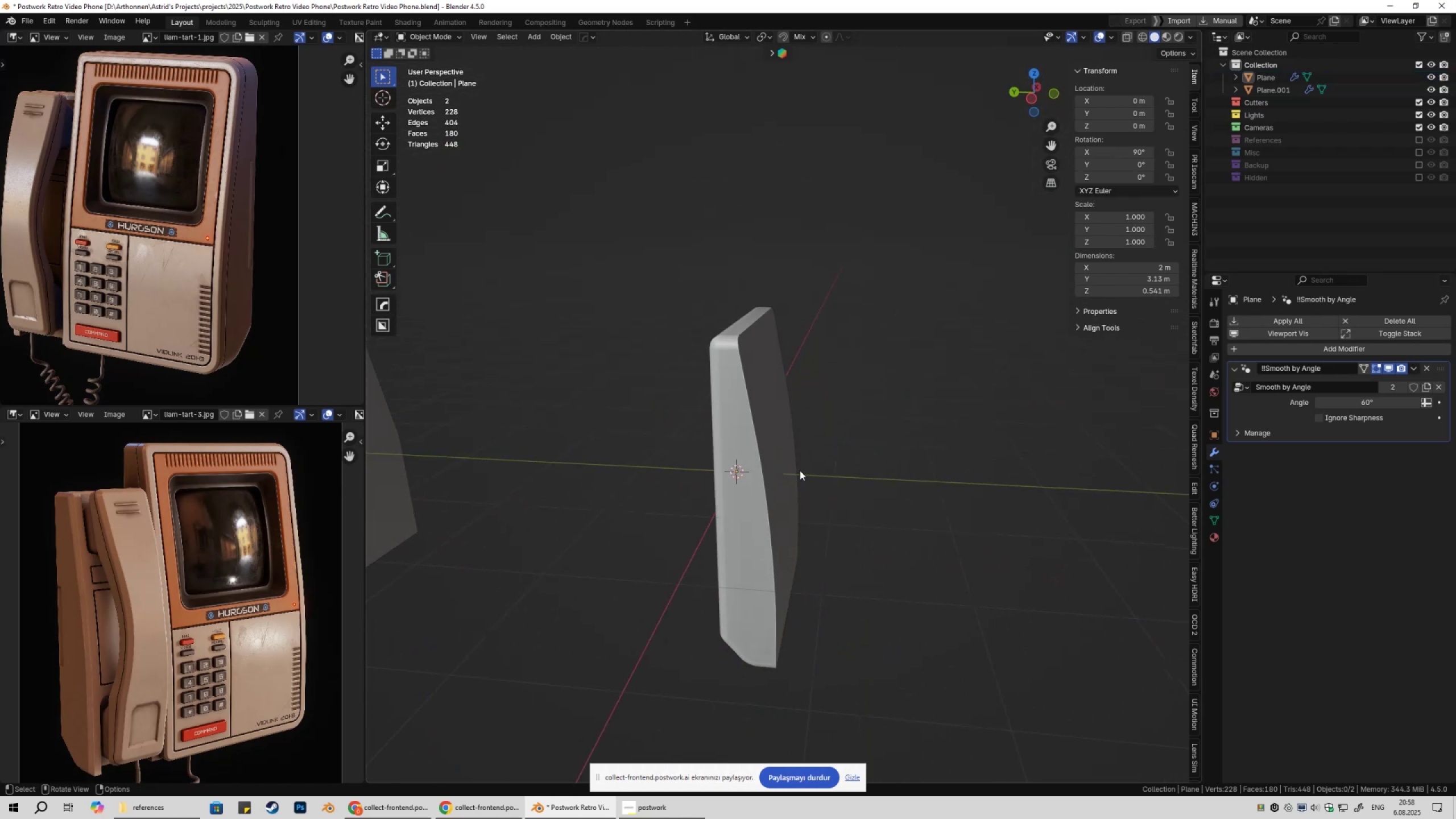 
left_click([793, 471])
 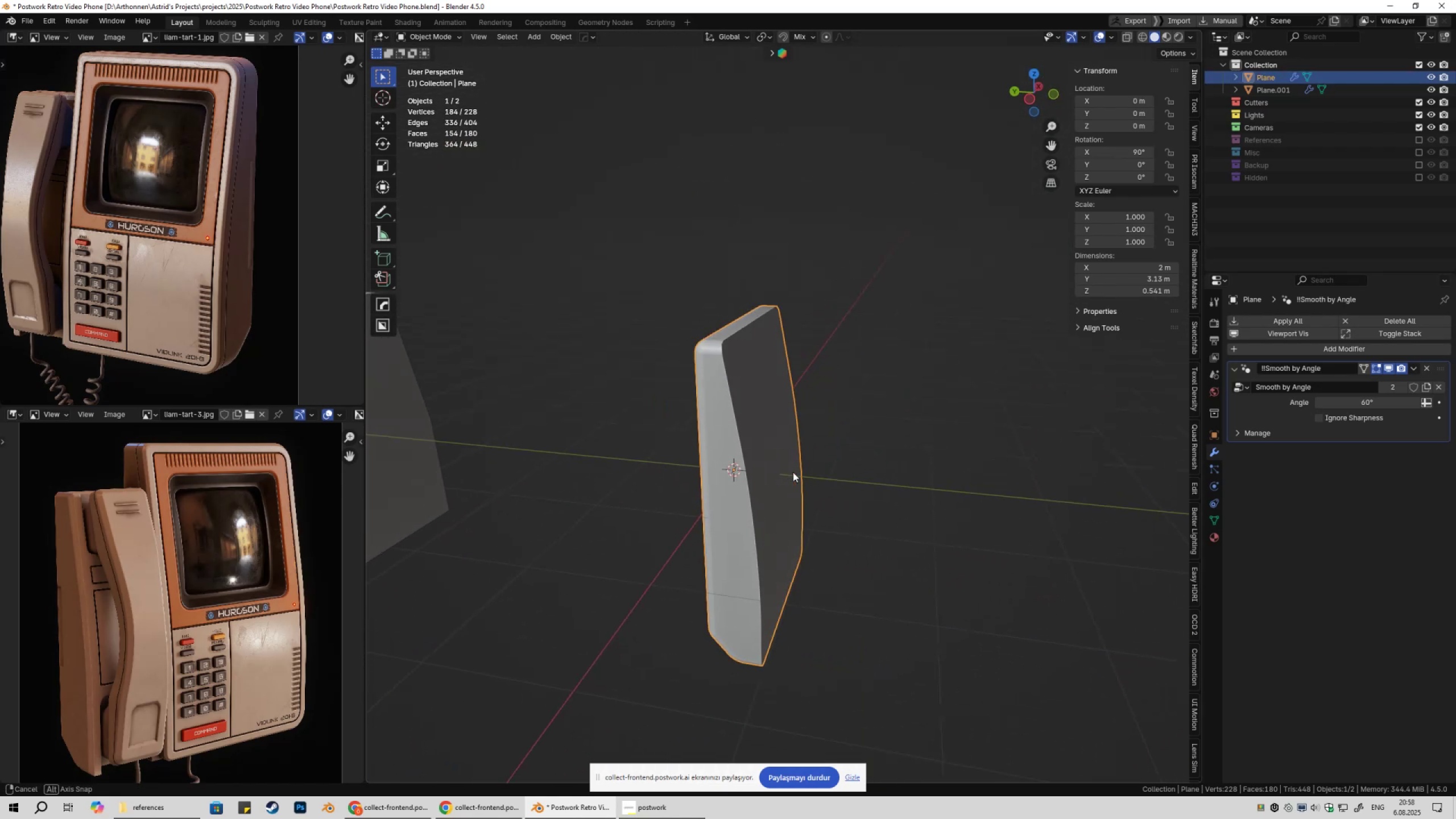 
key(Tab)
 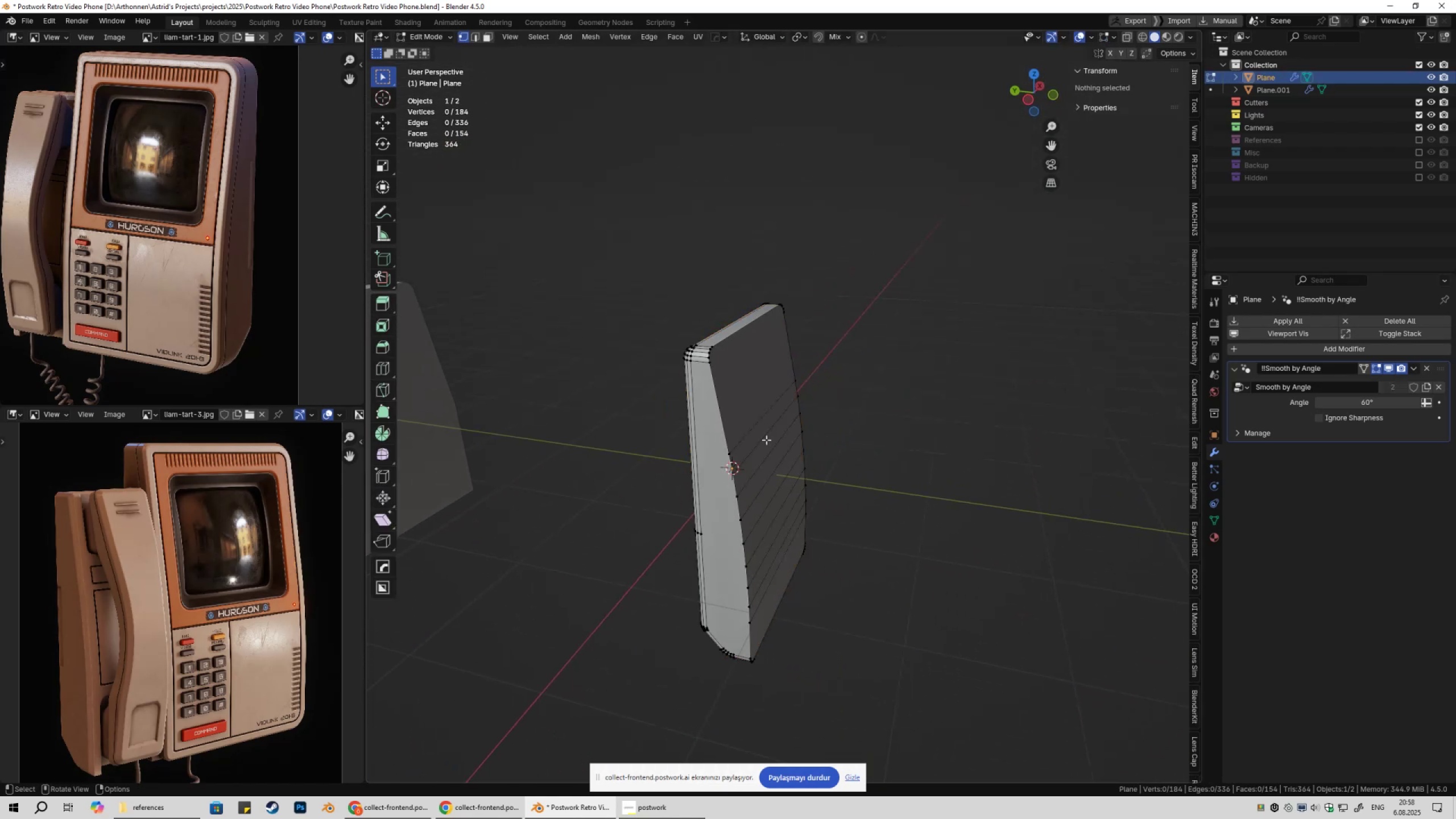 
key(3)
 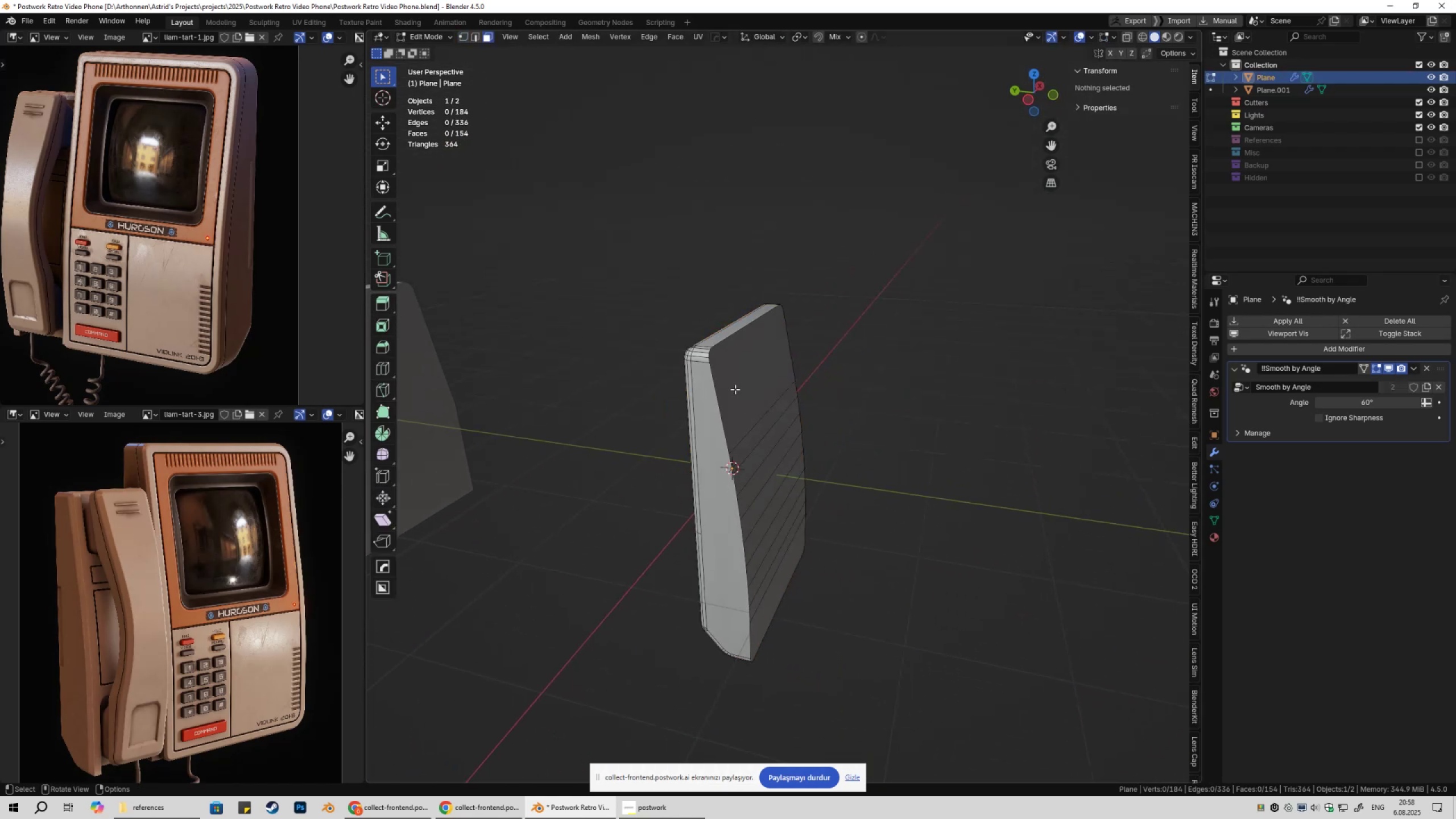 
left_click([735, 389])
 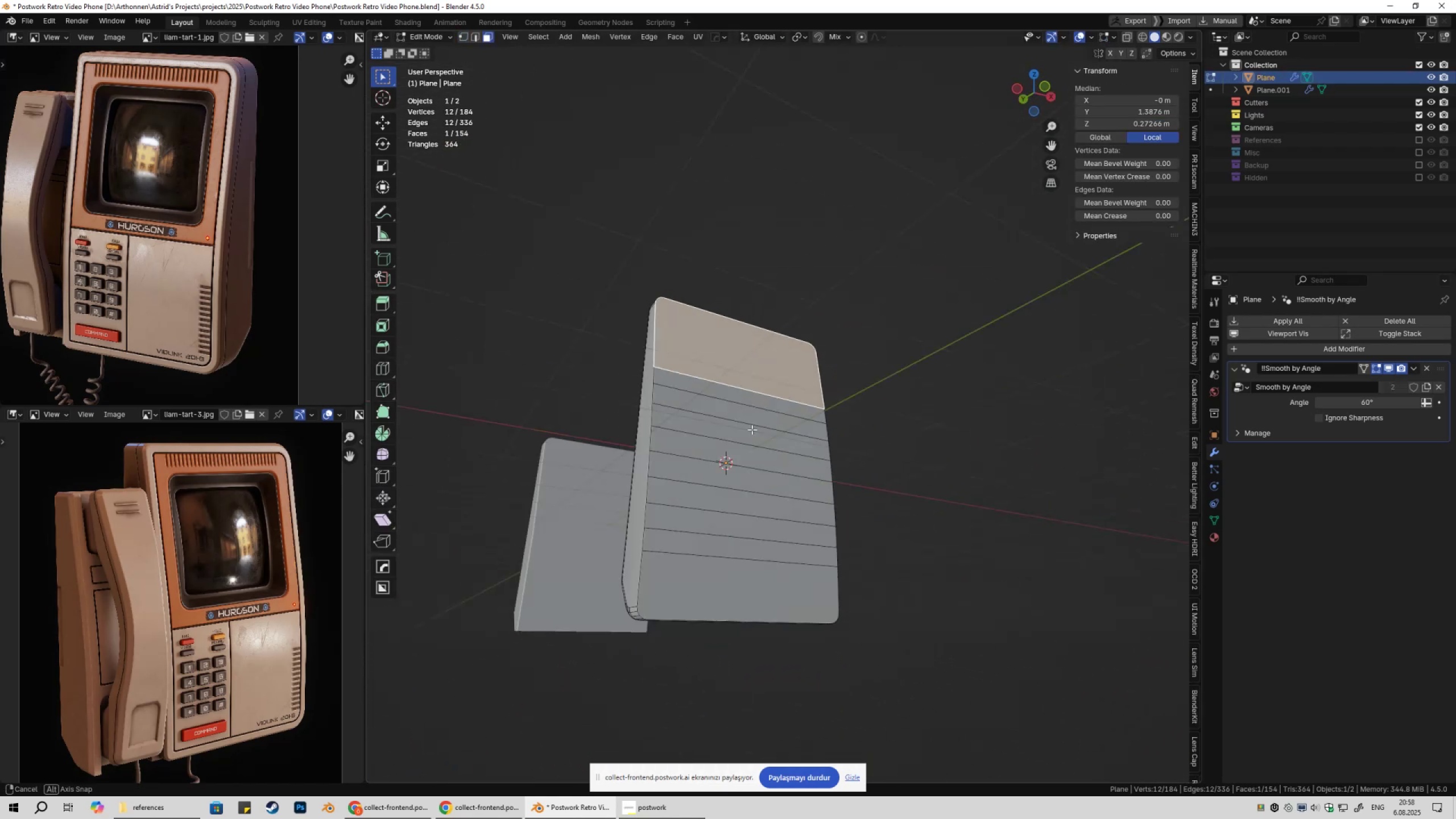 
hold_key(key=ControlLeft, duration=0.43)
left_click([719, 577])
 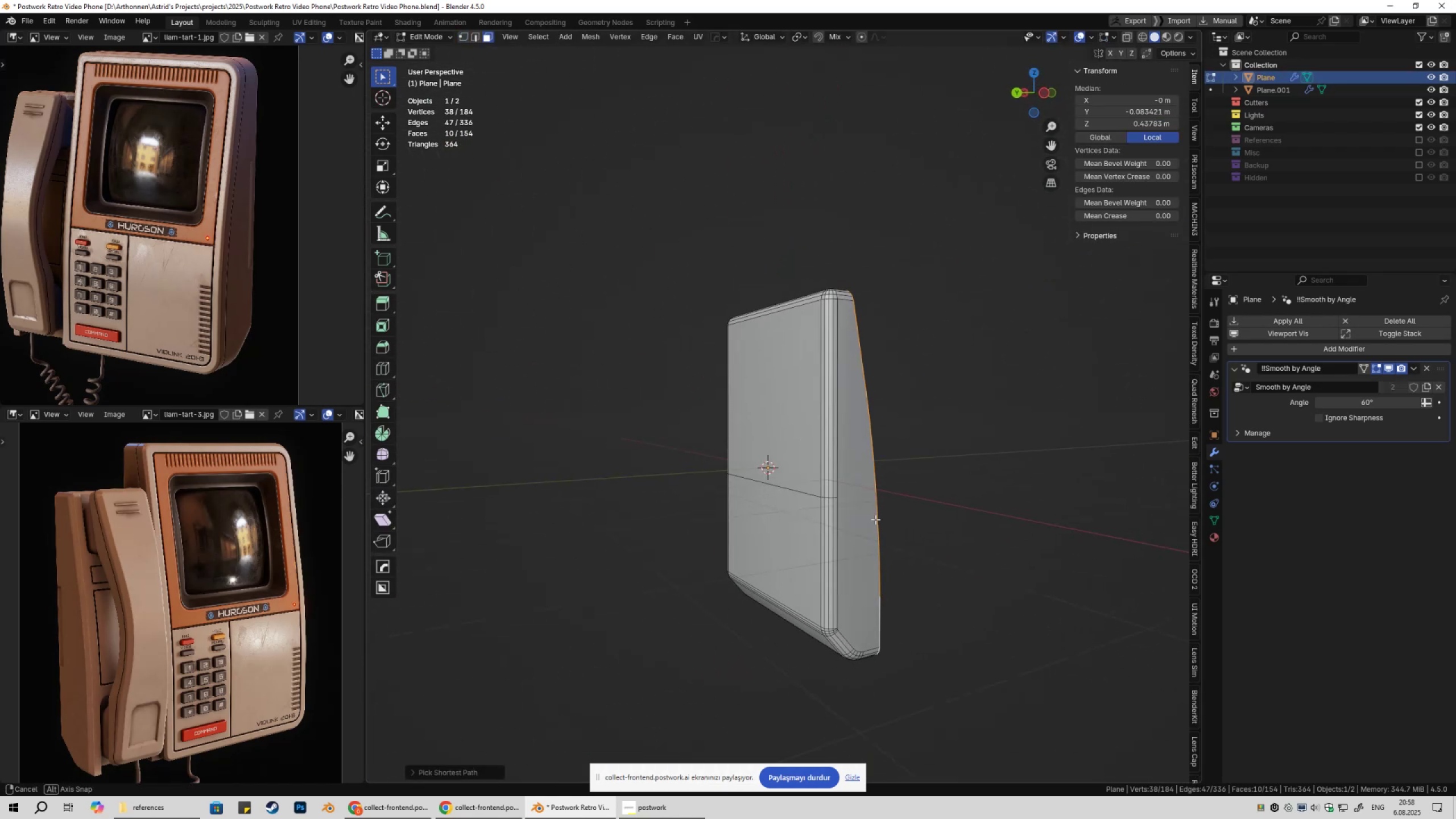 
key(2)
 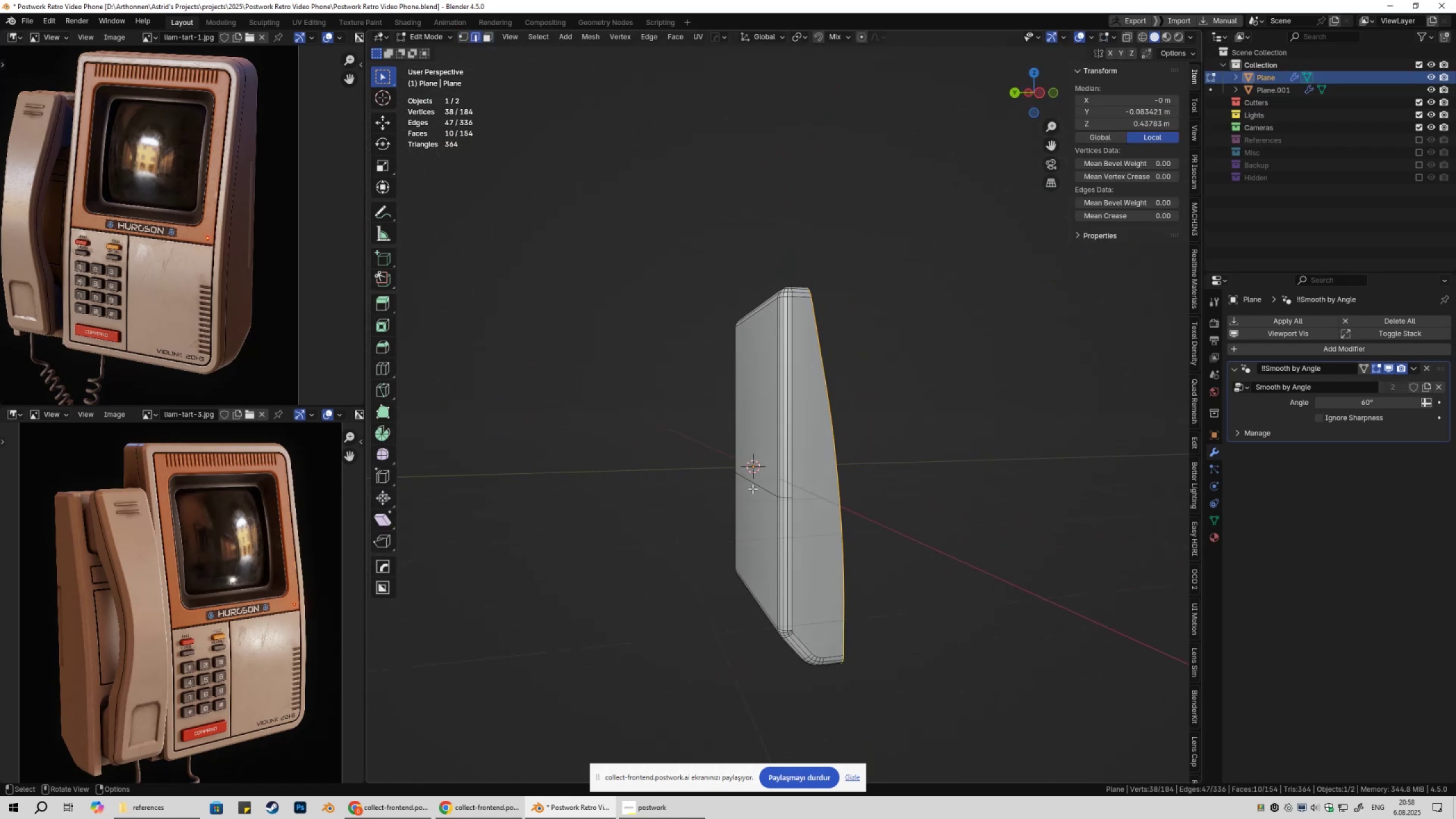 
left_click([752, 489])
 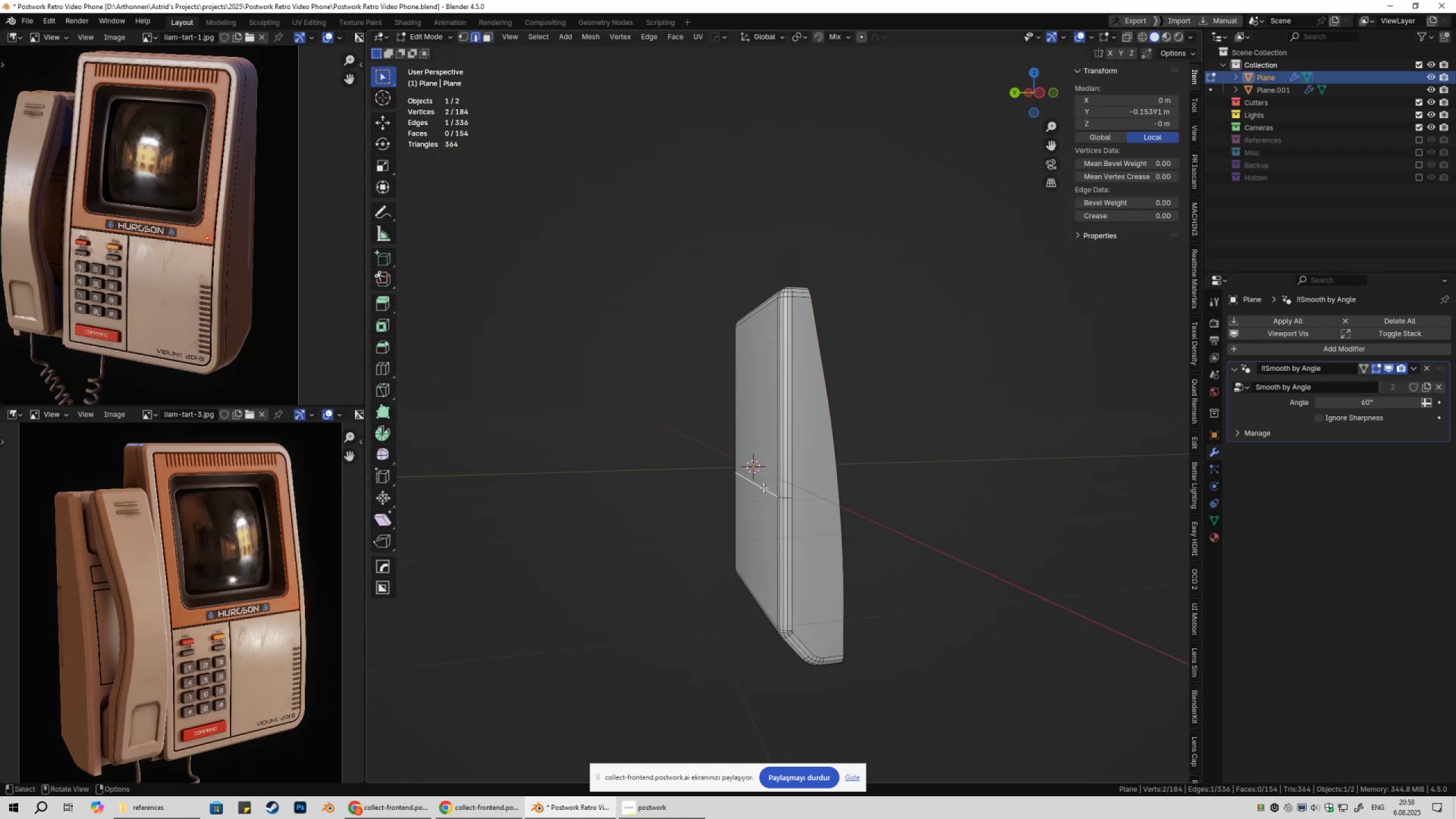 
hold_key(key=AltLeft, duration=0.39)
left_click([763, 487])
 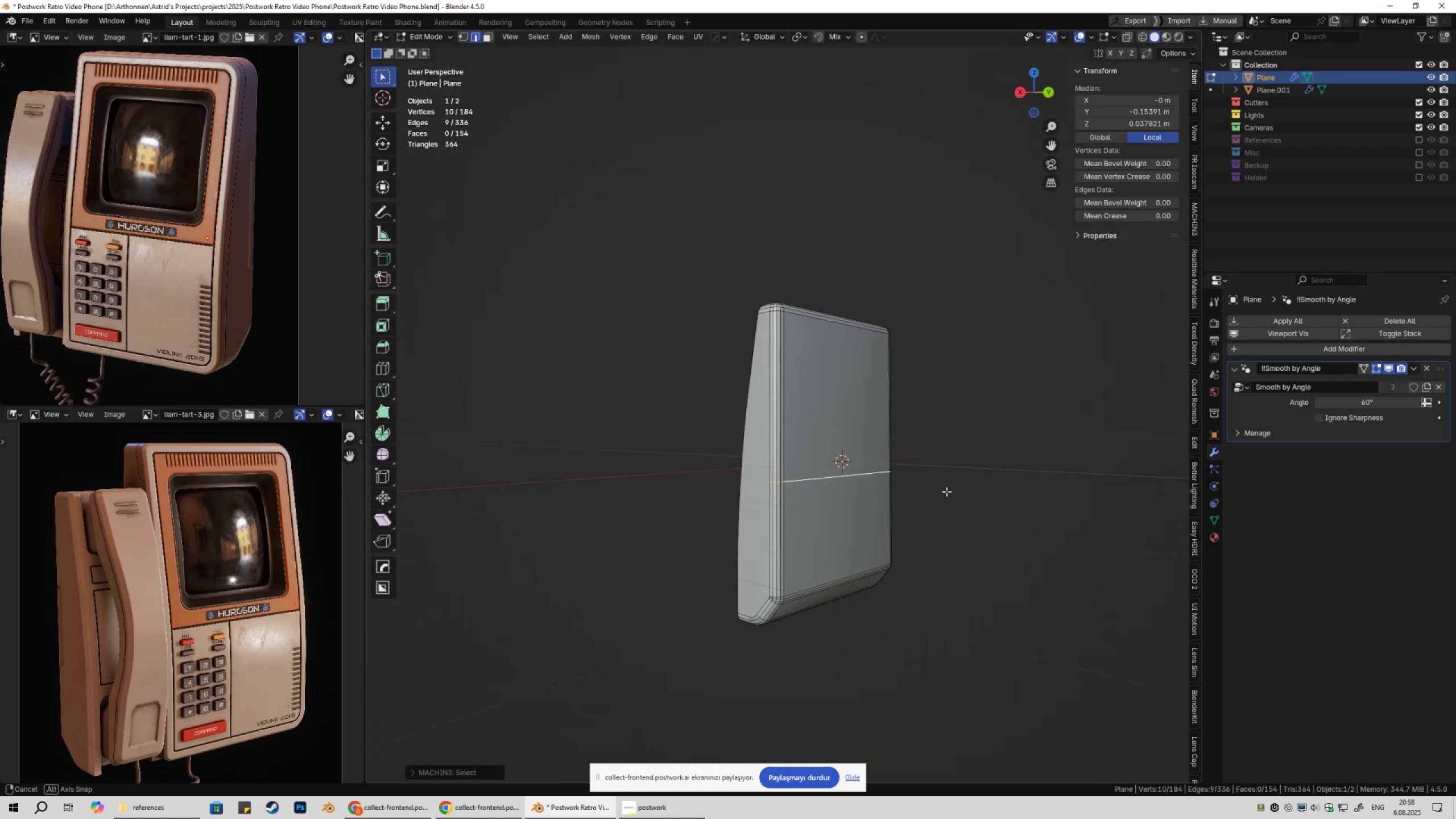 
key(Control+ControlLeft)
 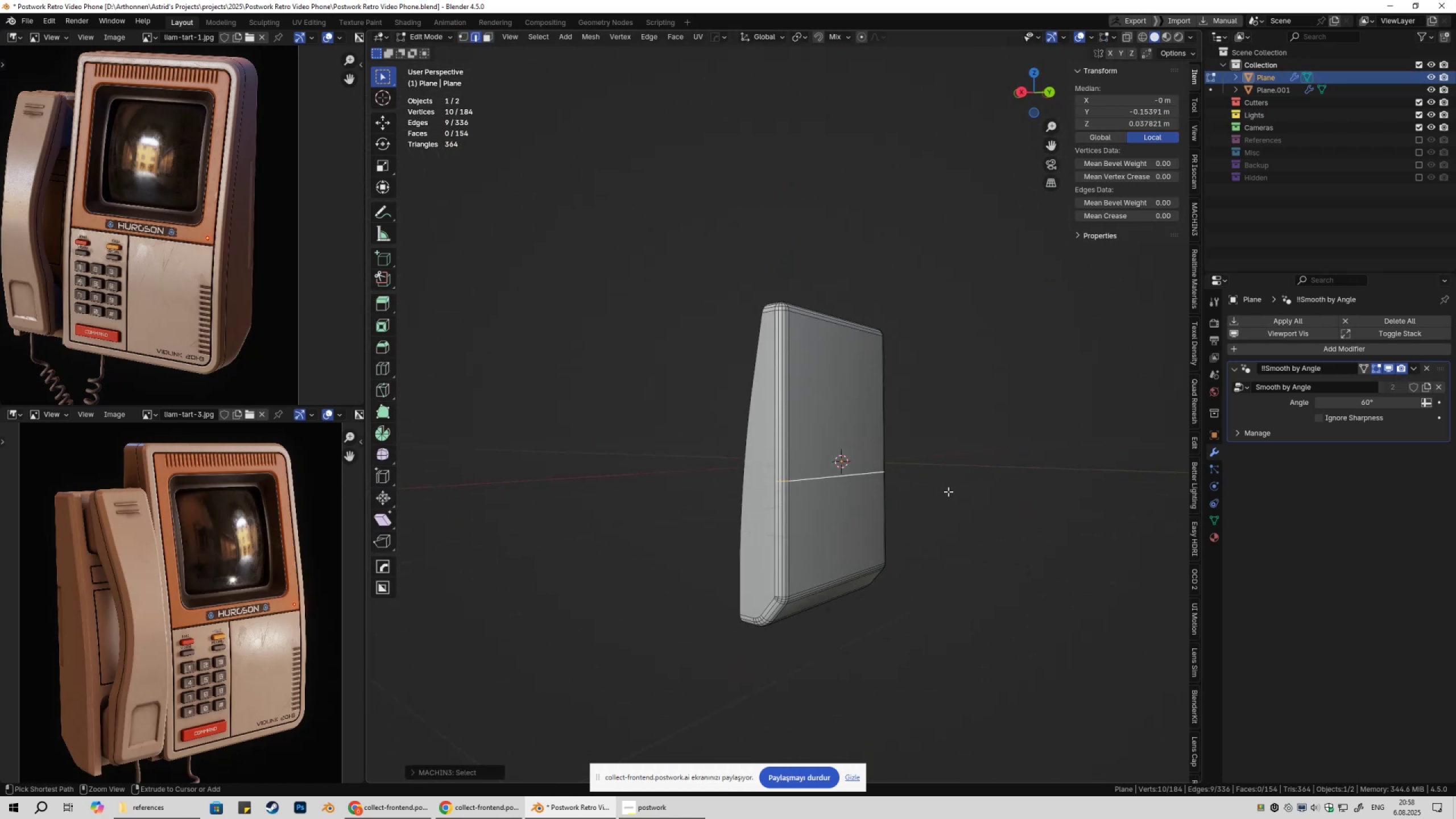 
key(Control+X)
 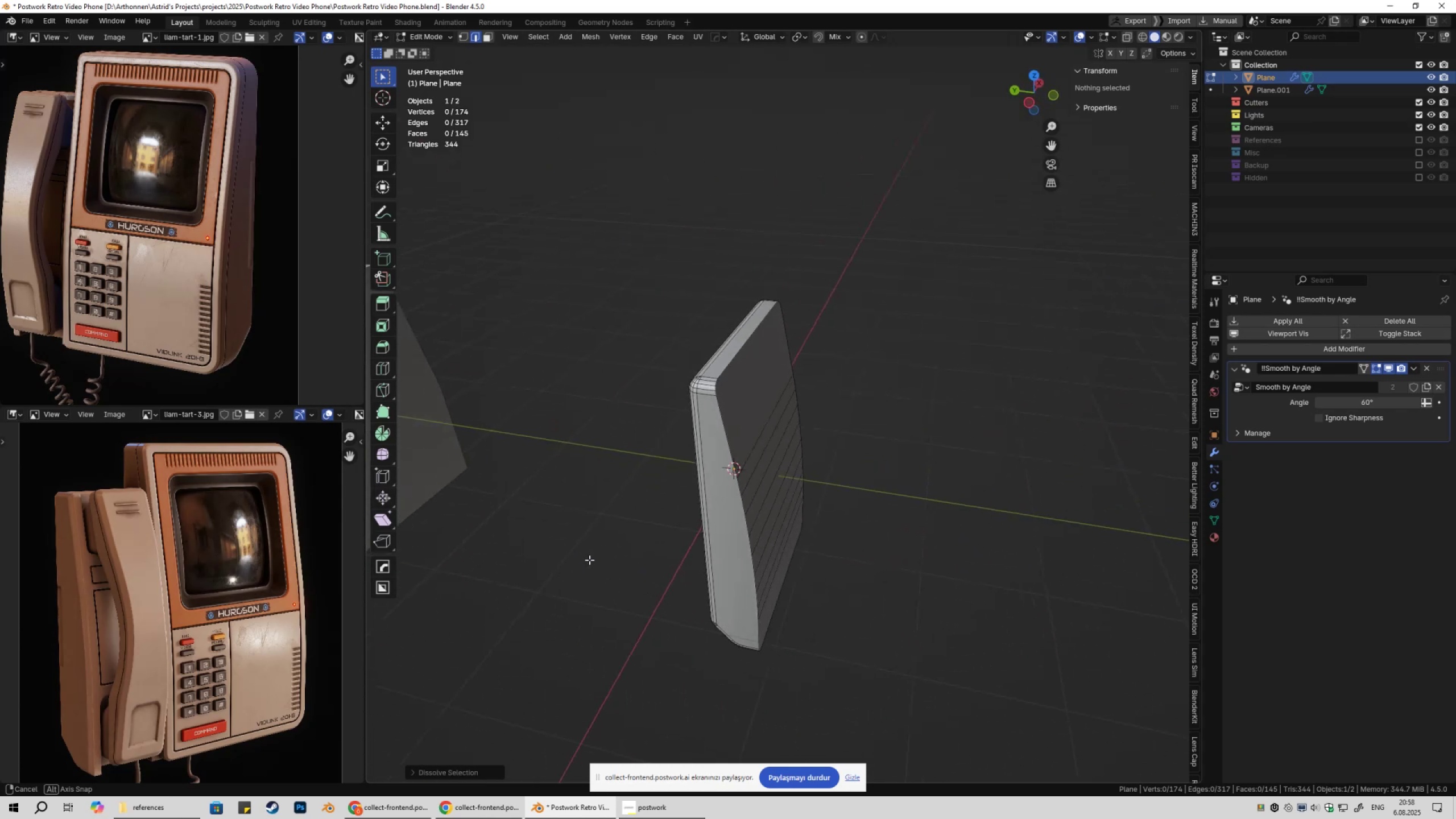 
left_click([744, 379])
 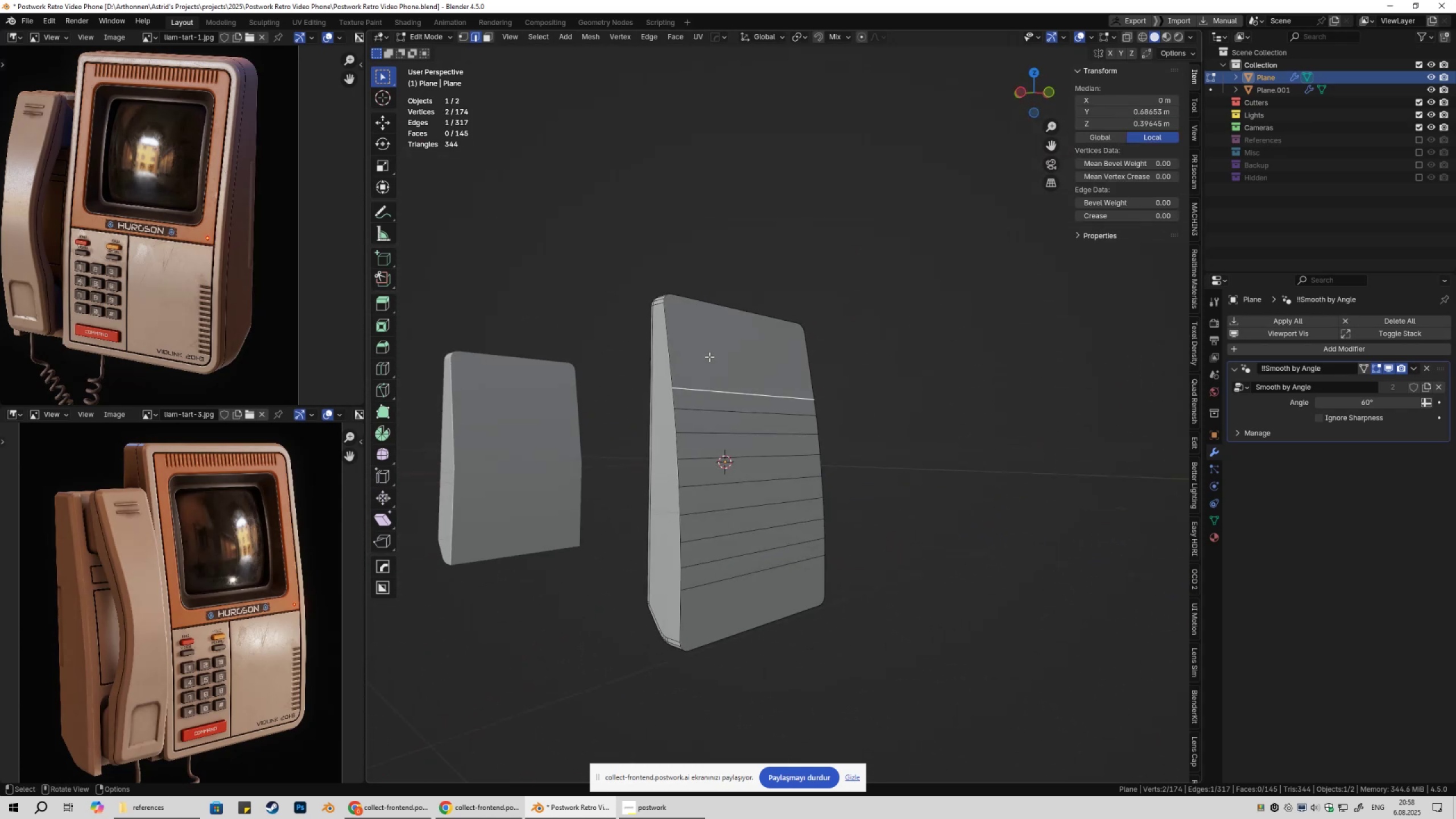 
key(3)
 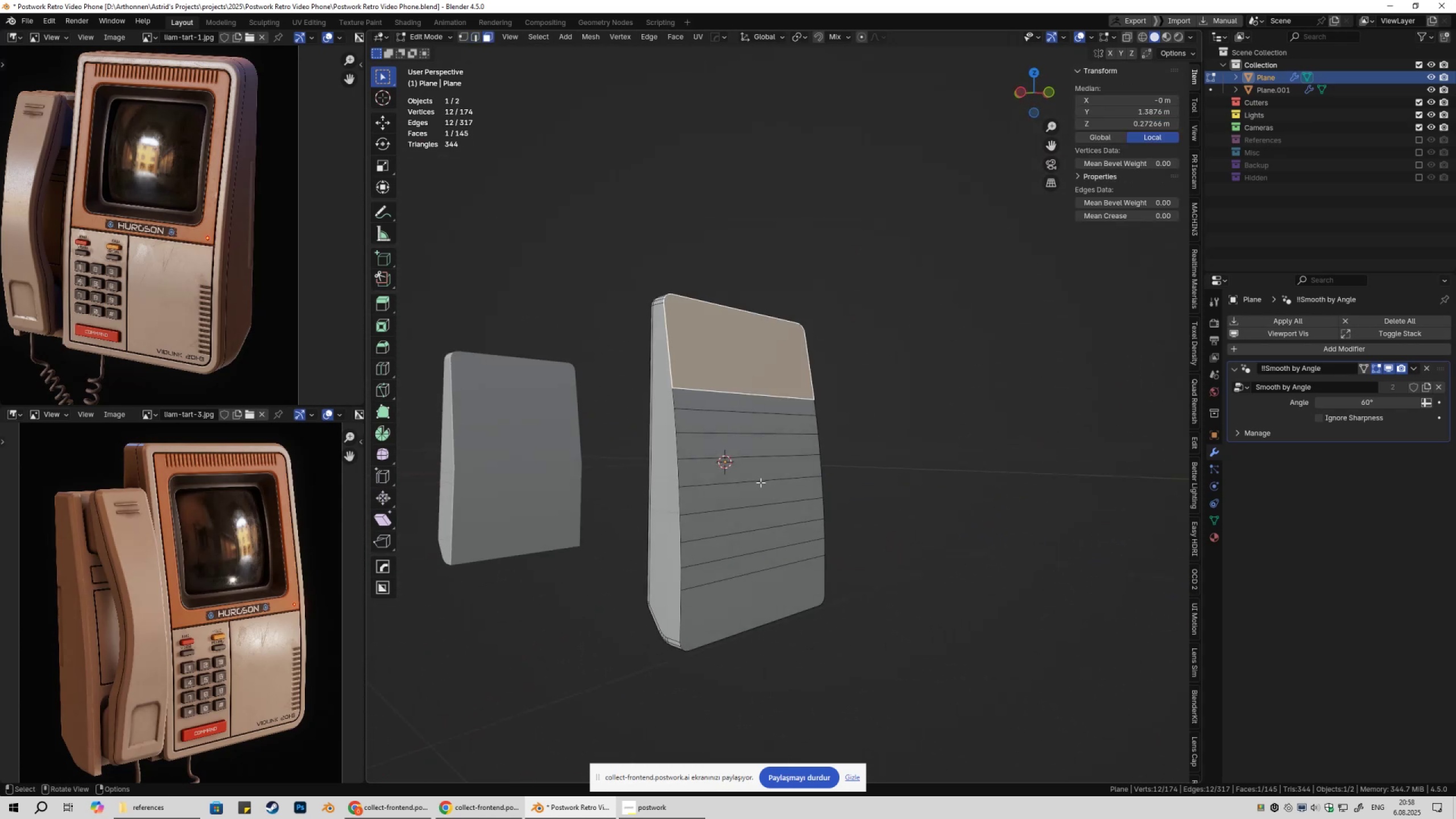 
hold_key(key=ControlLeft, duration=0.31)
double_click([762, 599])
 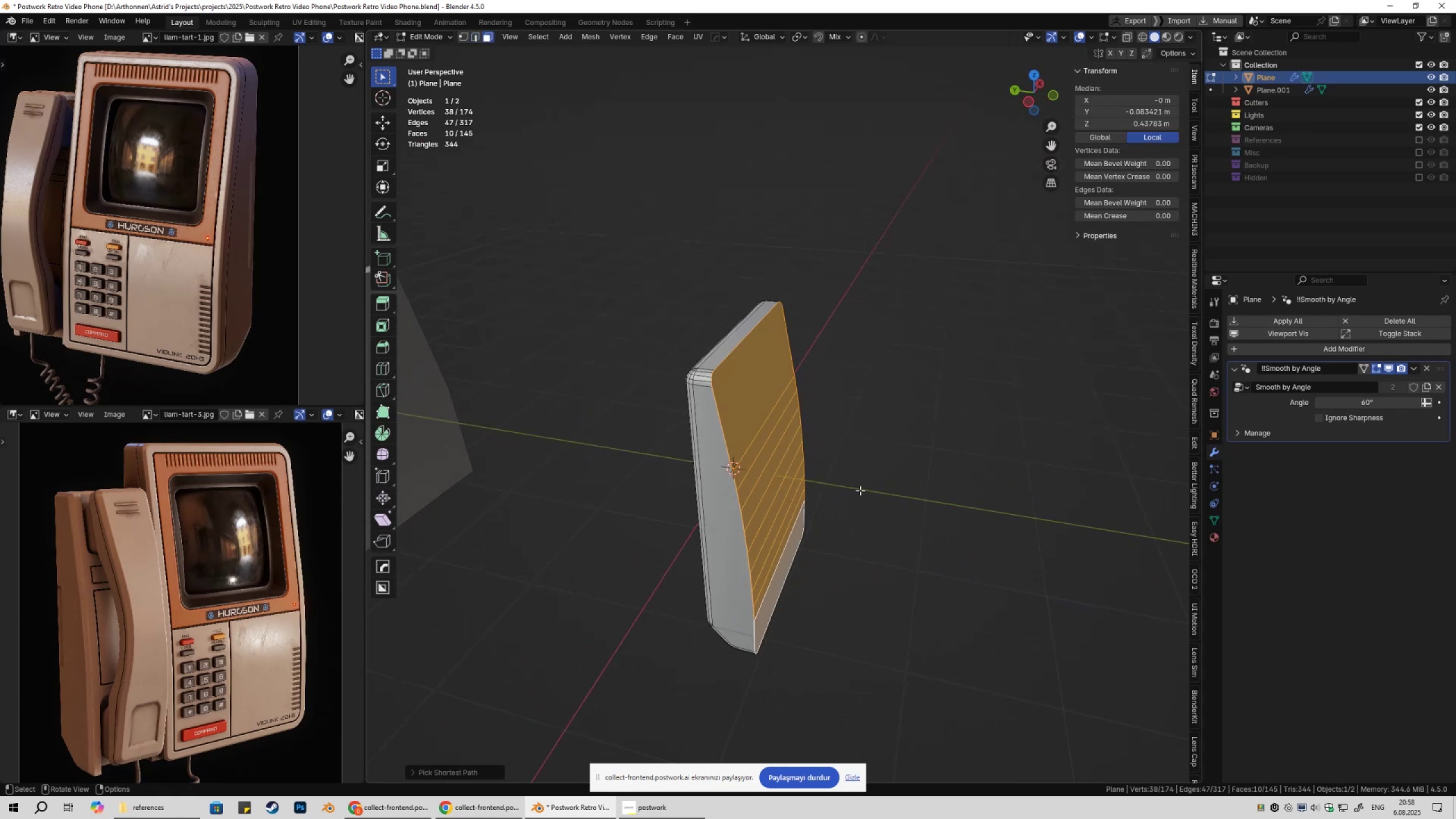 
type(Dy)
 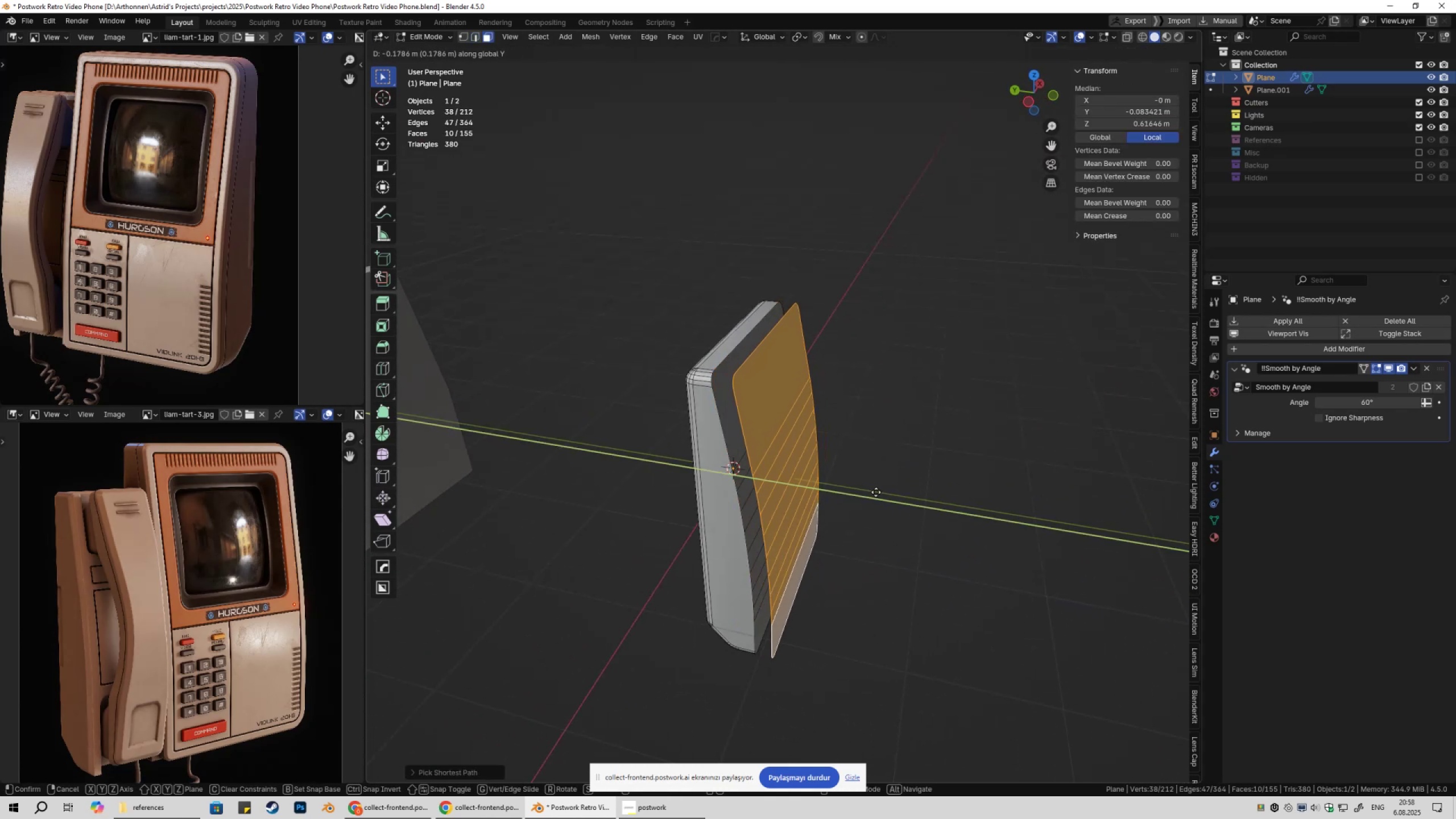 
left_click([876, 492])
 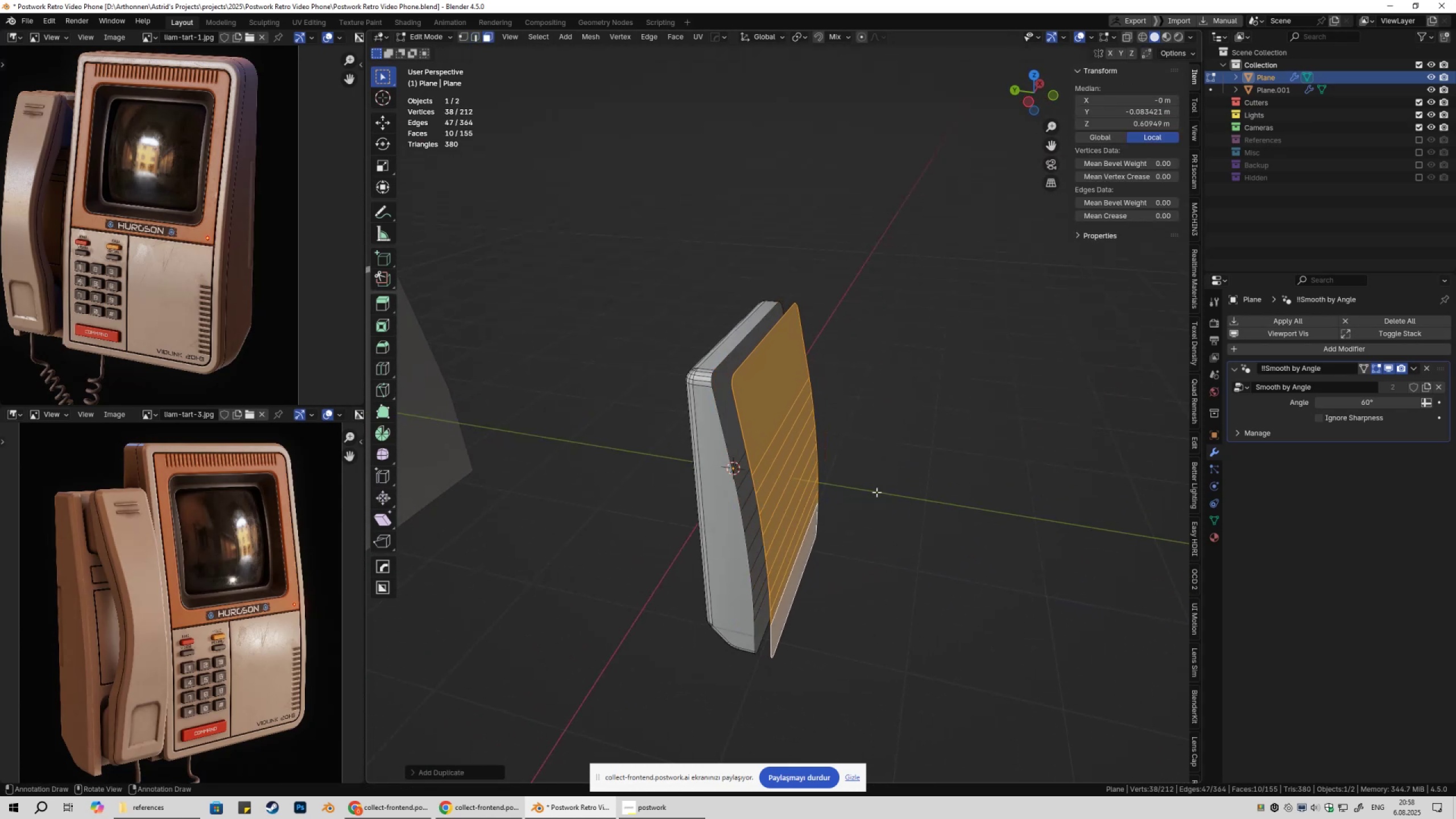 
key(P)
 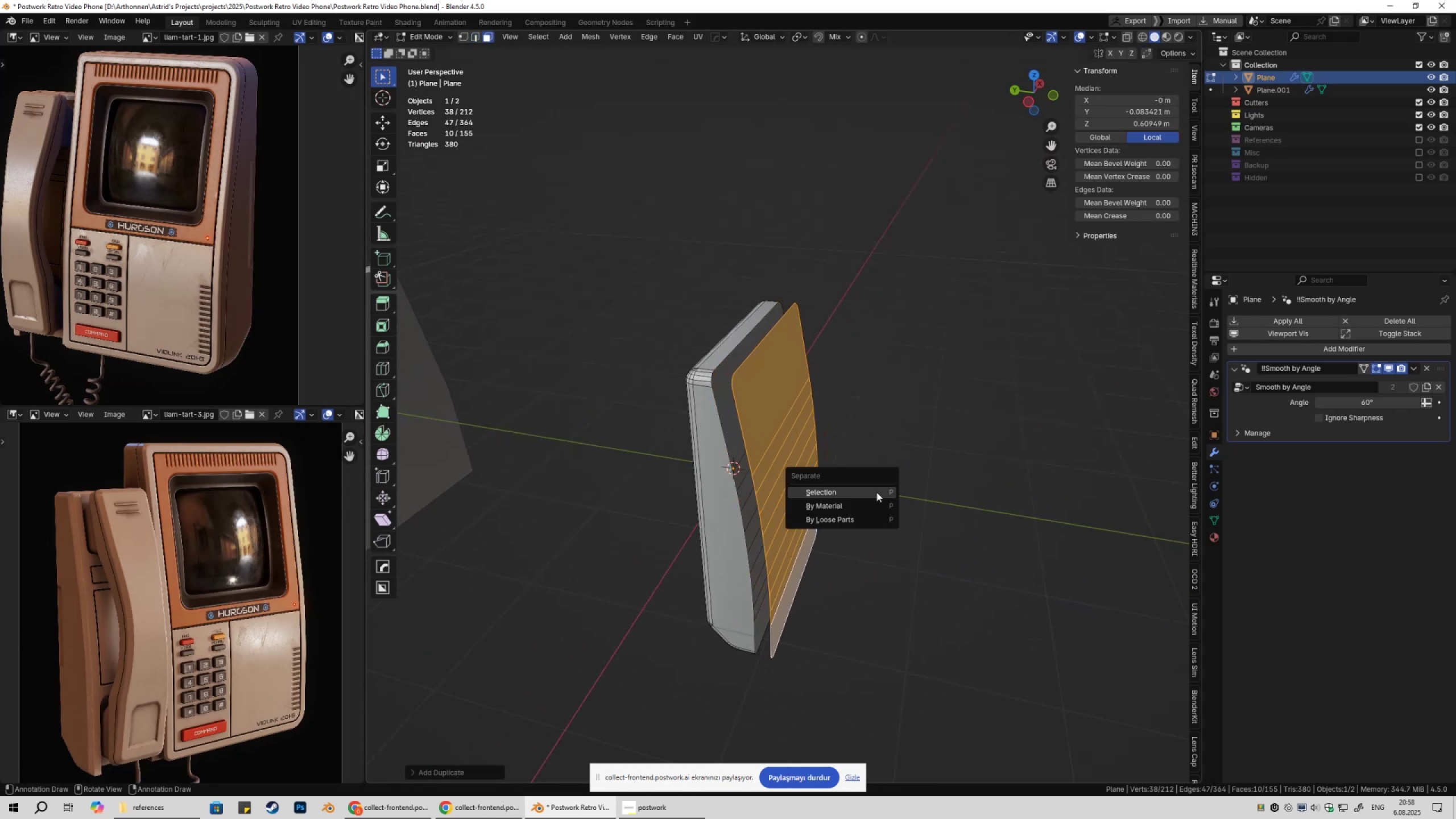 
left_click([876, 492])
 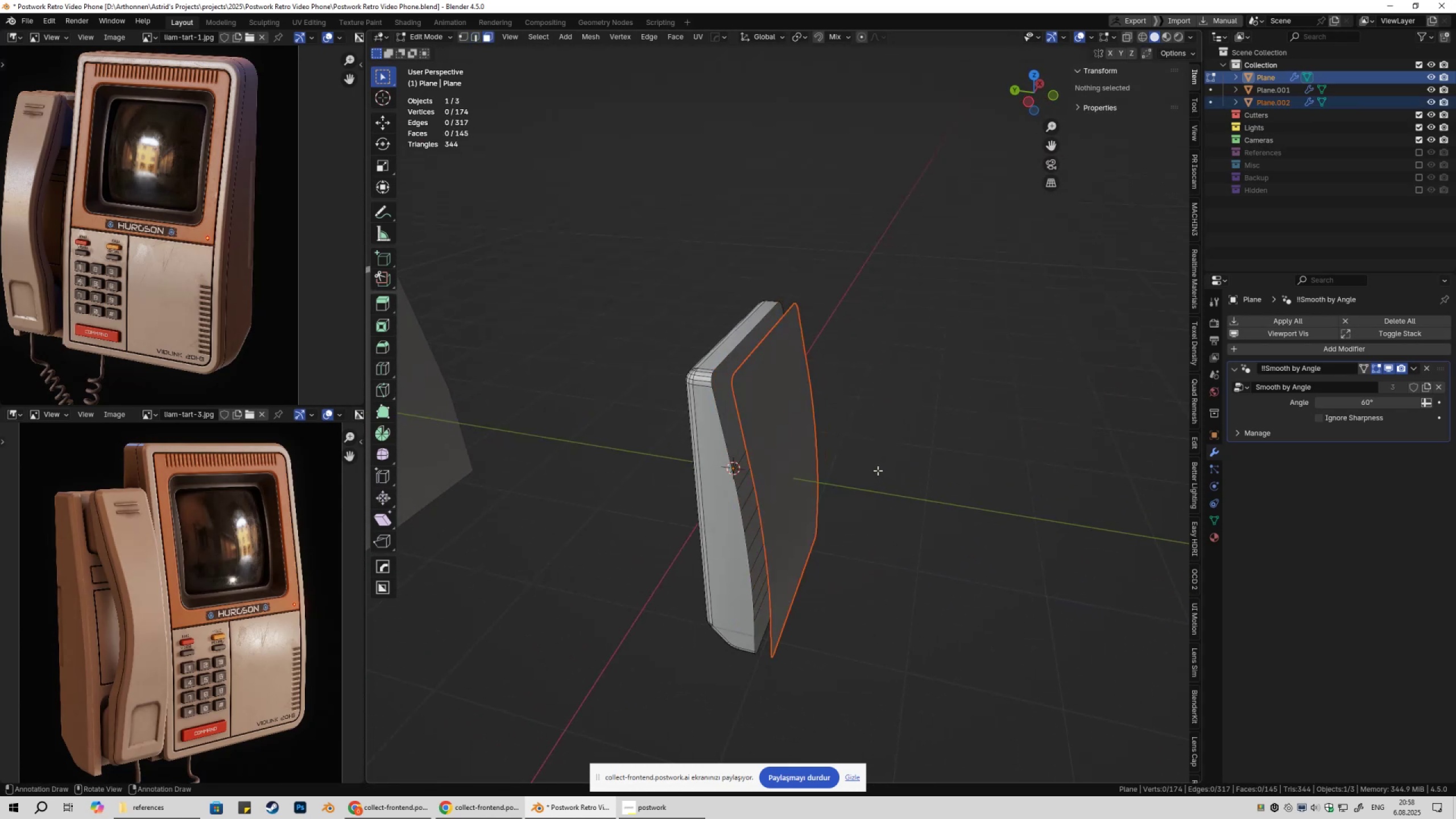 
key(Tab)
 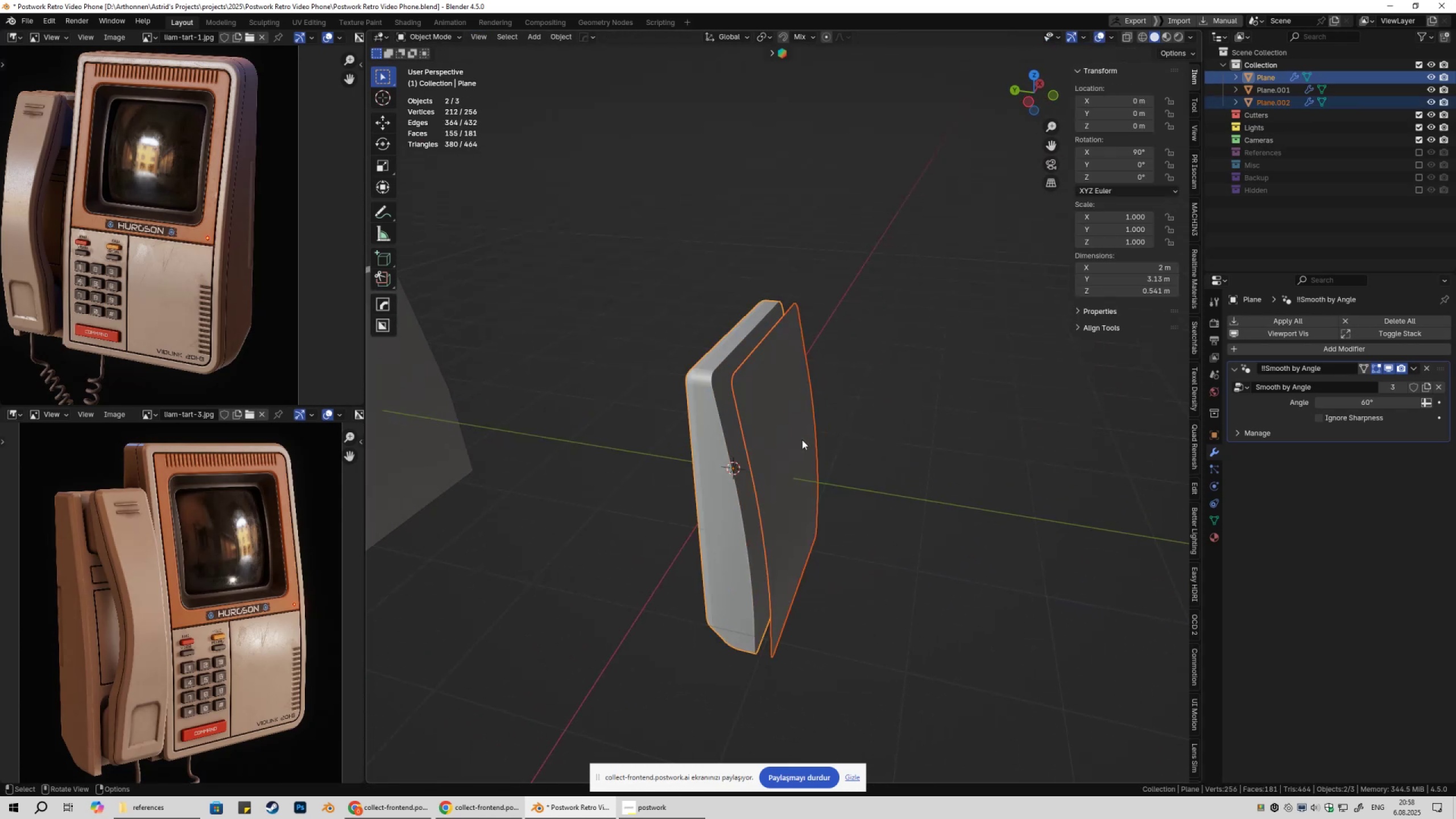 
left_click([802, 440])
 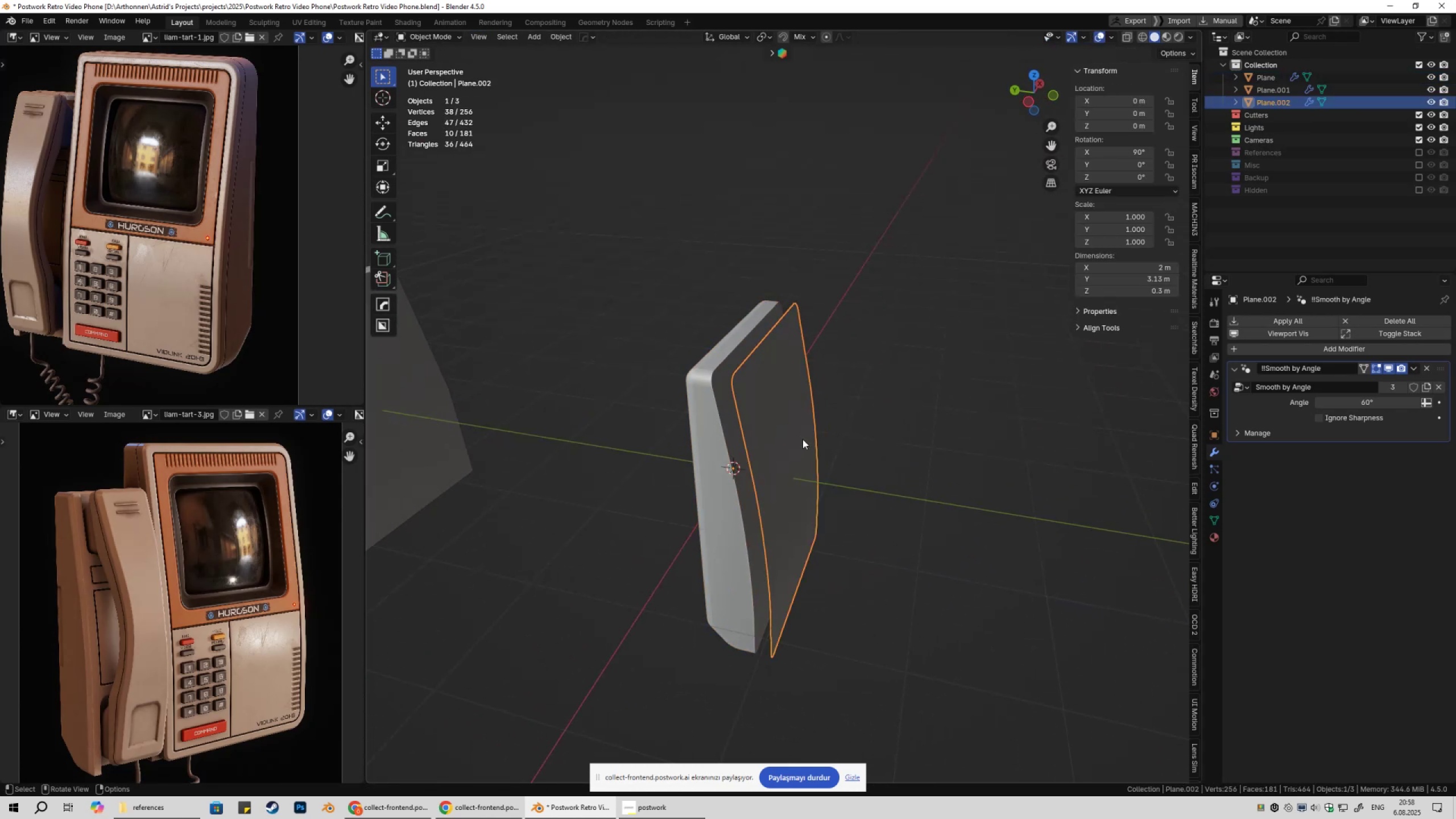 
scroll: coordinate [785, 428], scroll_direction: up, amount: 5.0
 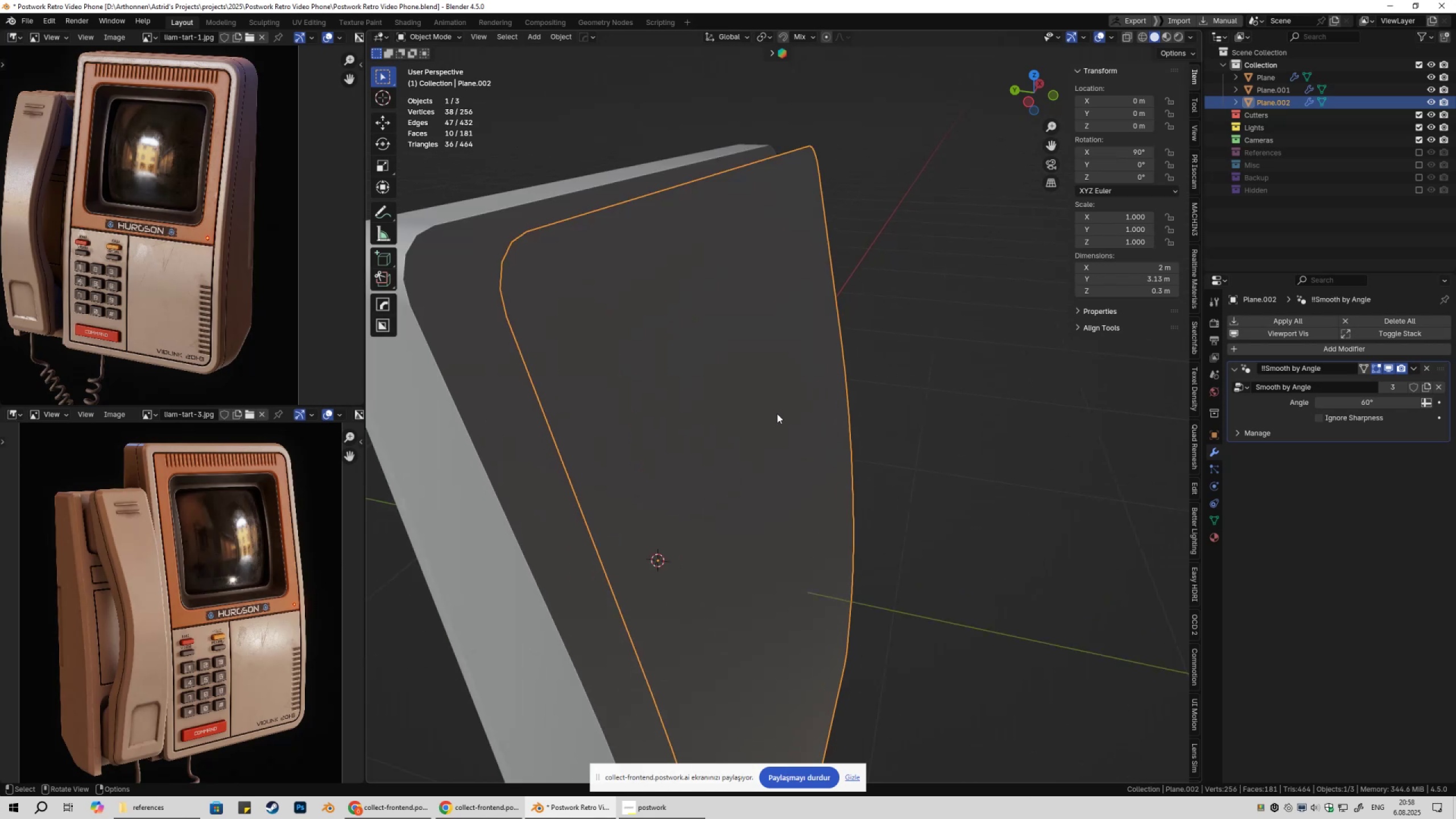 
type(gy)
 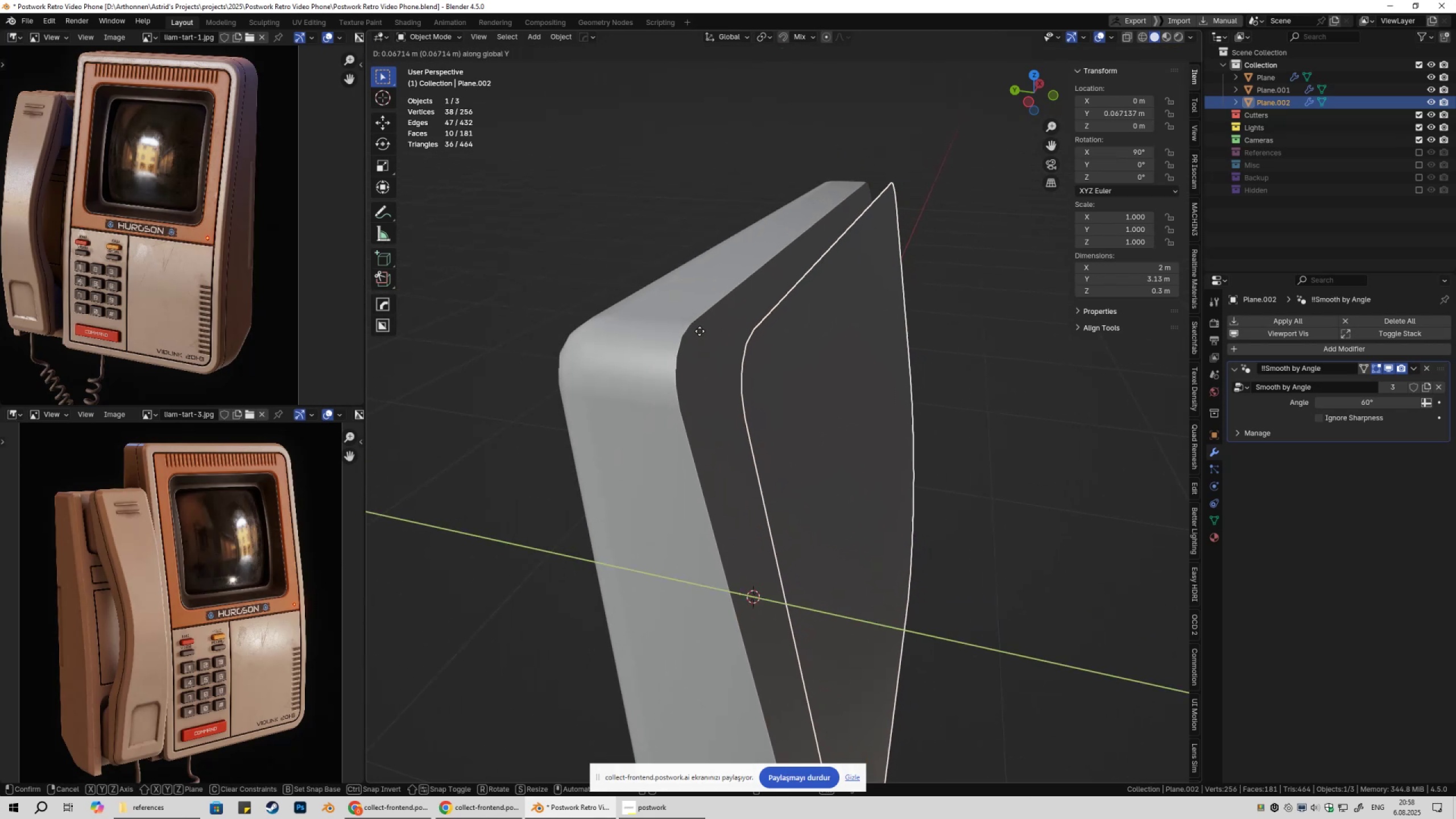 
hold_key(key=ControlLeft, duration=0.44)
left_click([698, 320])
 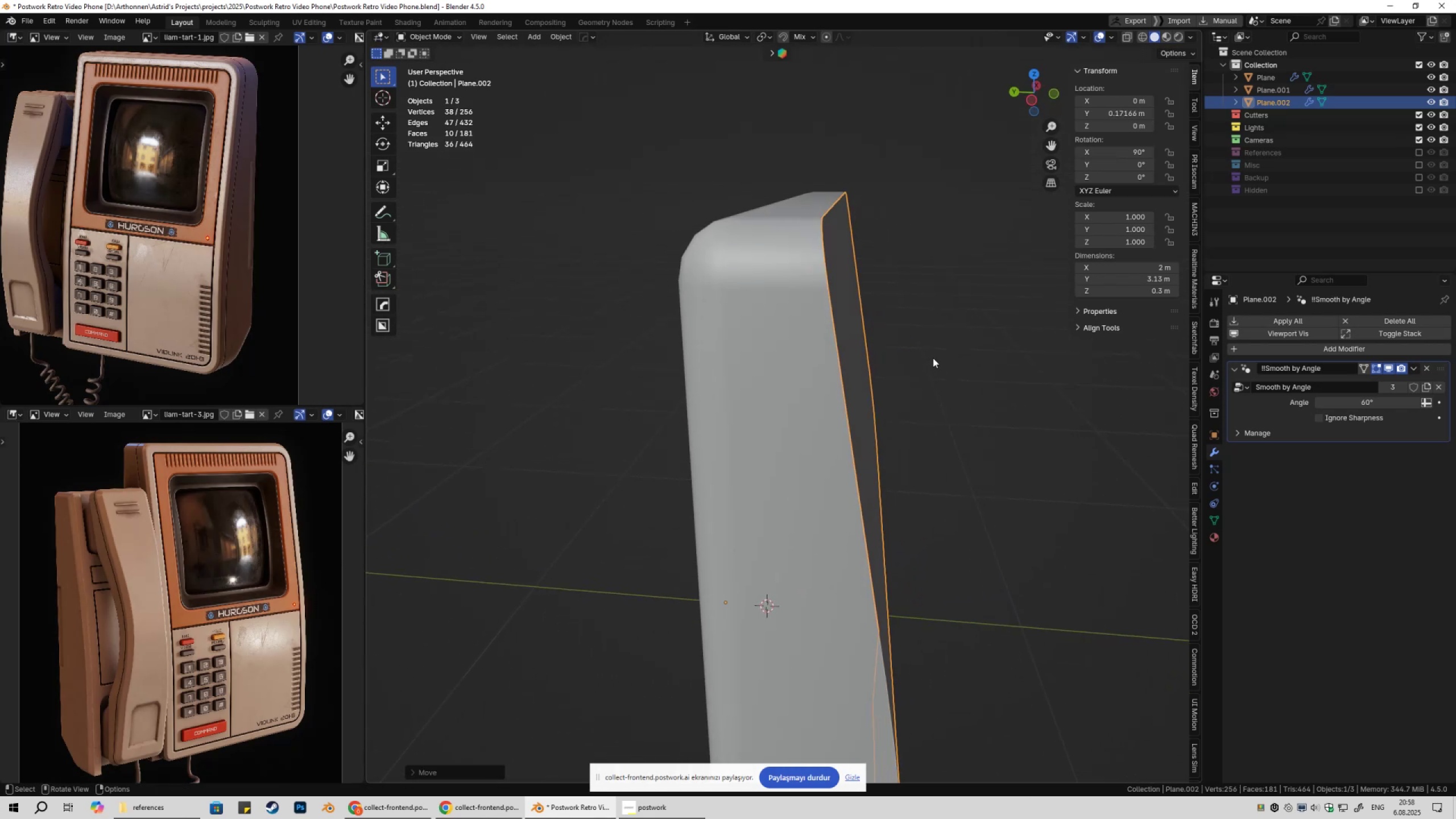 
key(Shift+ShiftLeft)
 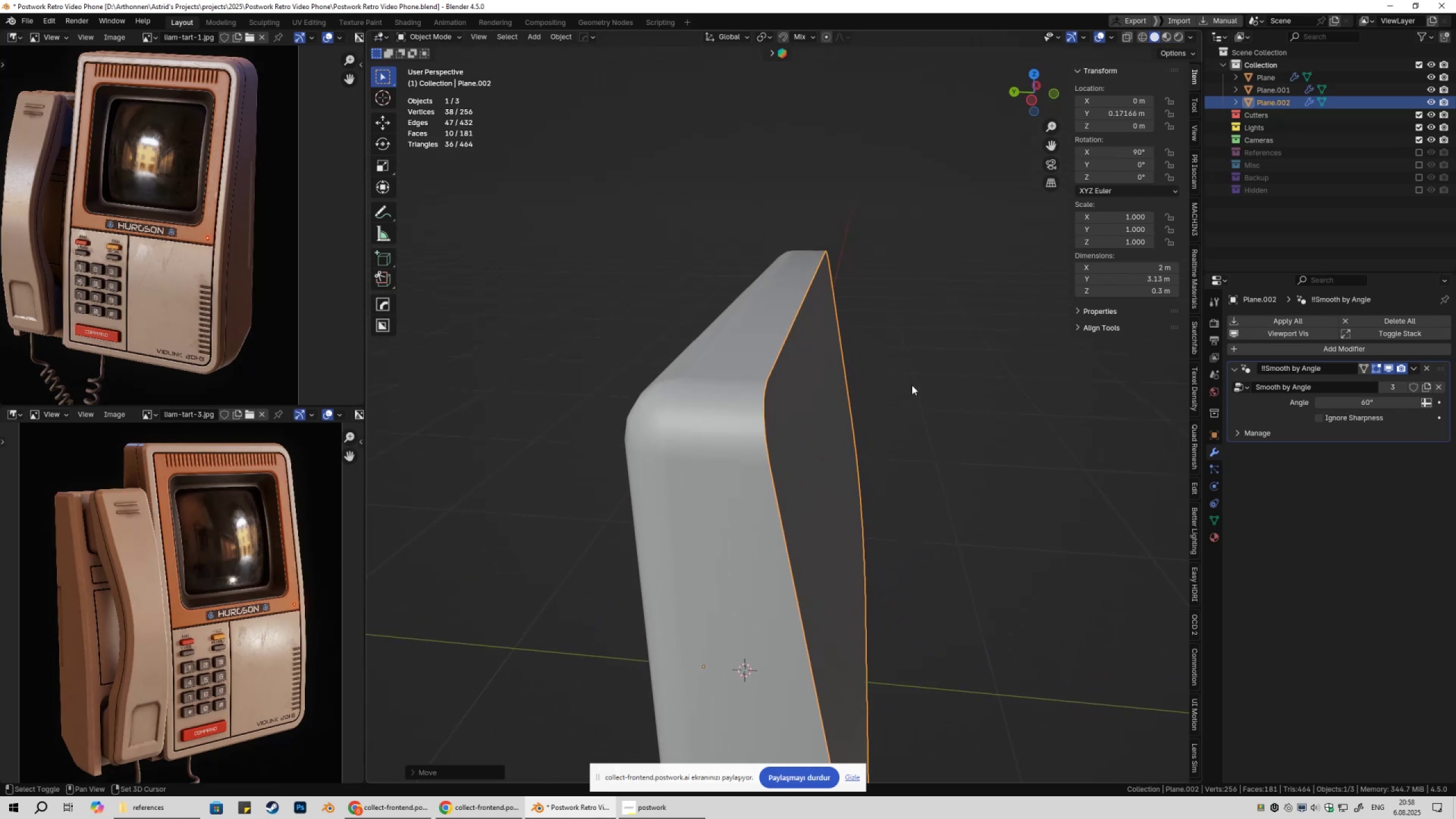 
scroll: coordinate [914, 384], scroll_direction: up, amount: 1.0
 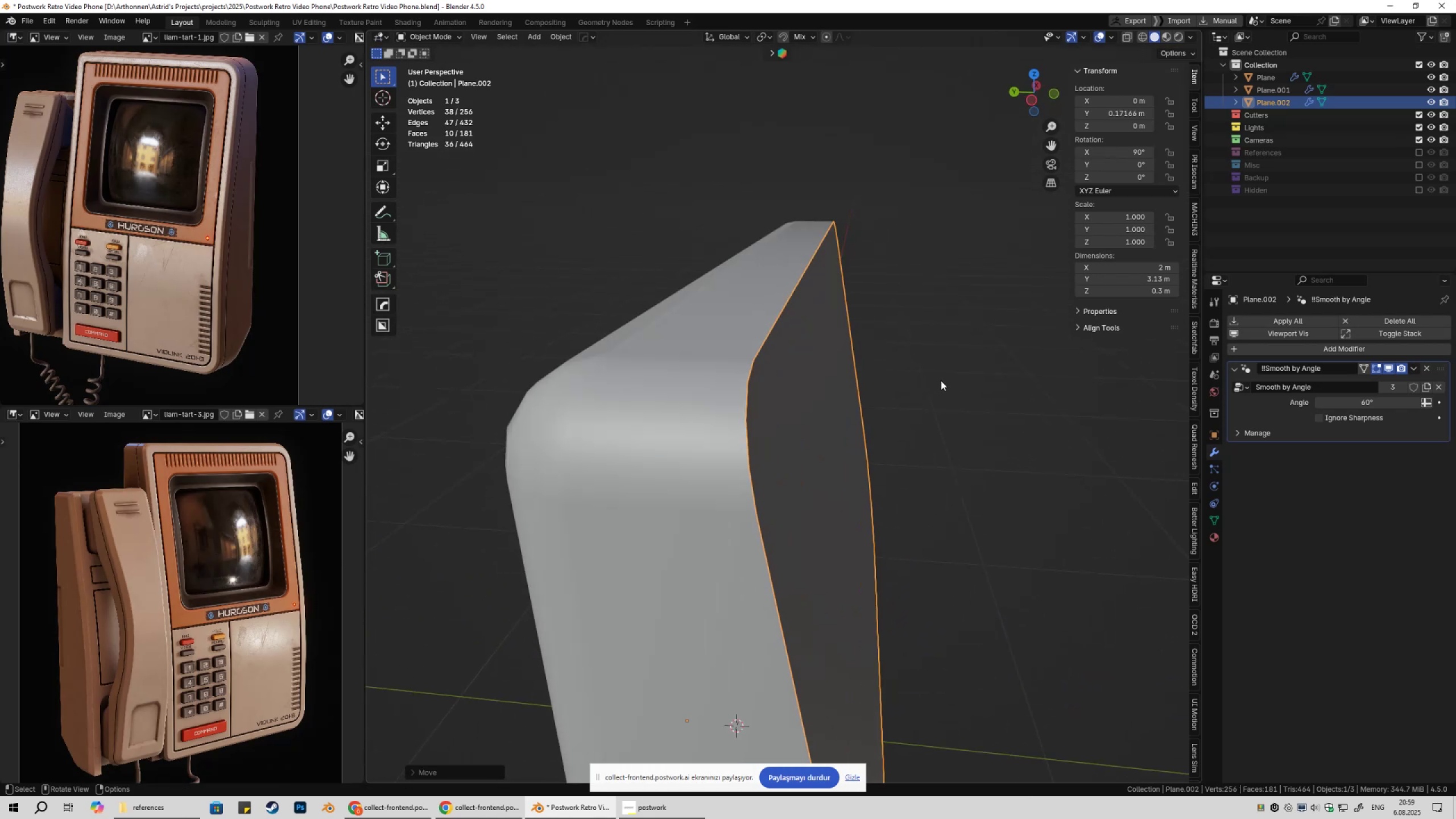 
key(Tab)
 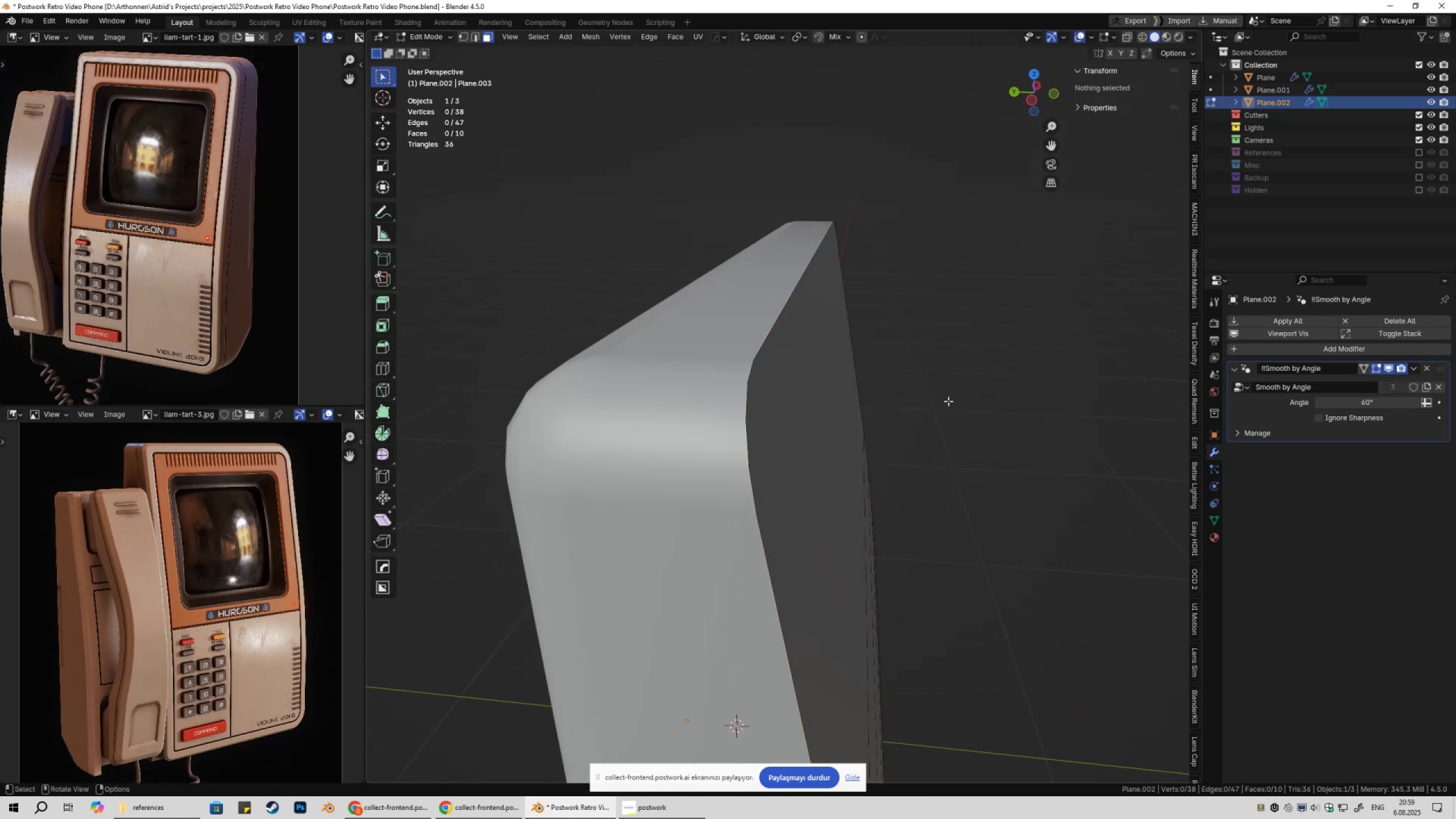 
scroll: coordinate [950, 483], scroll_direction: down, amount: 4.0
 